 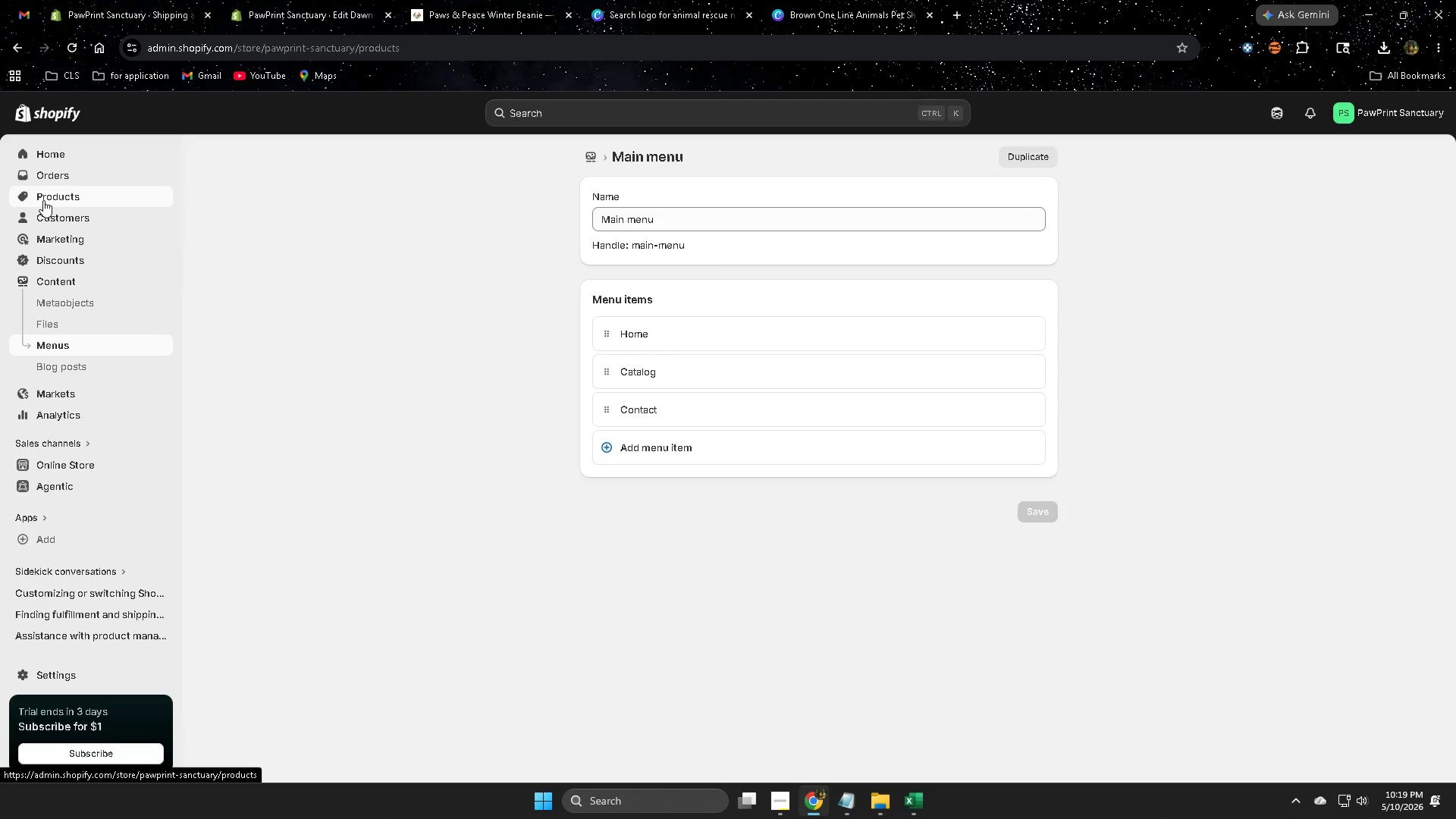 
left_click([61, 222])
 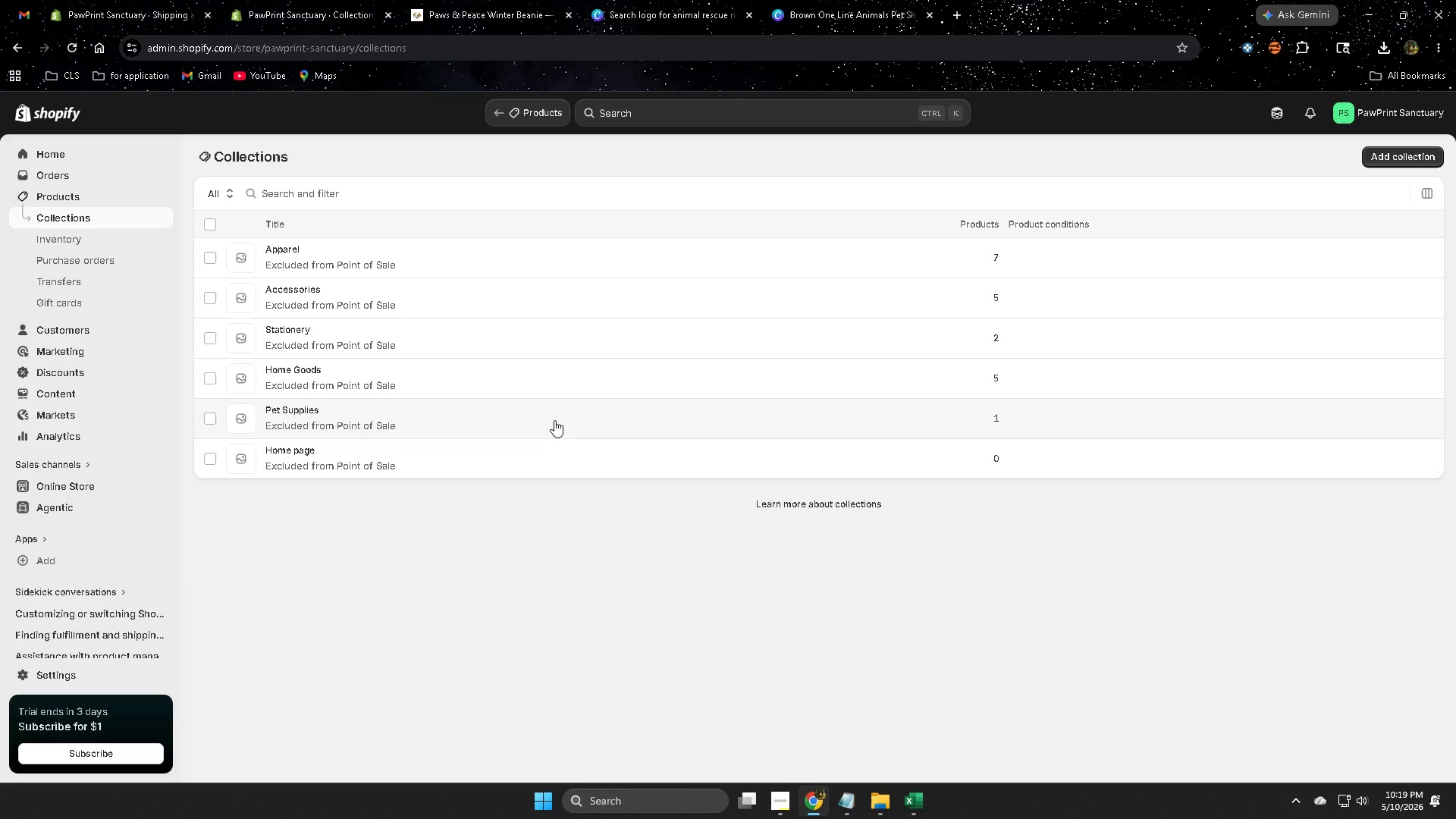 
wait(9.14)
 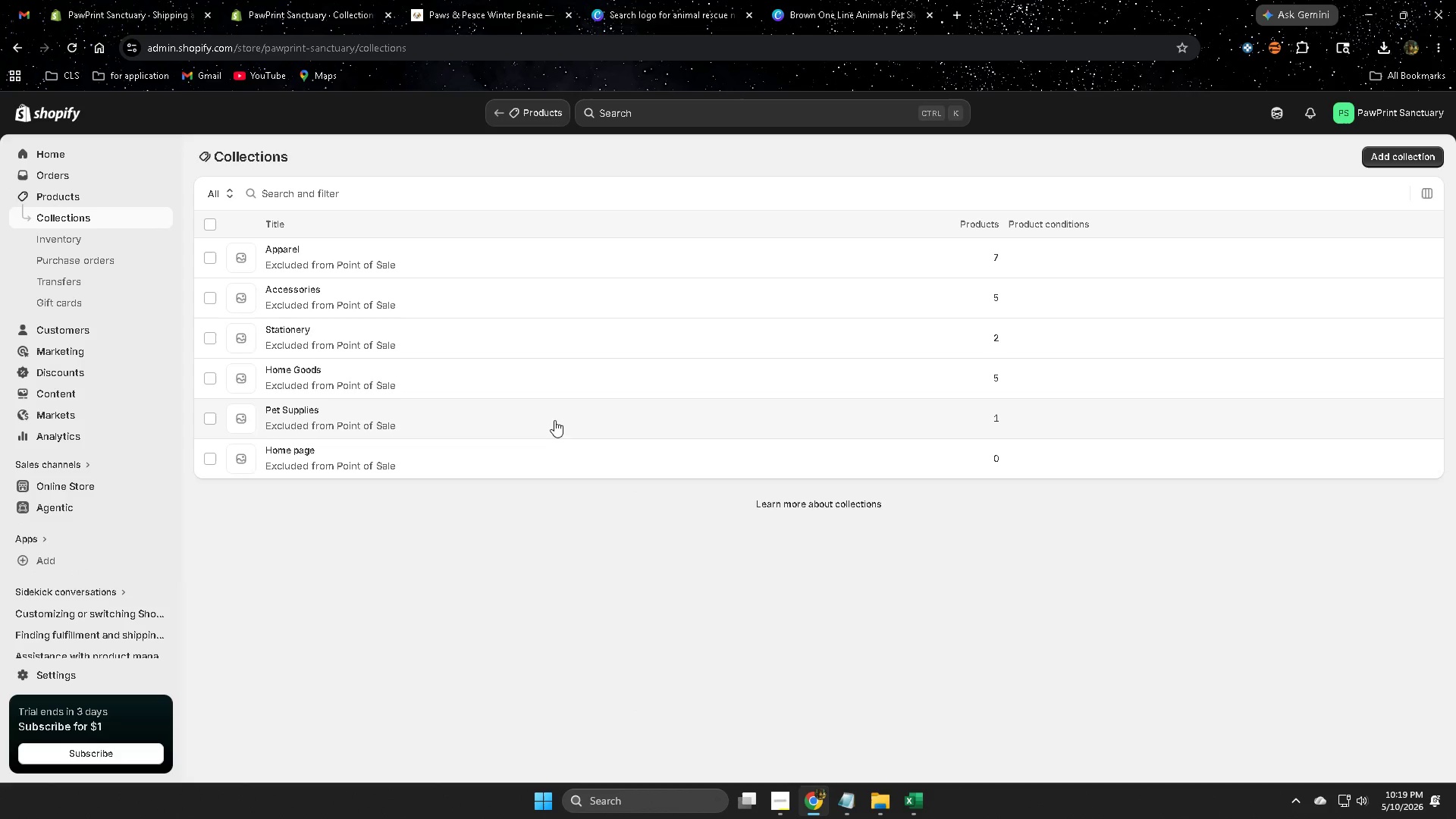 
left_click([63, 218])
 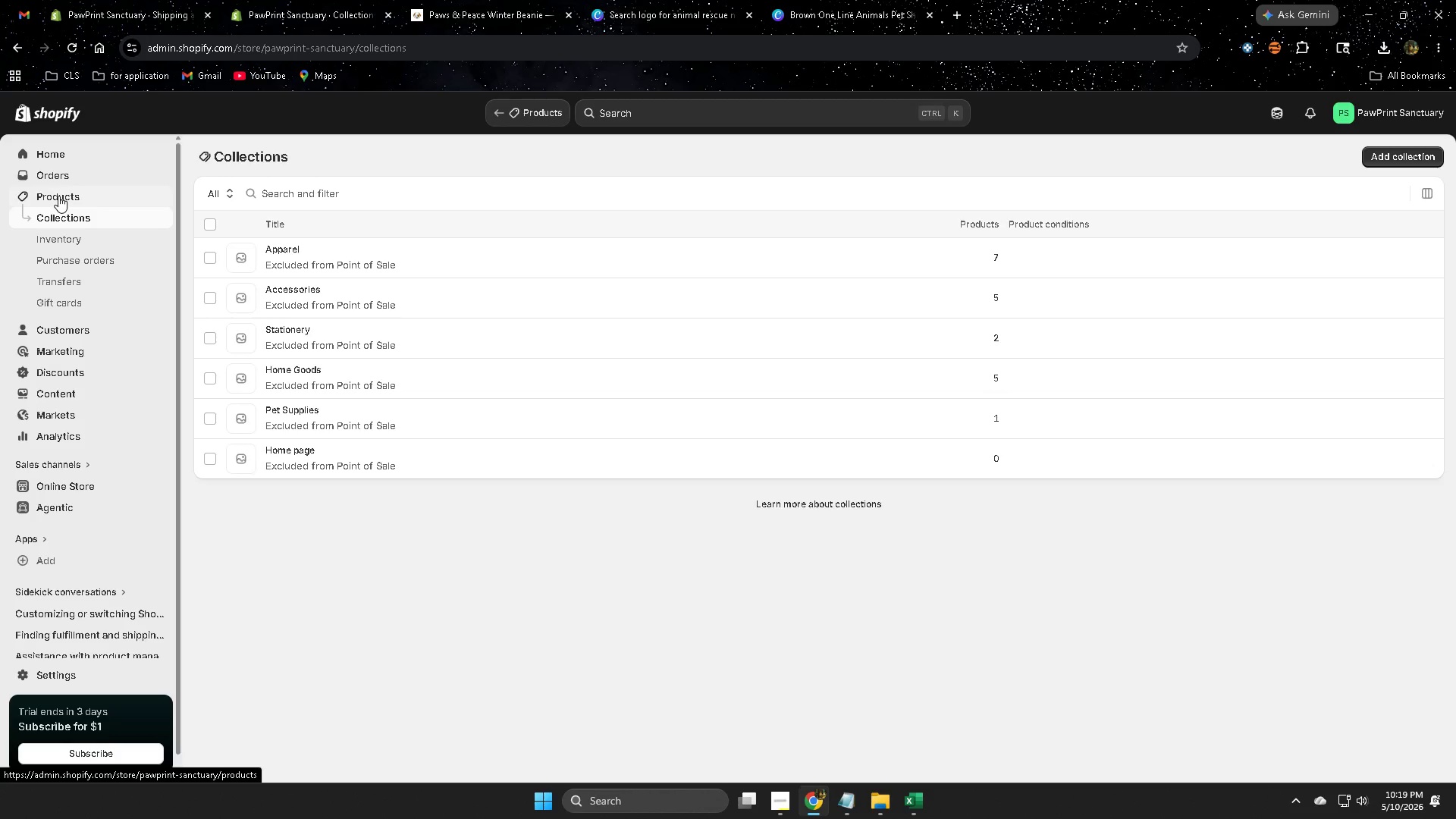 
left_click([58, 215])
 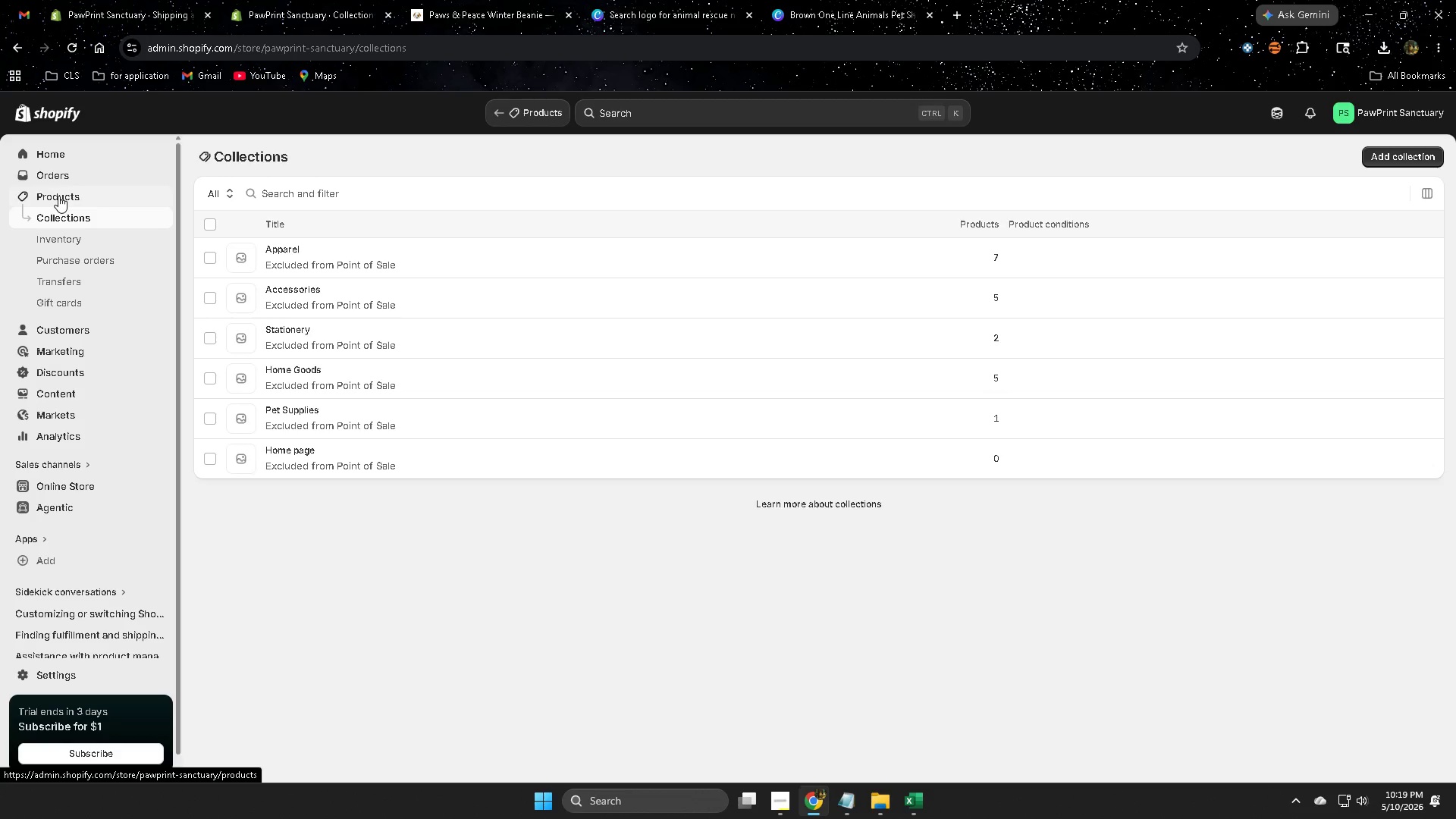 
left_click([58, 196])
 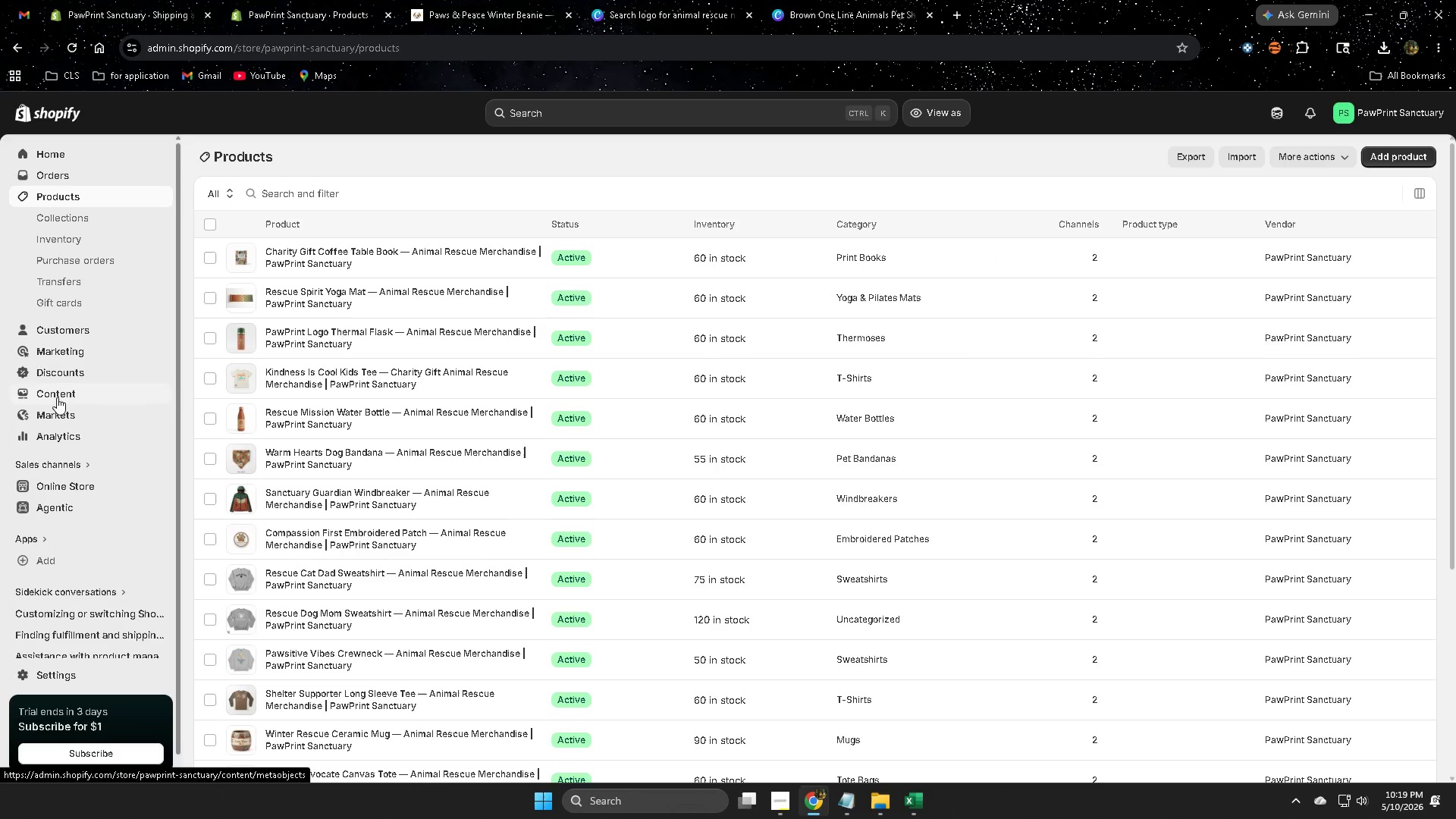 
left_click([57, 394])
 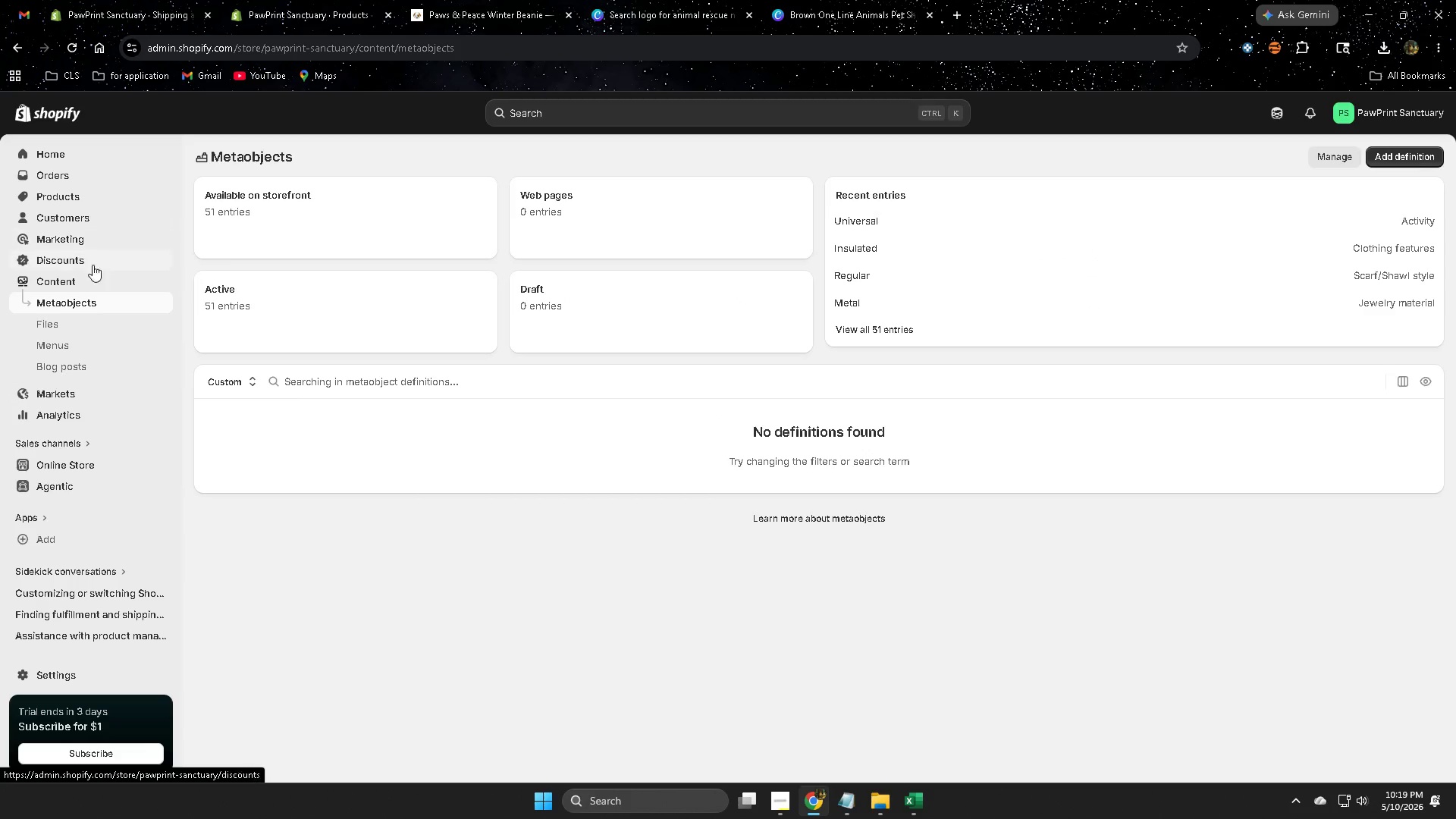 
left_click([54, 348])
 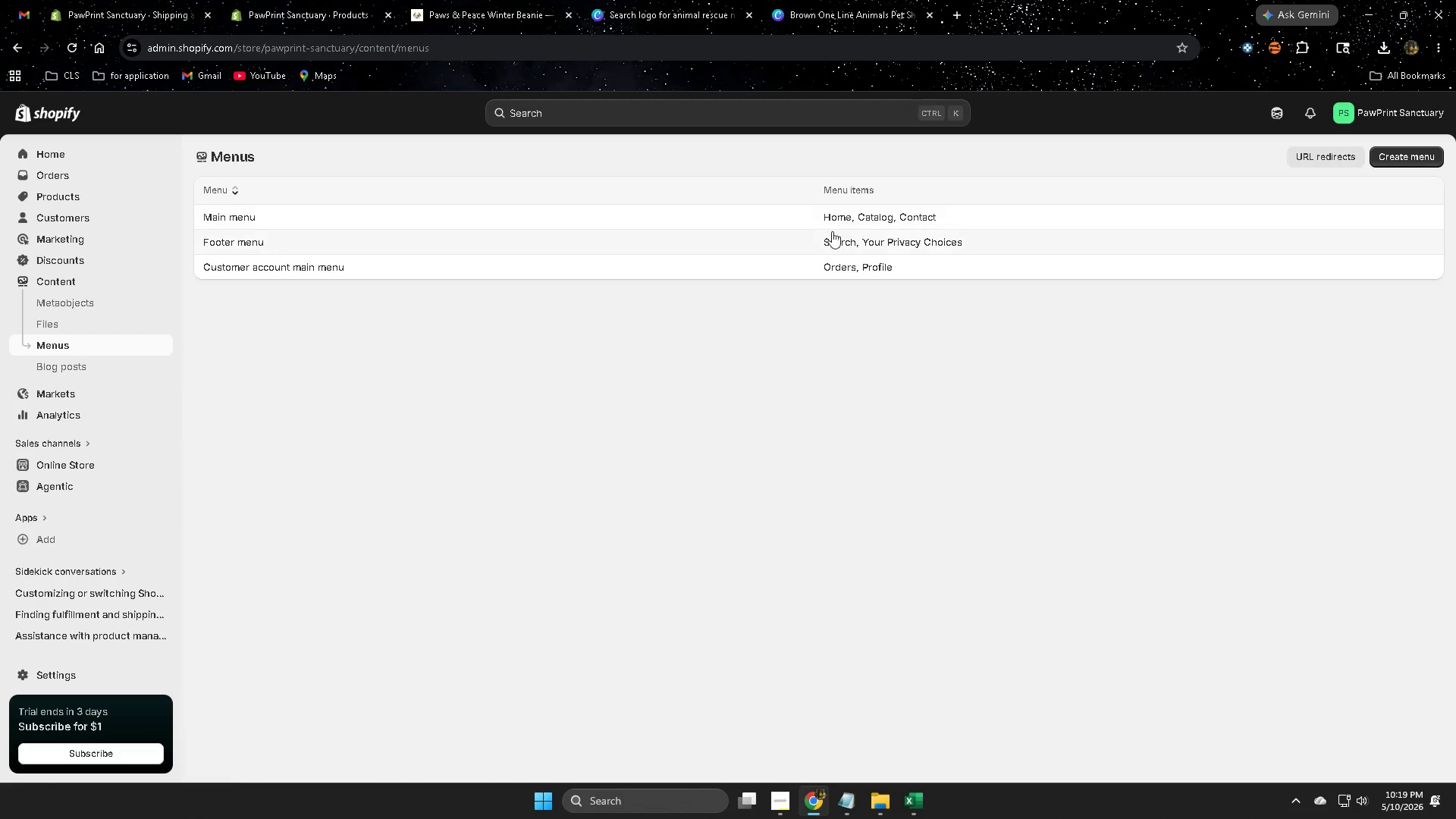 
left_click([687, 217])
 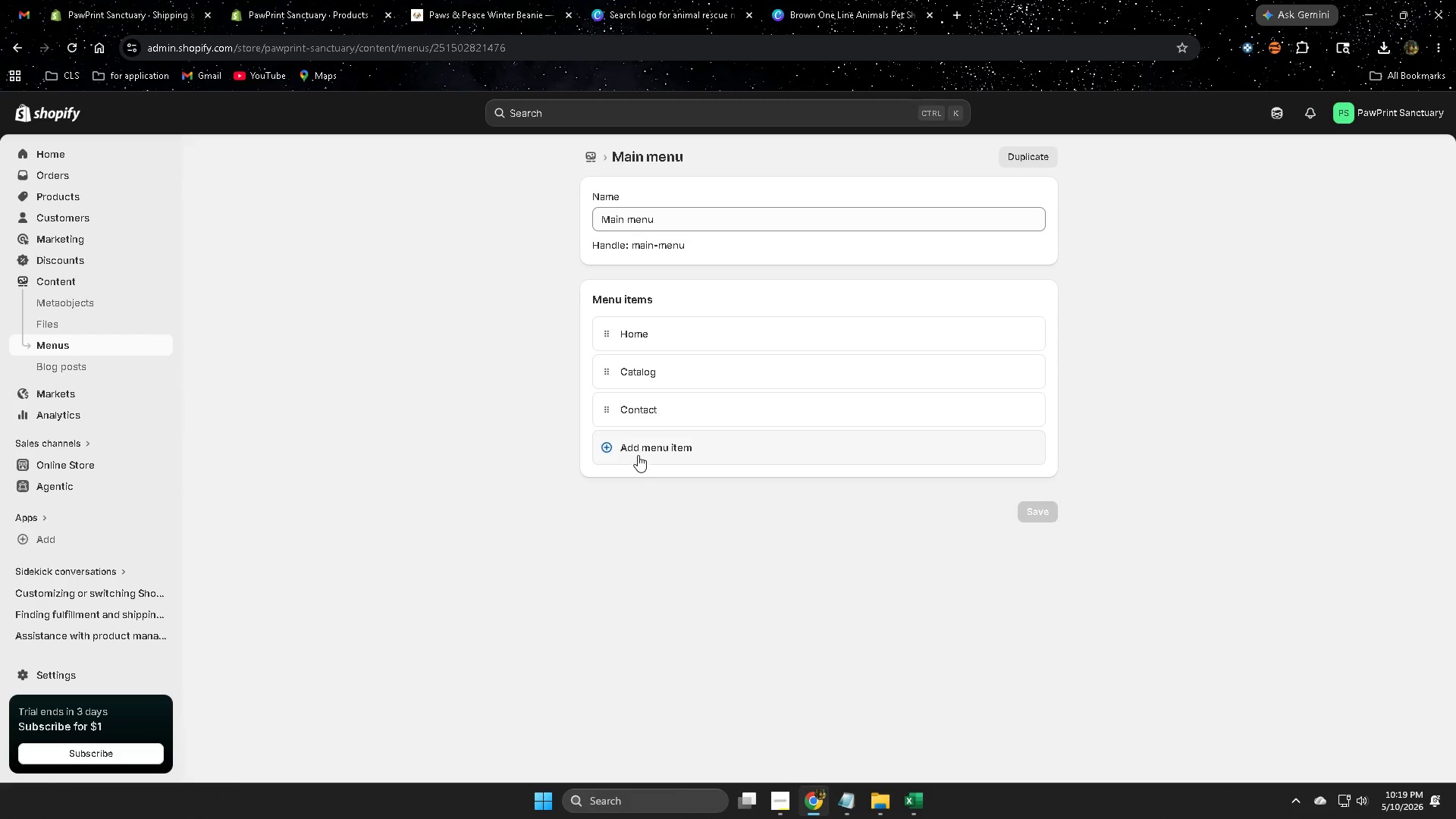 
left_click([642, 447])
 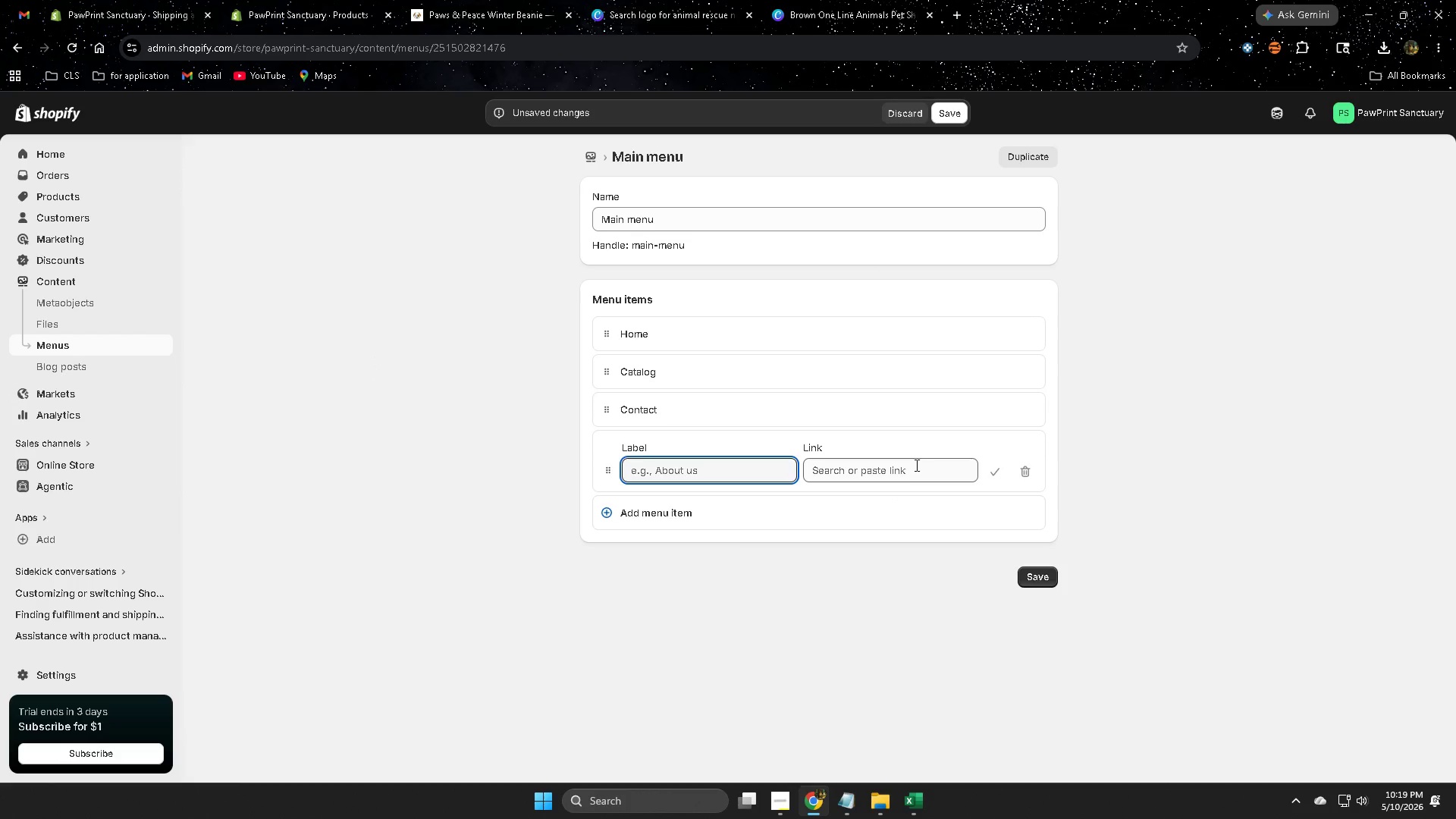 
type(Colection)
 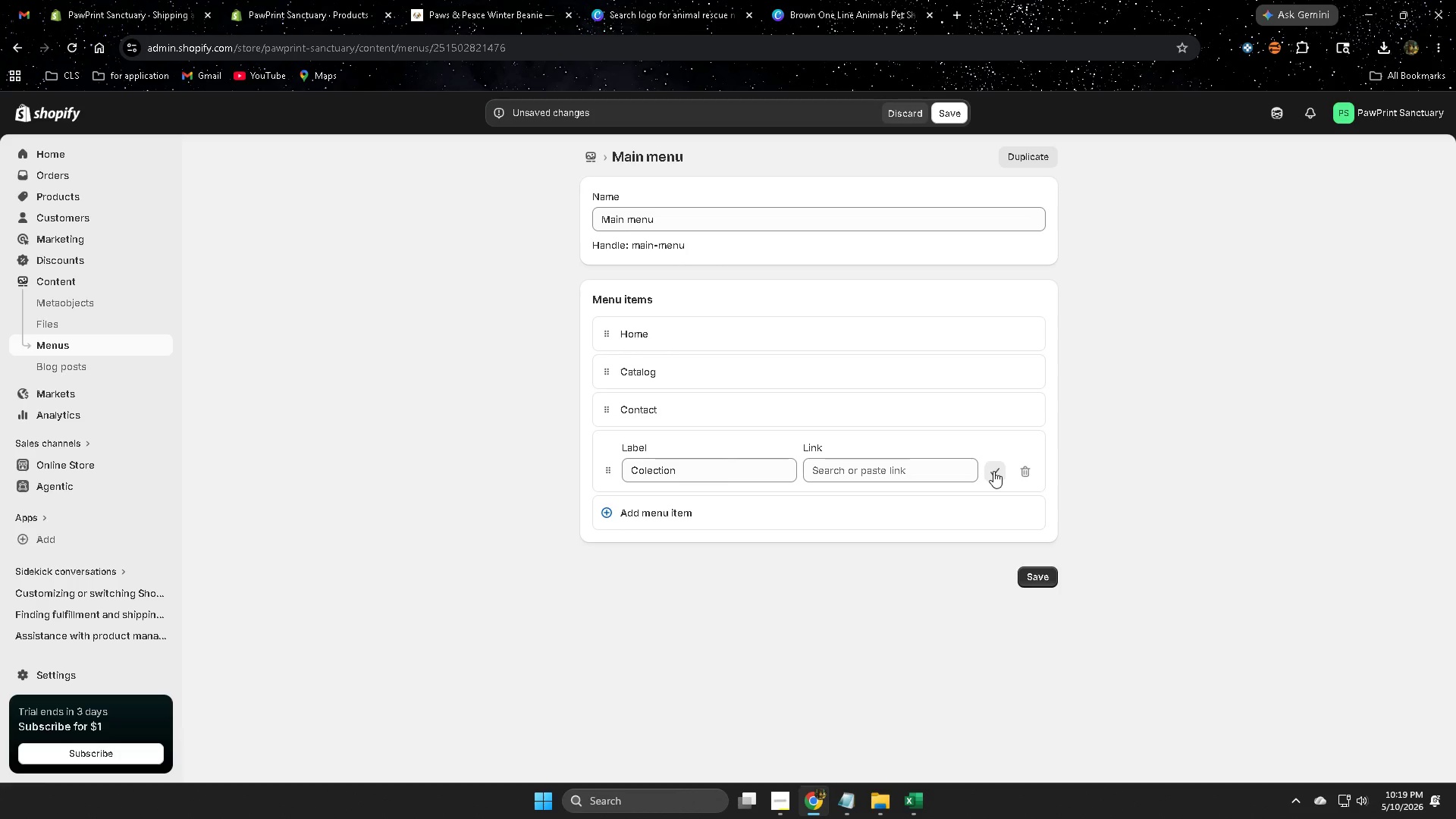 
left_click([886, 469])
 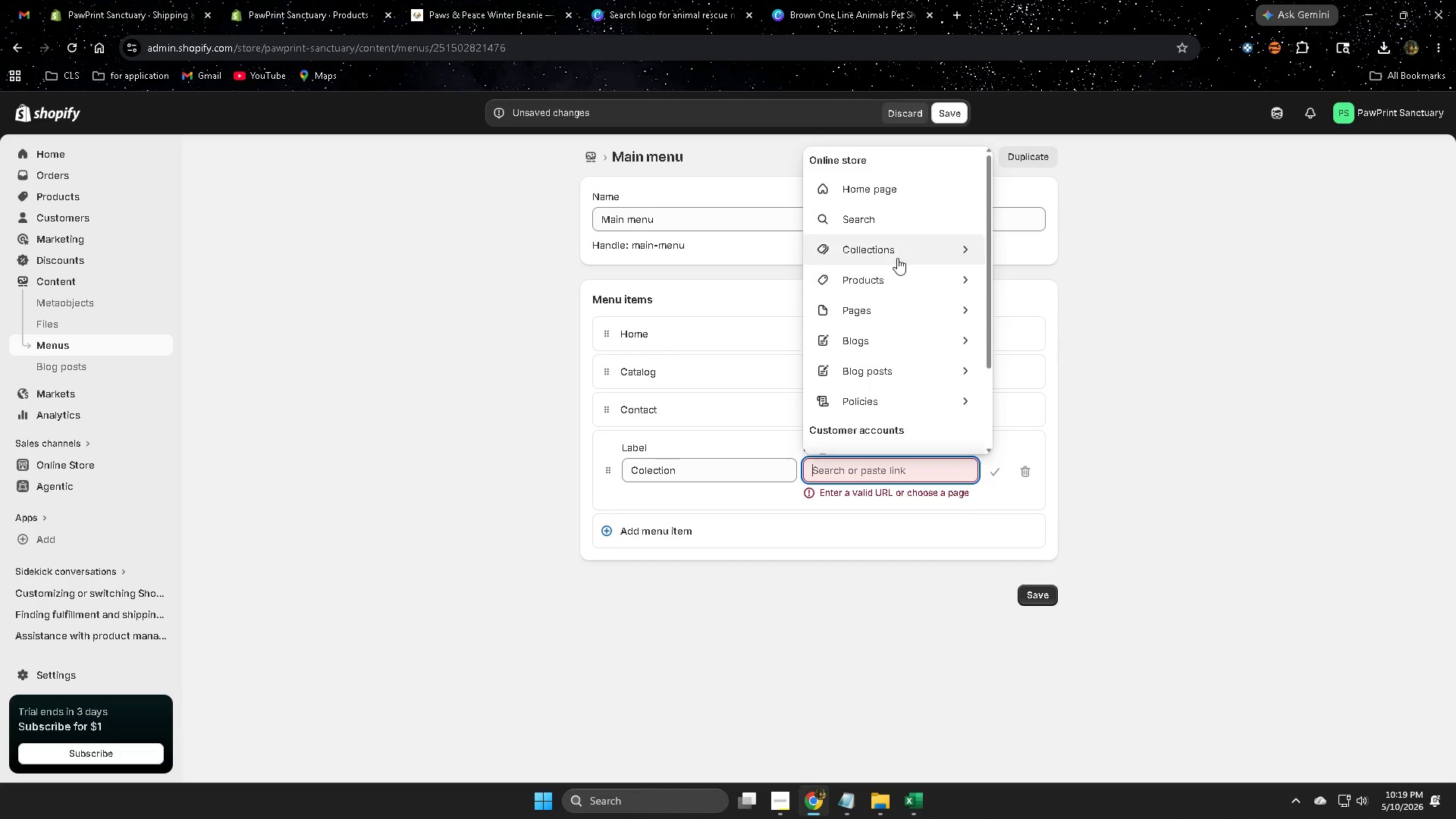 
left_click([927, 253])
 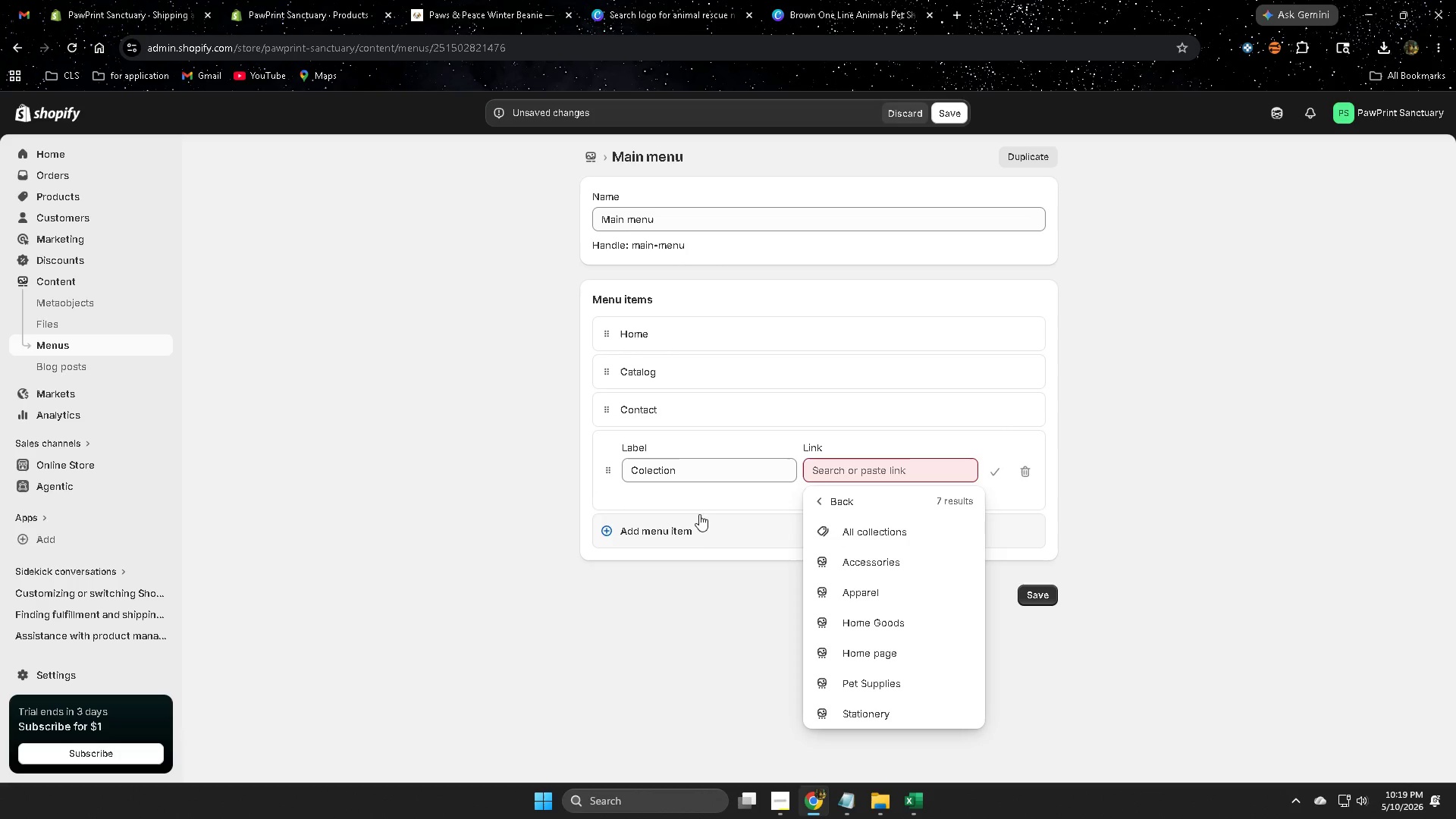 
left_click([605, 532])
 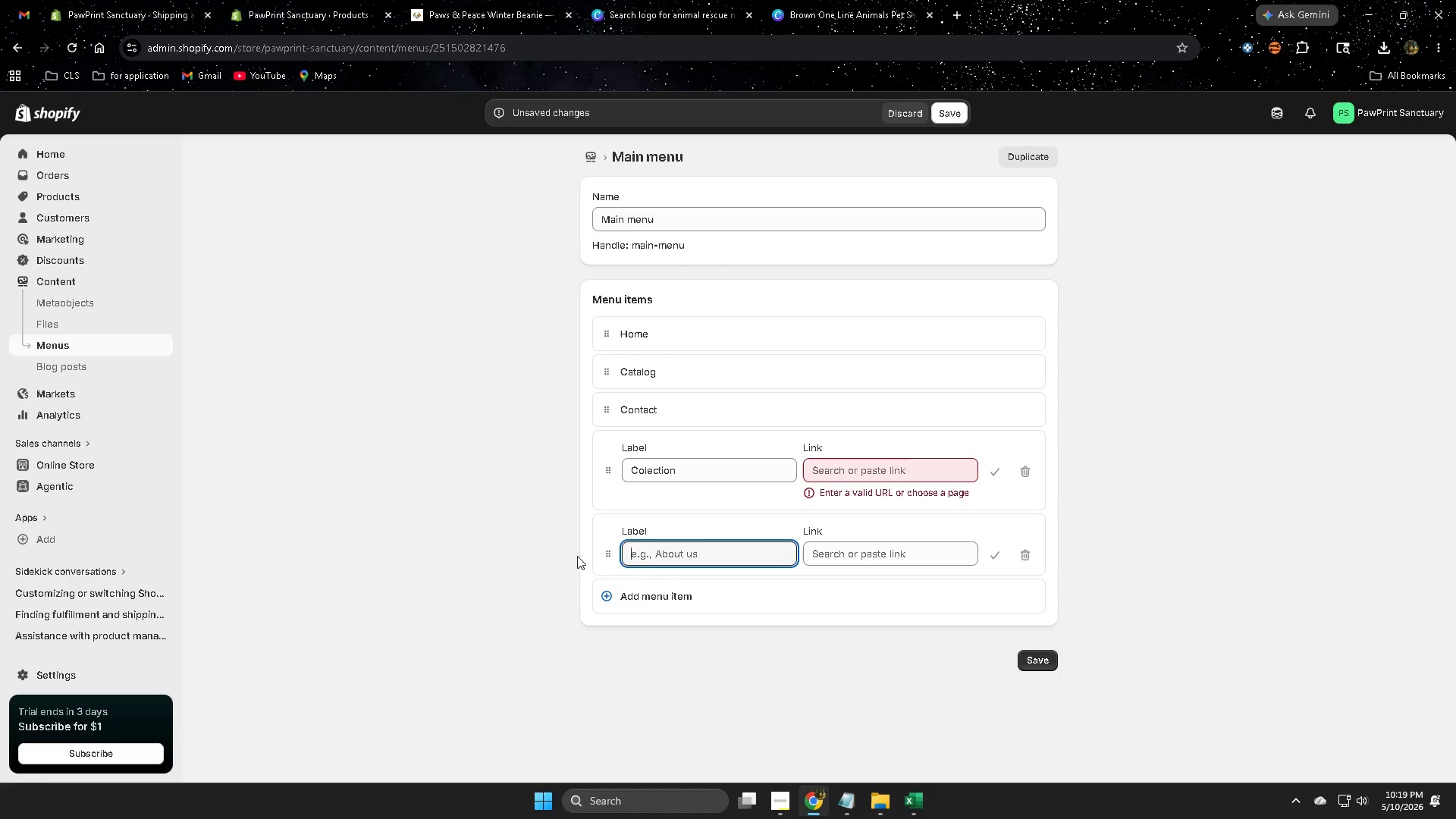 
left_click_drag(start_coordinate=[606, 552], to_coordinate=[820, 542])
 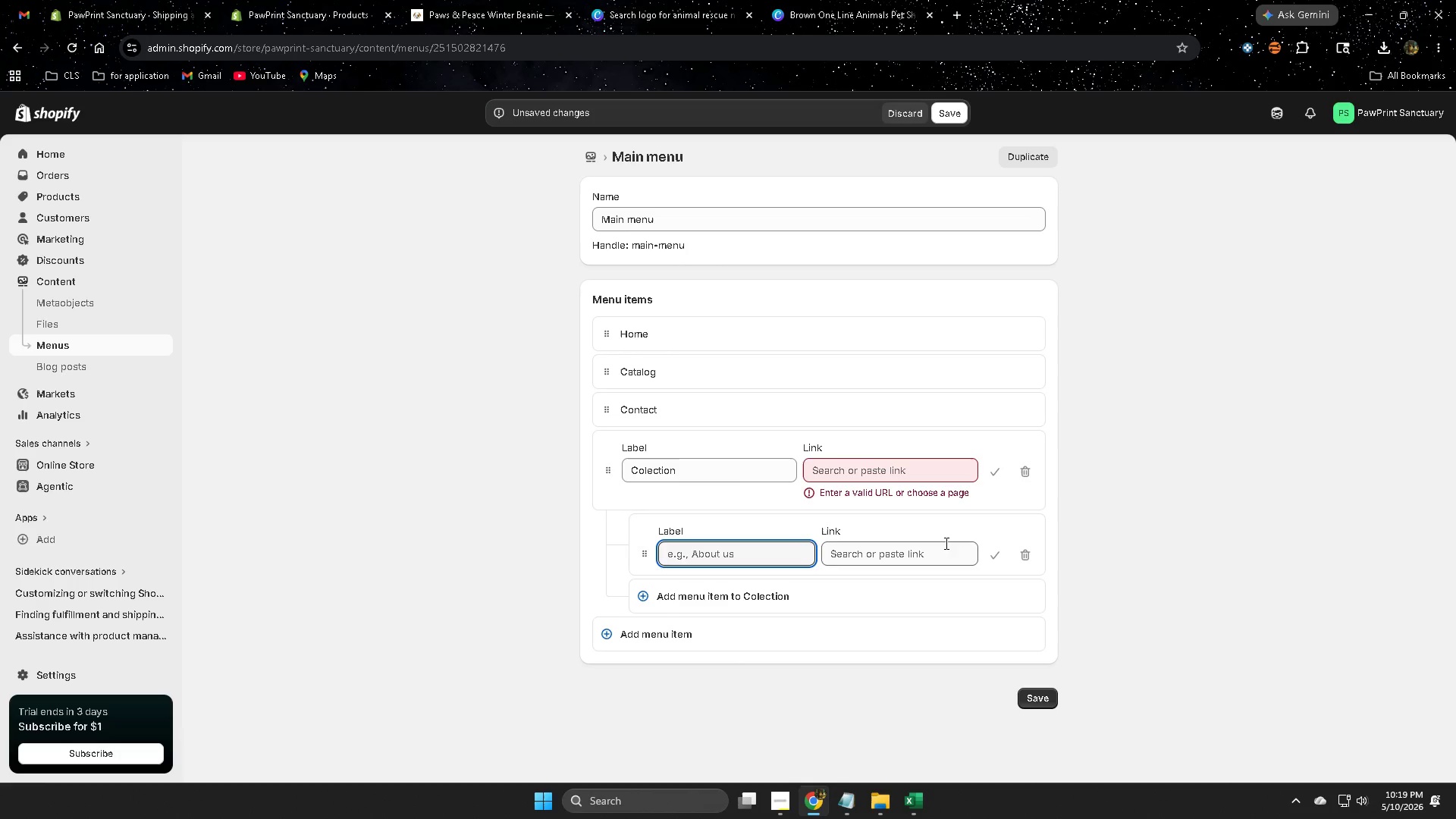 
left_click([927, 563])
 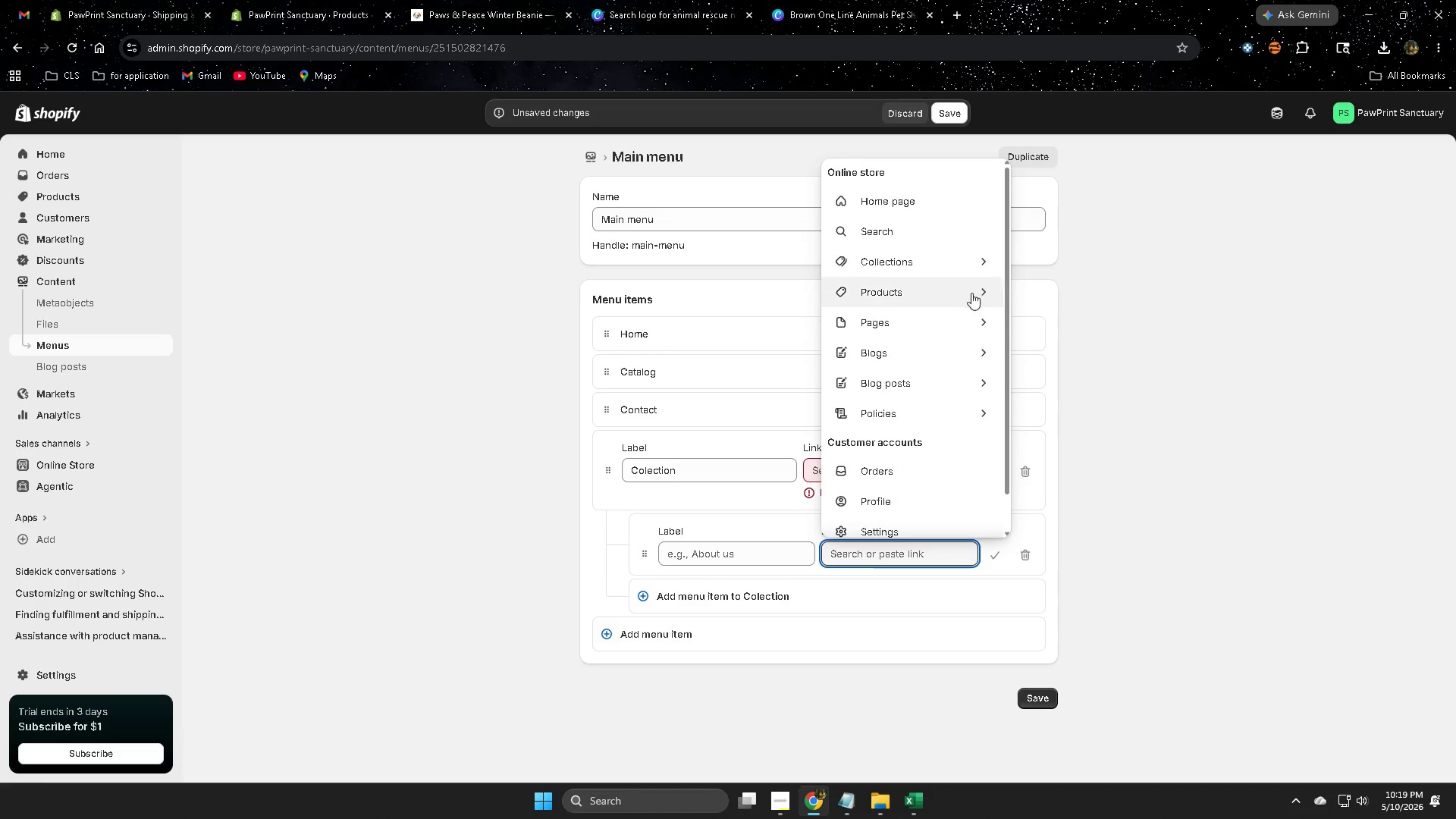 
left_click([981, 259])
 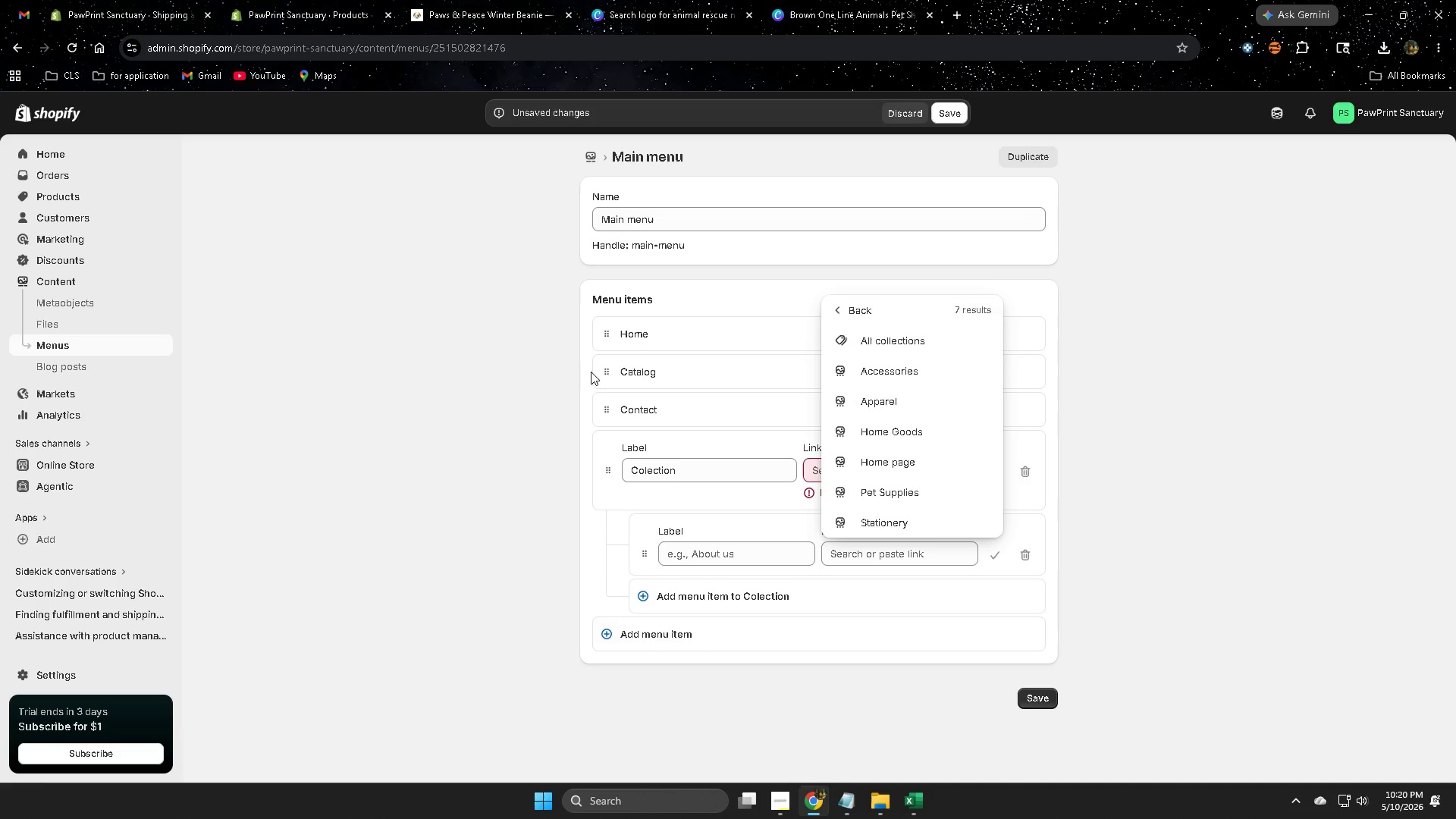 
left_click([894, 364])
 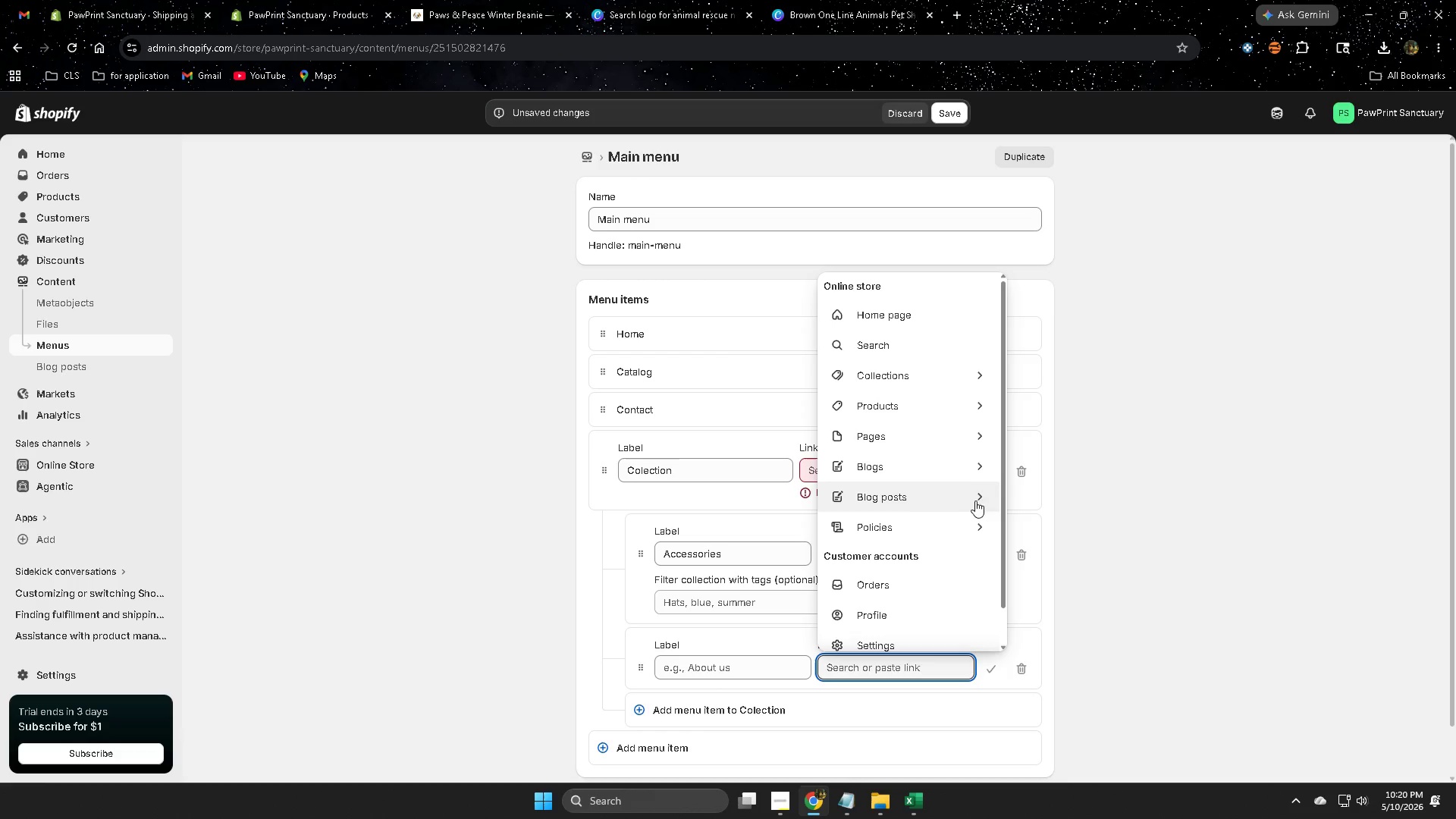 
wait(6.45)
 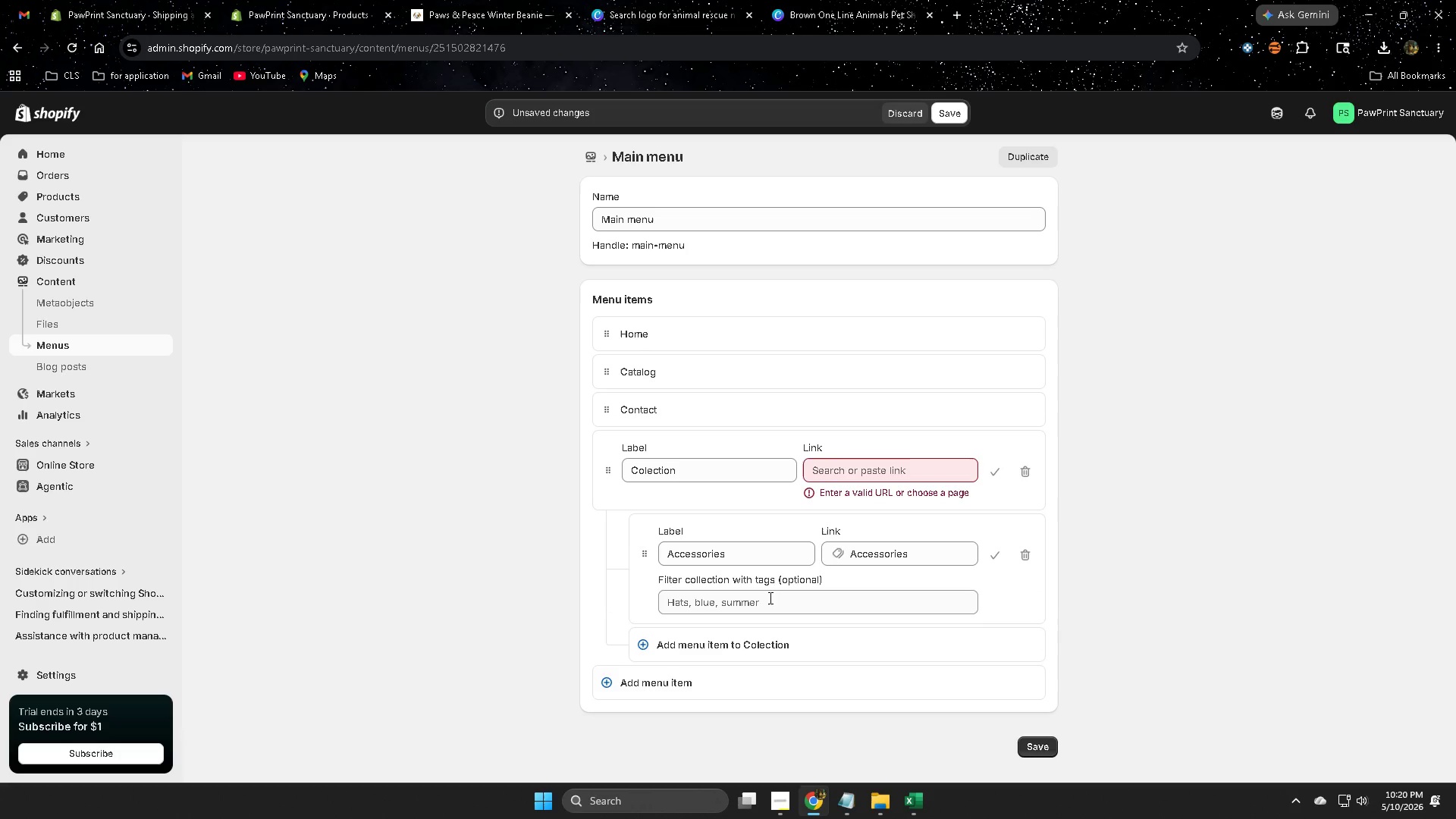 
left_click([981, 375])
 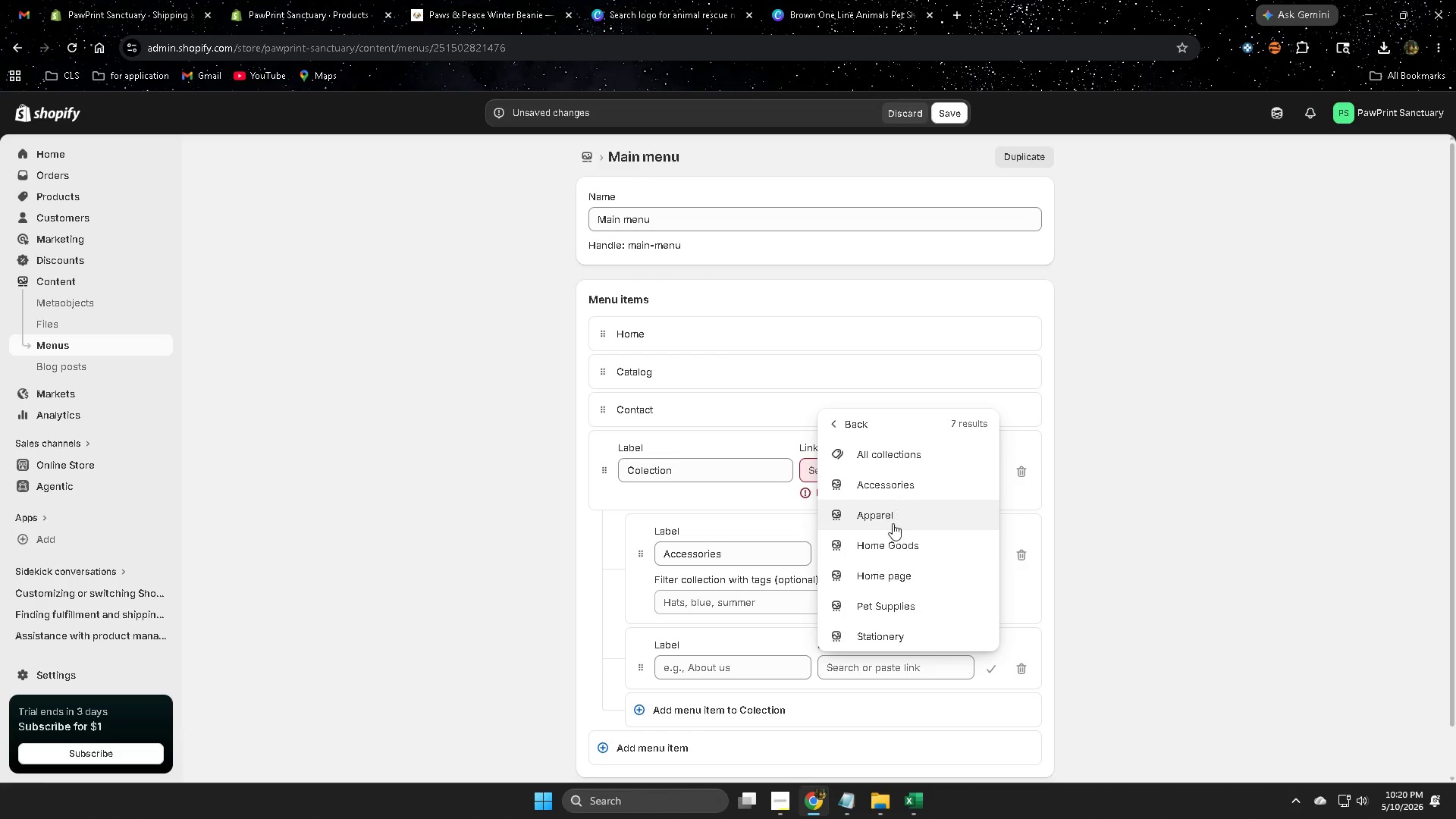 
left_click([893, 516])
 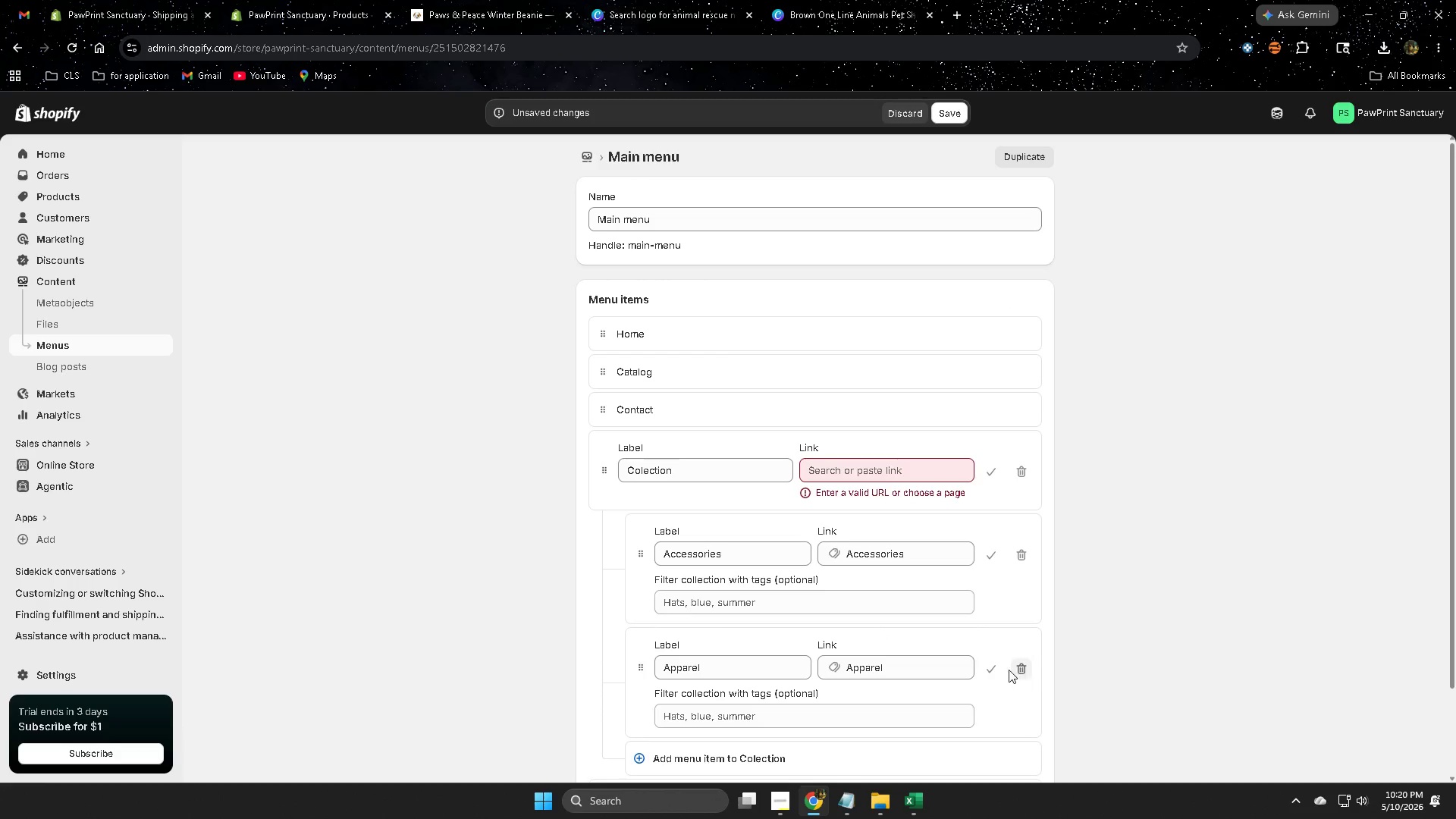 
left_click([993, 559])
 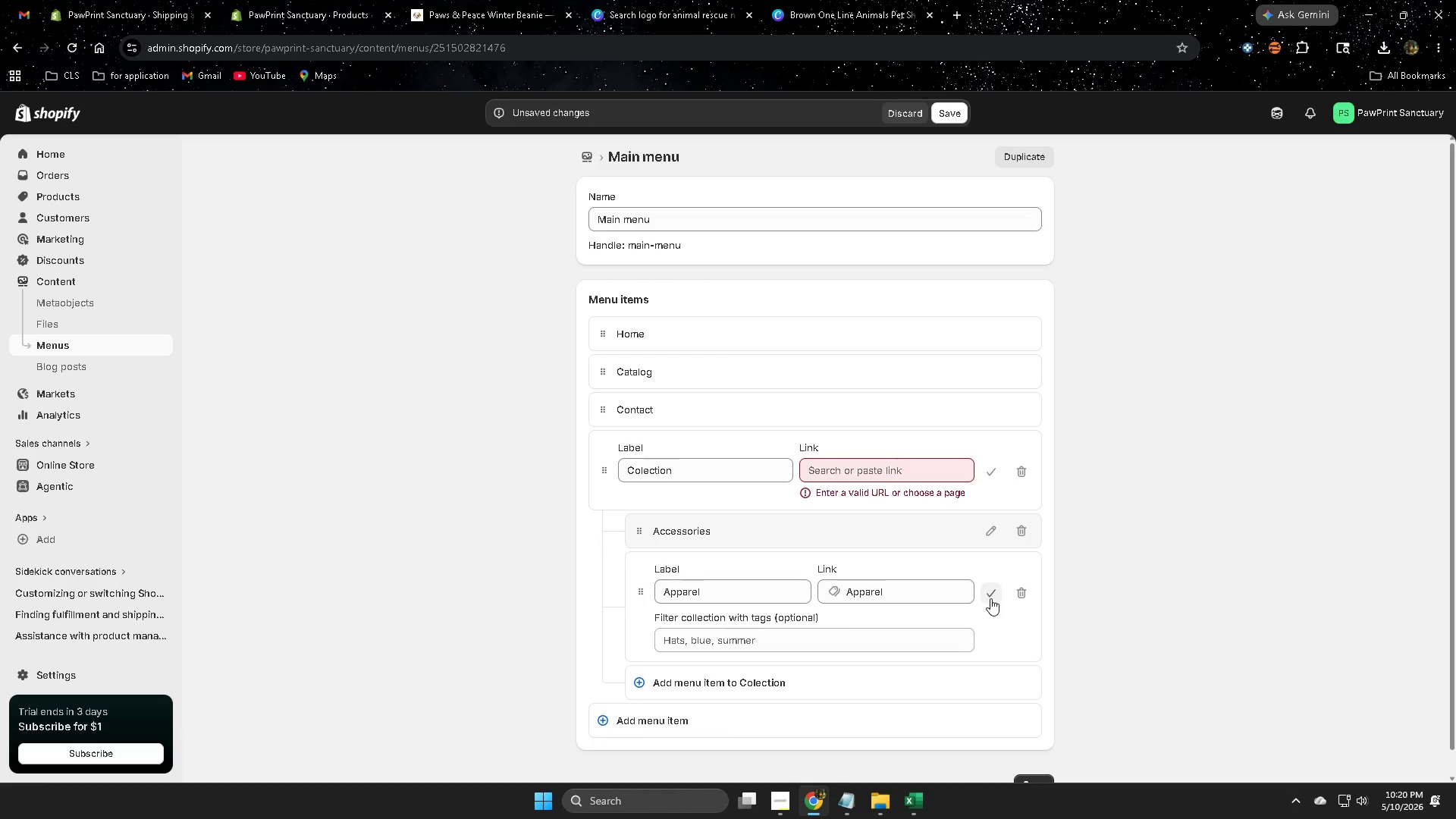 
left_click([990, 598])
 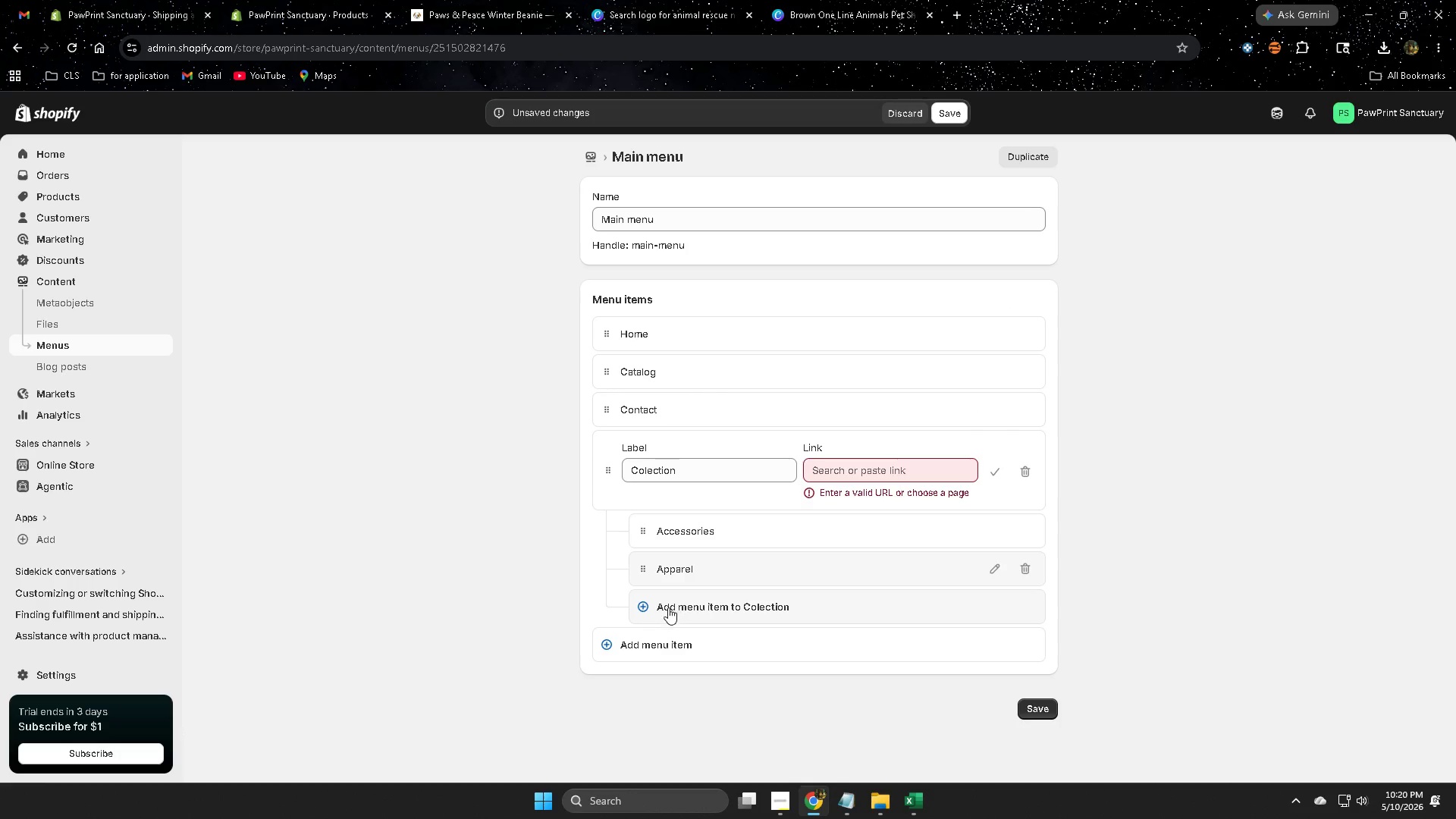 
left_click([667, 607])
 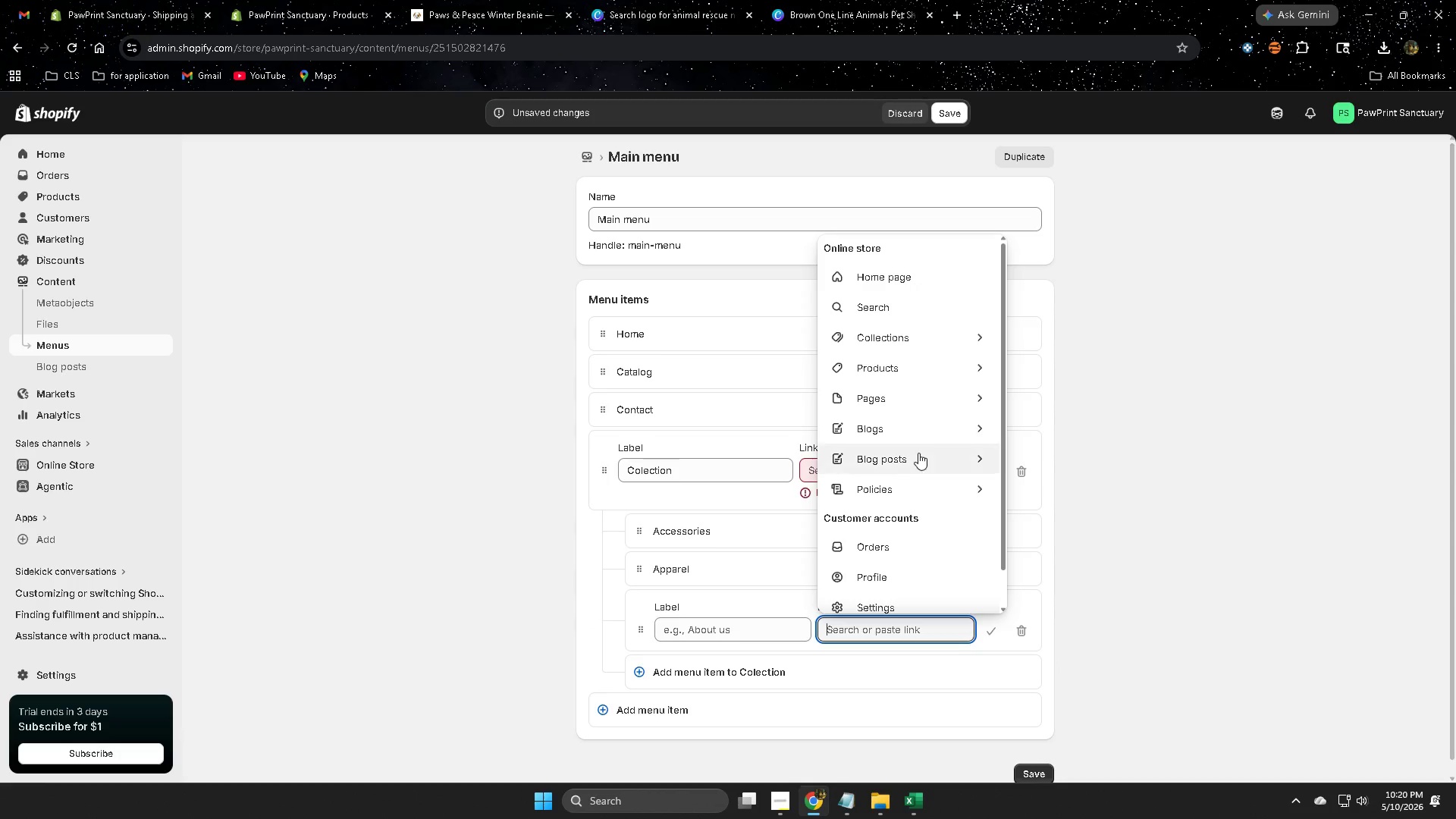 
left_click([979, 336])
 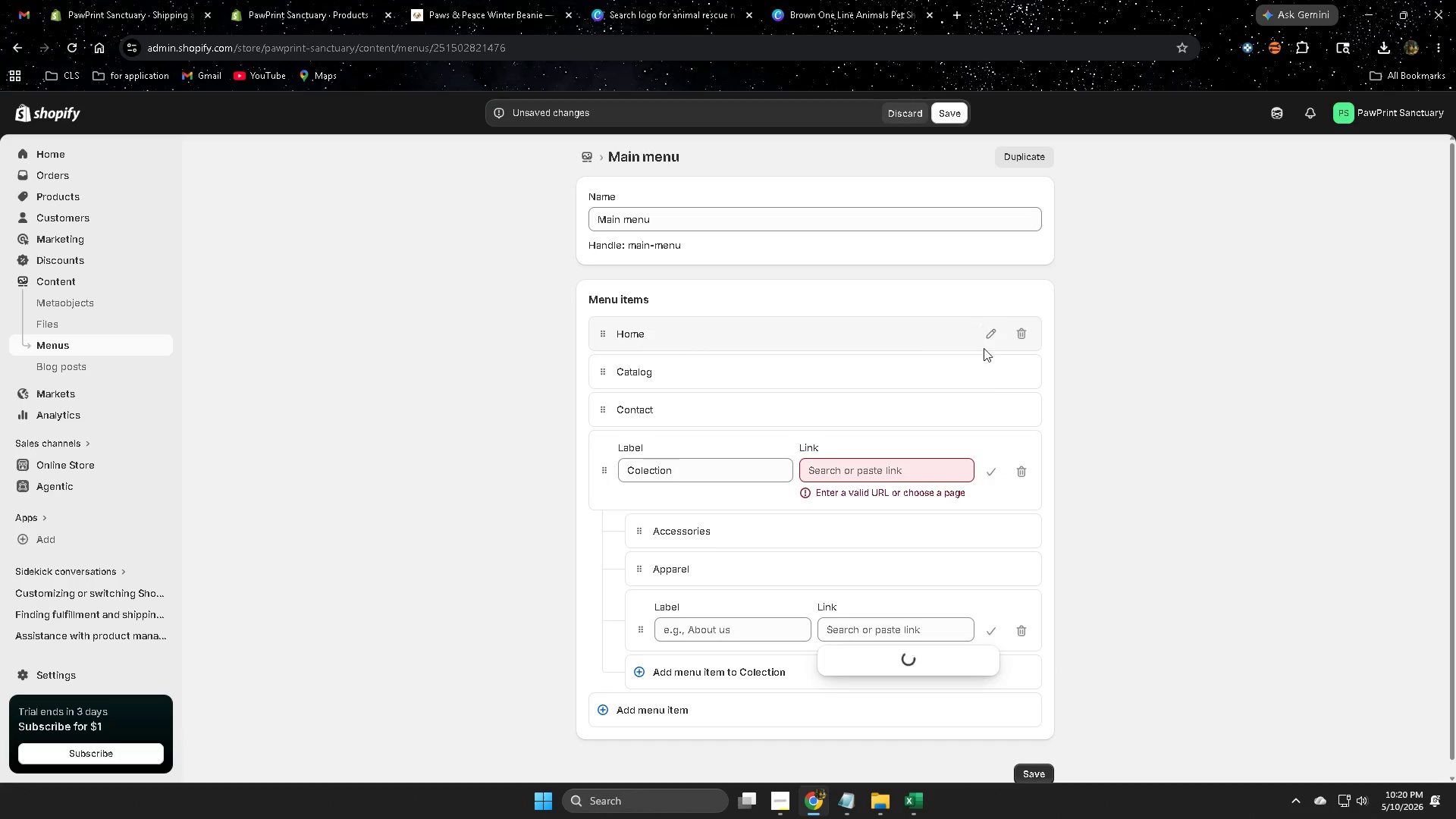 
mouse_move([937, 590])
 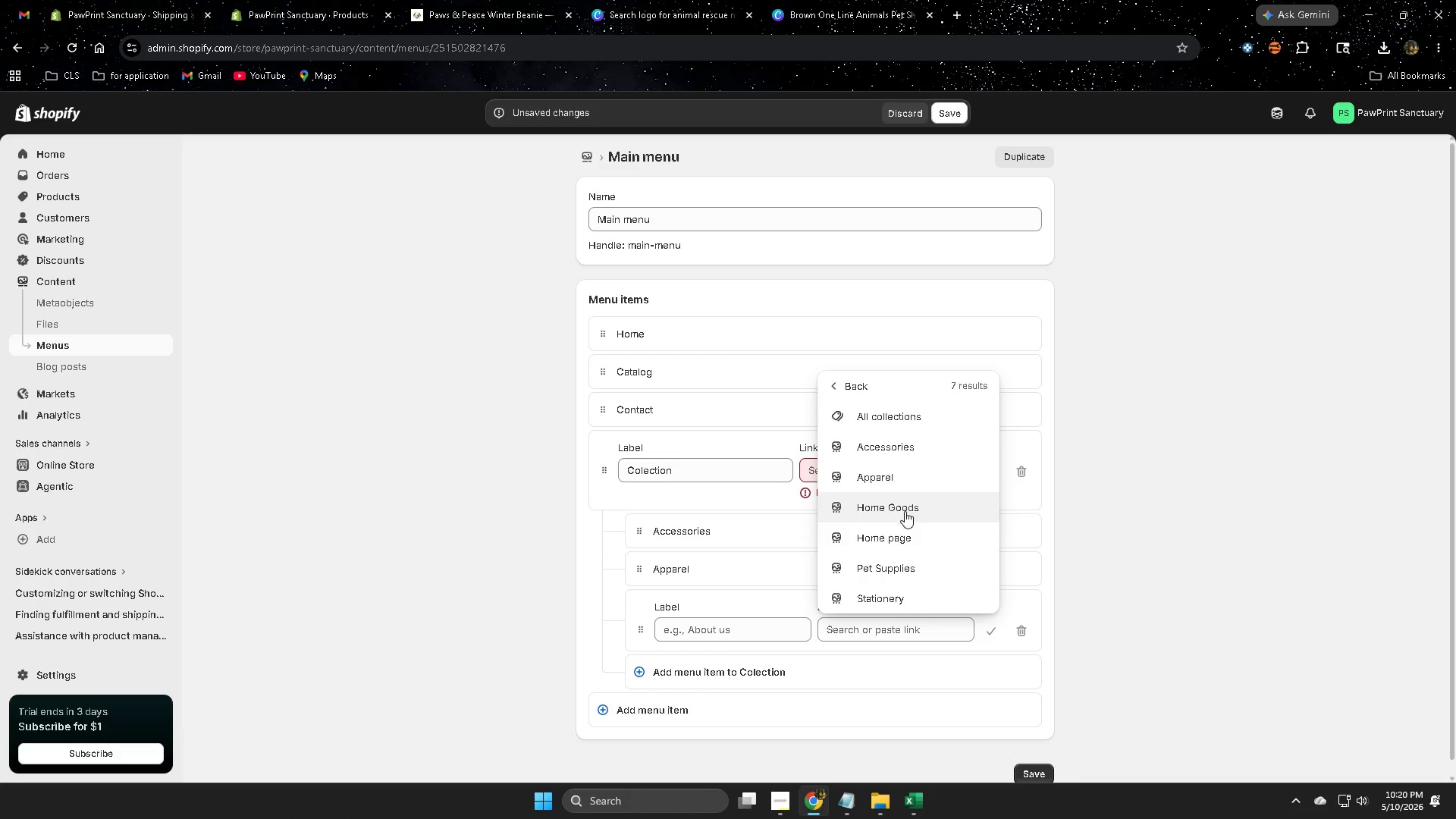 
left_click([914, 510])
 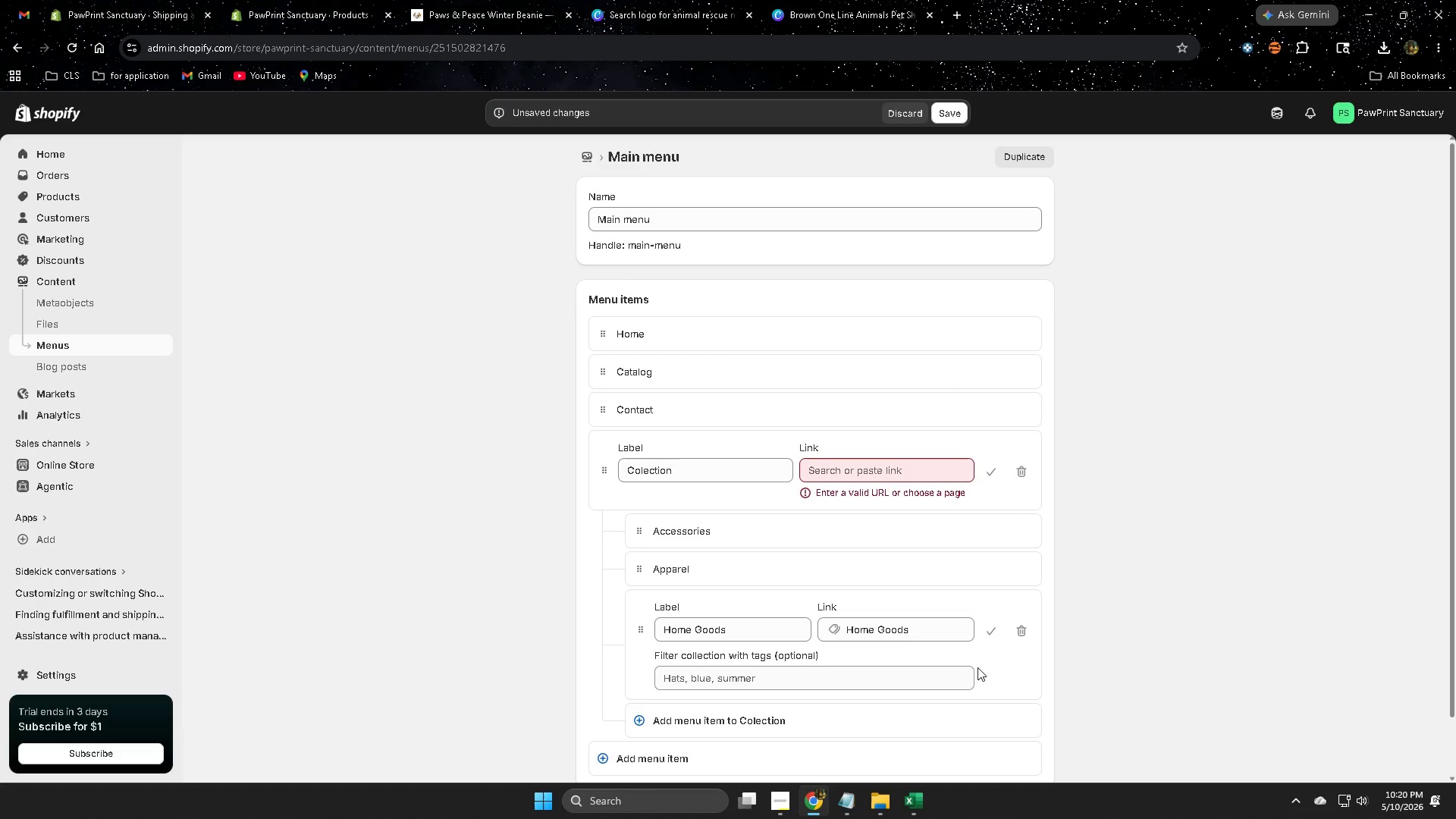 
left_click([991, 632])
 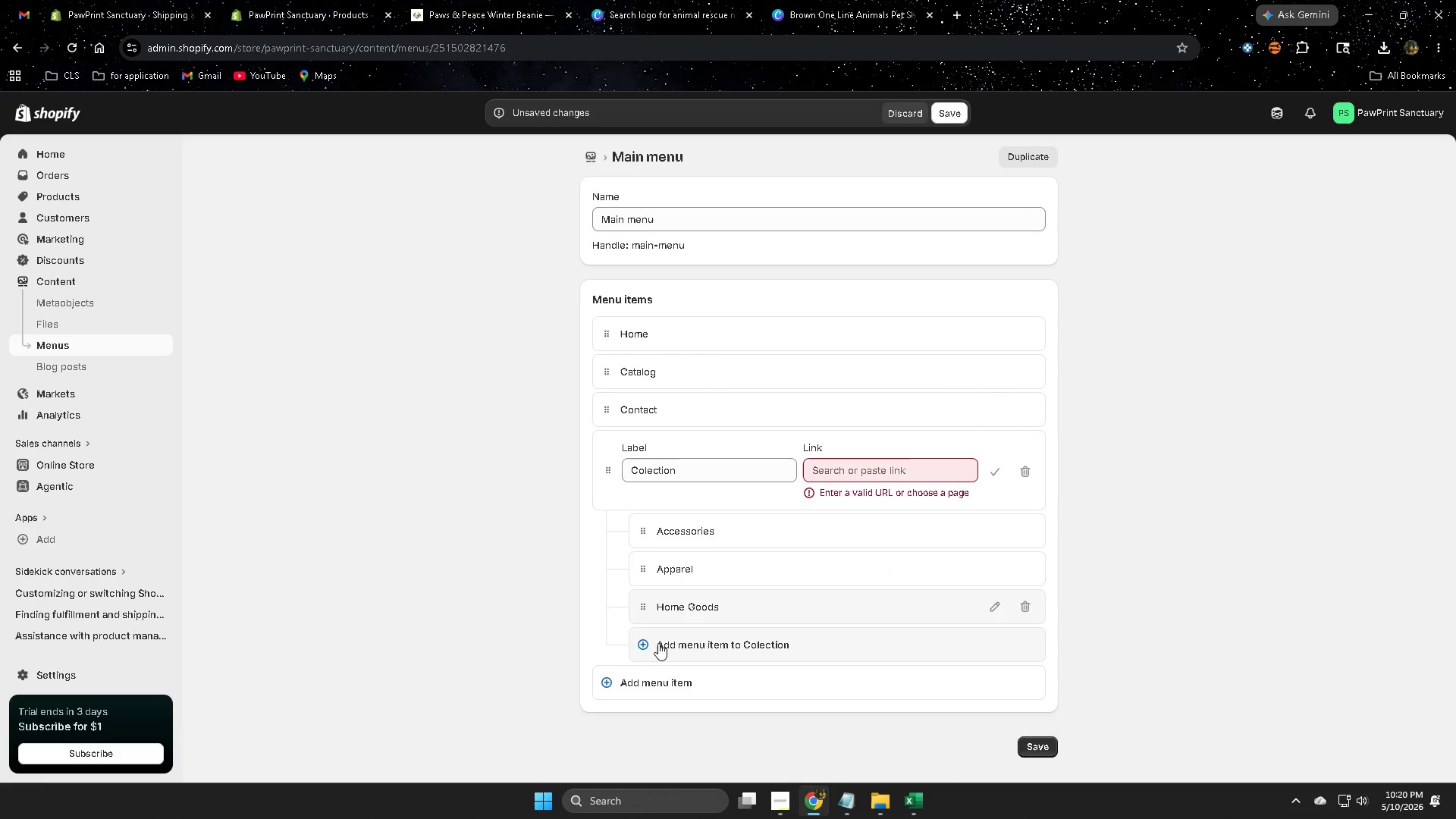 
left_click([643, 644])
 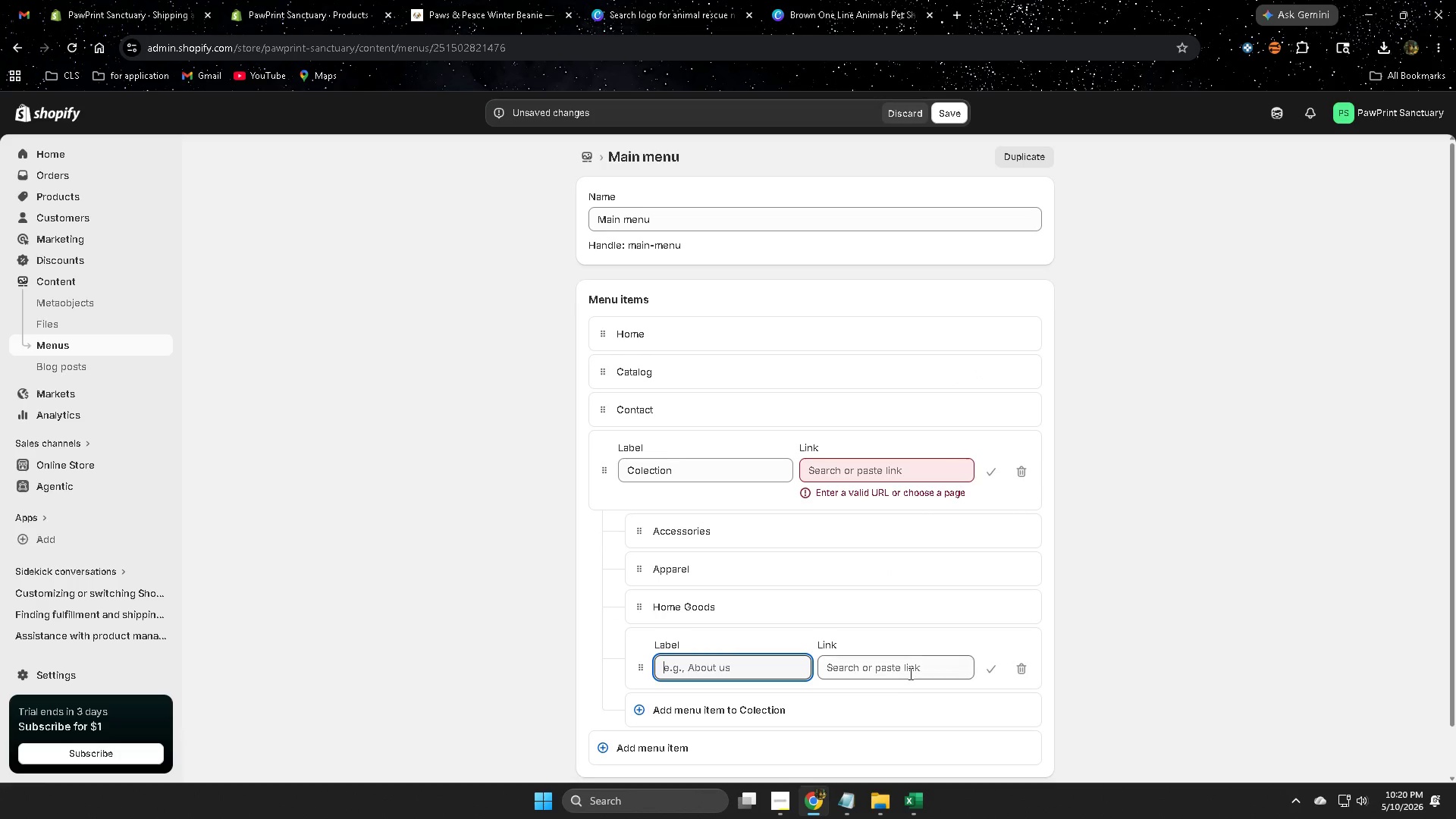 
left_click([909, 672])
 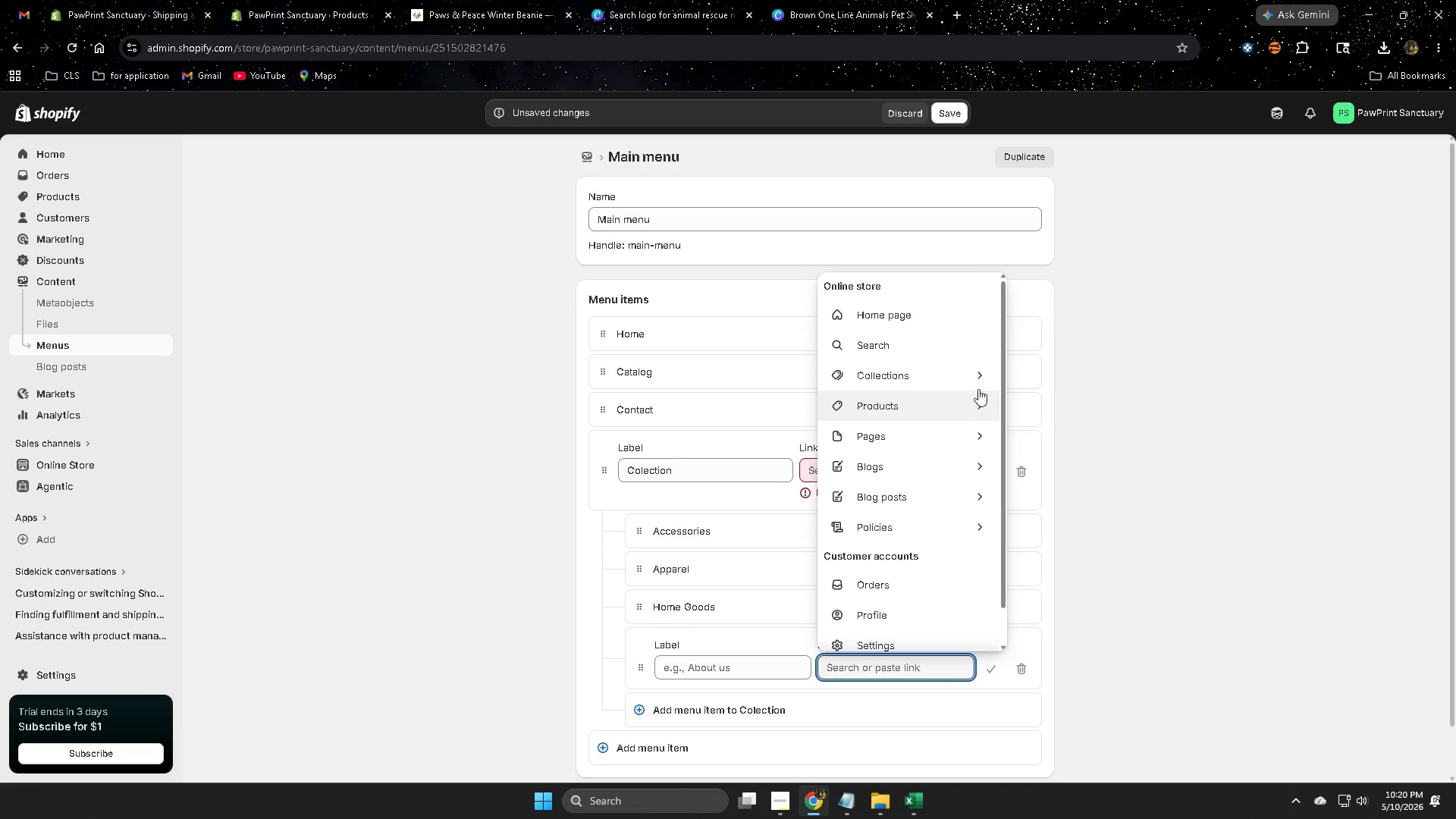 
left_click([974, 372])
 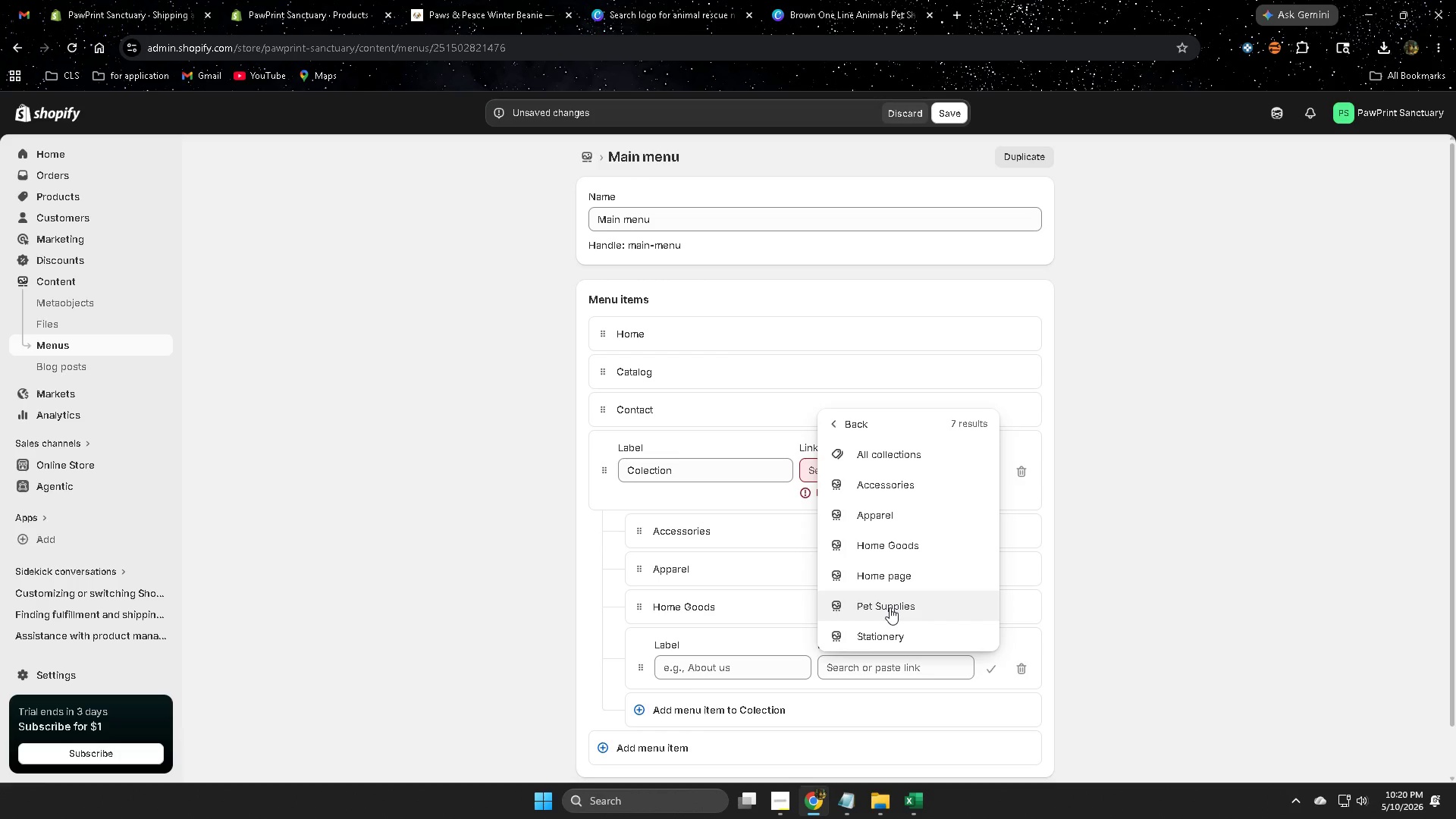 
wait(5.55)
 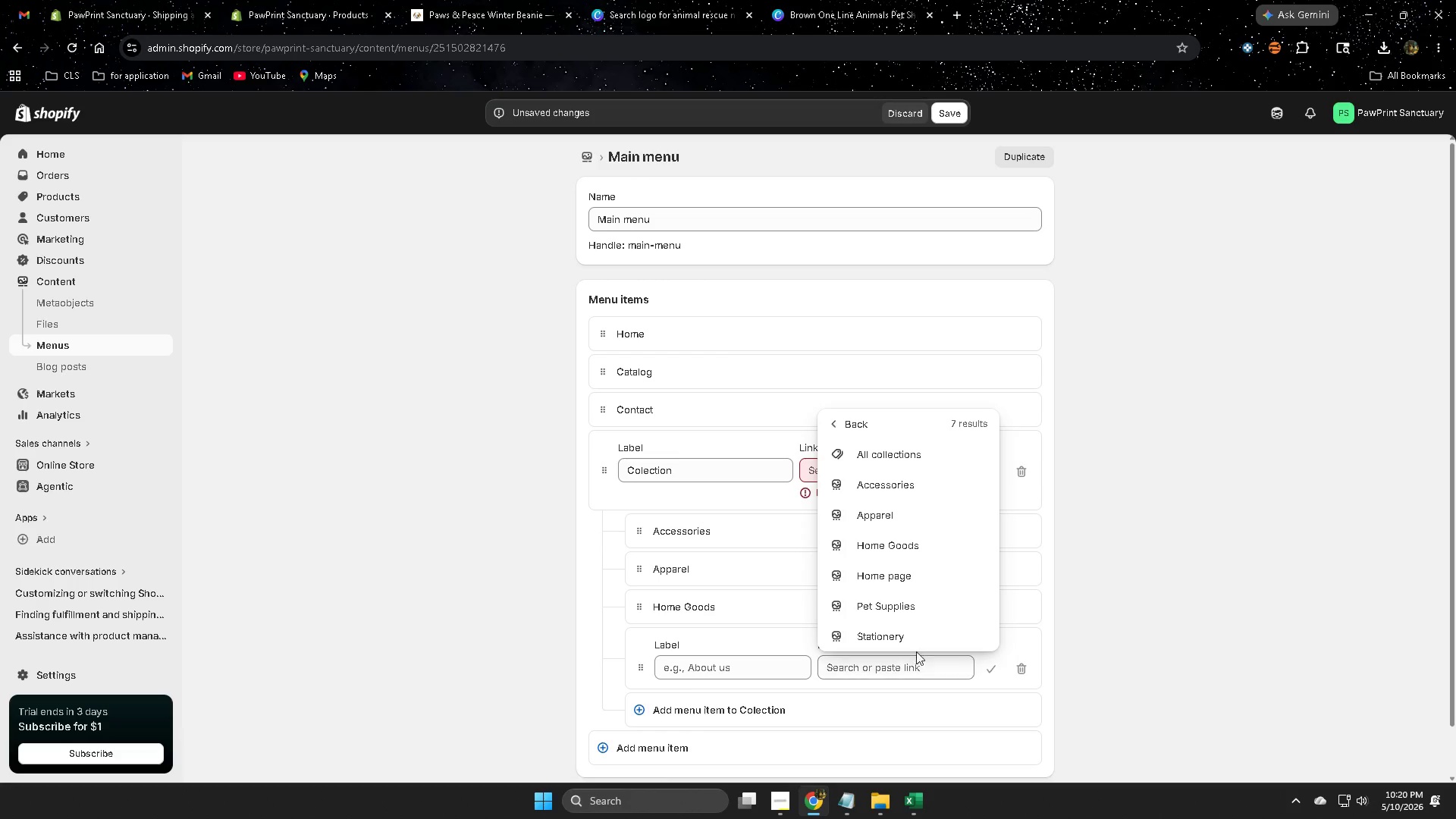 
left_click([890, 607])
 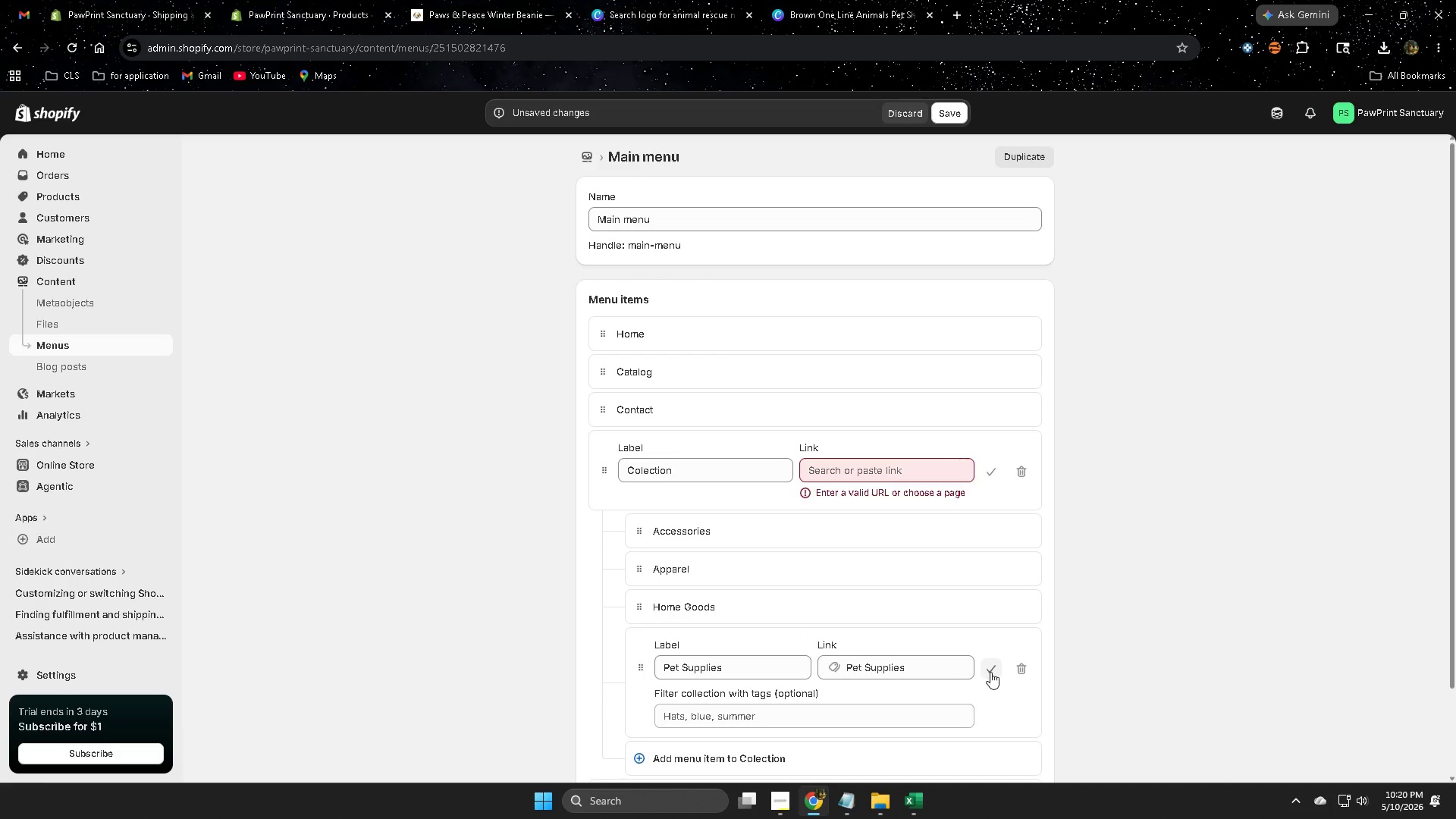 
left_click([990, 670])
 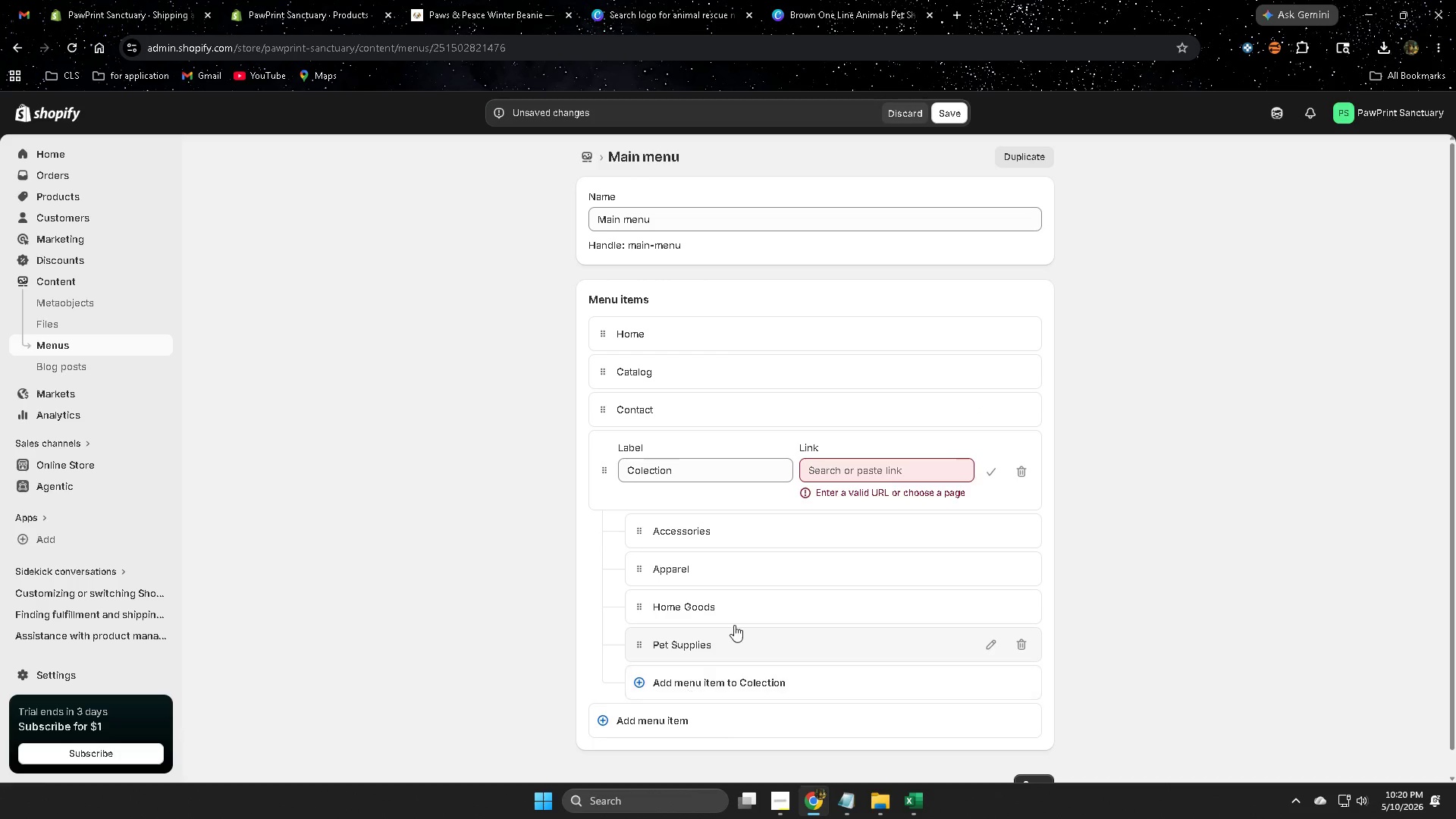 
double_click([880, 474])
 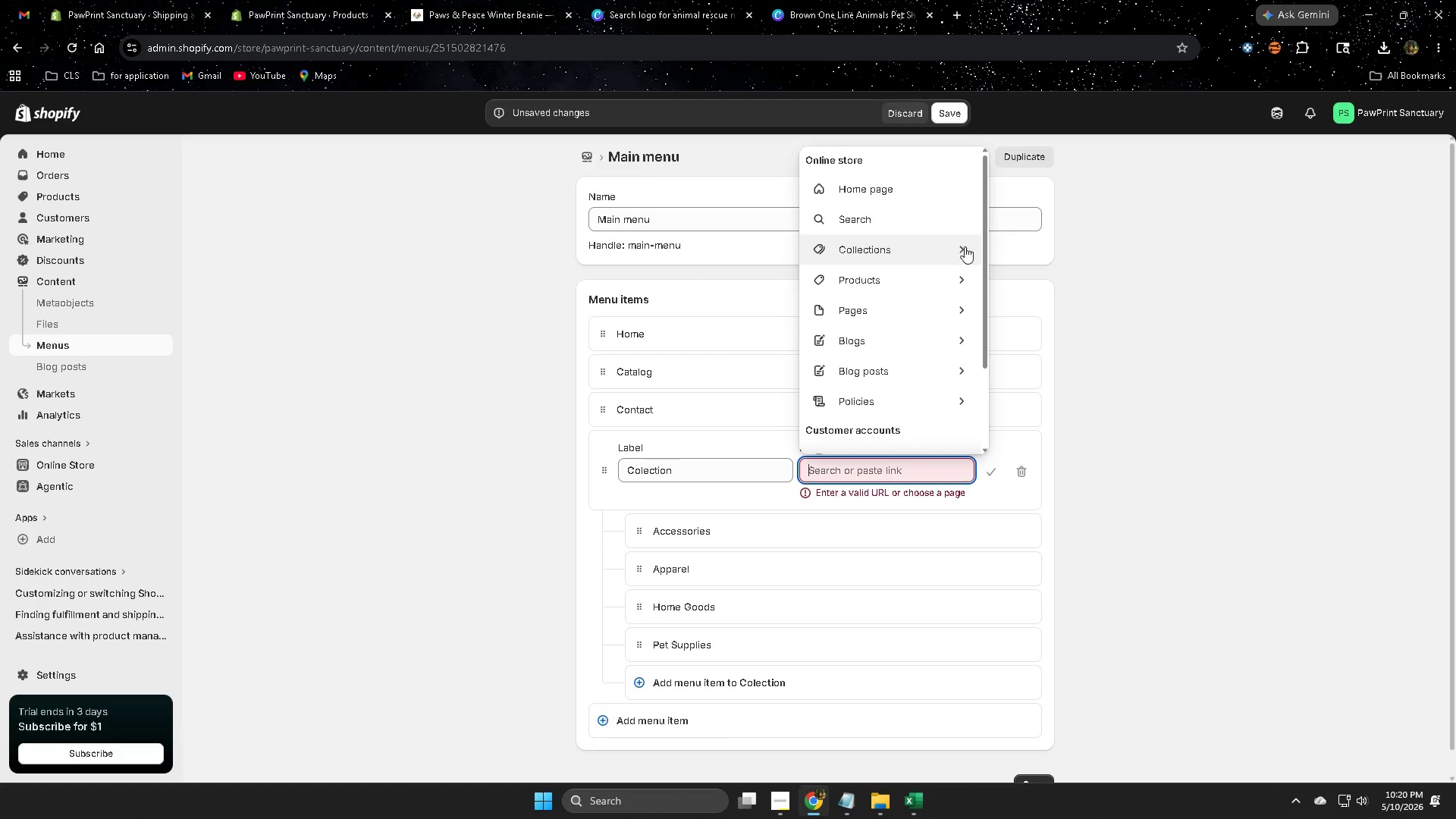 
left_click([966, 249])
 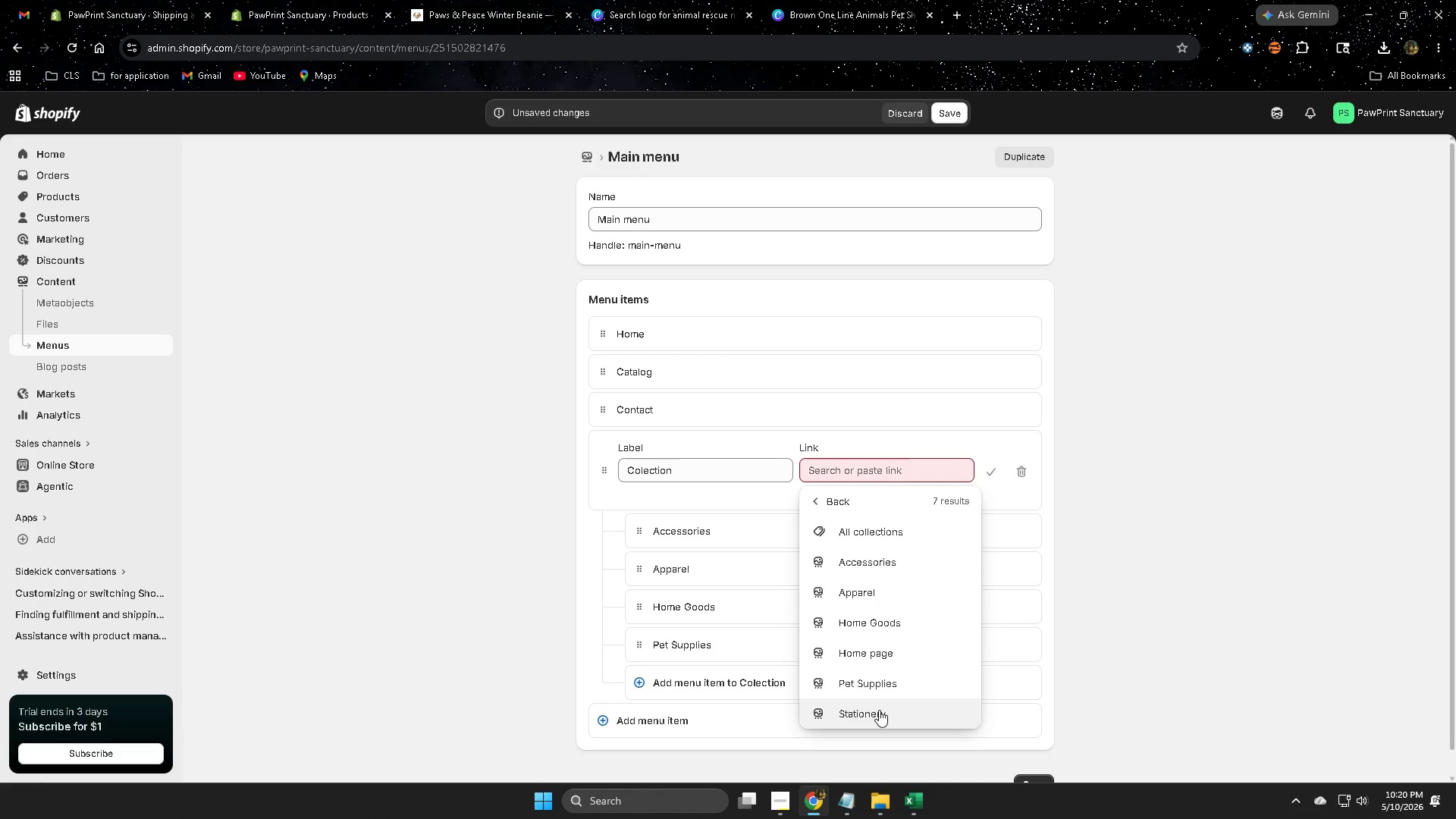 
left_click([878, 714])
 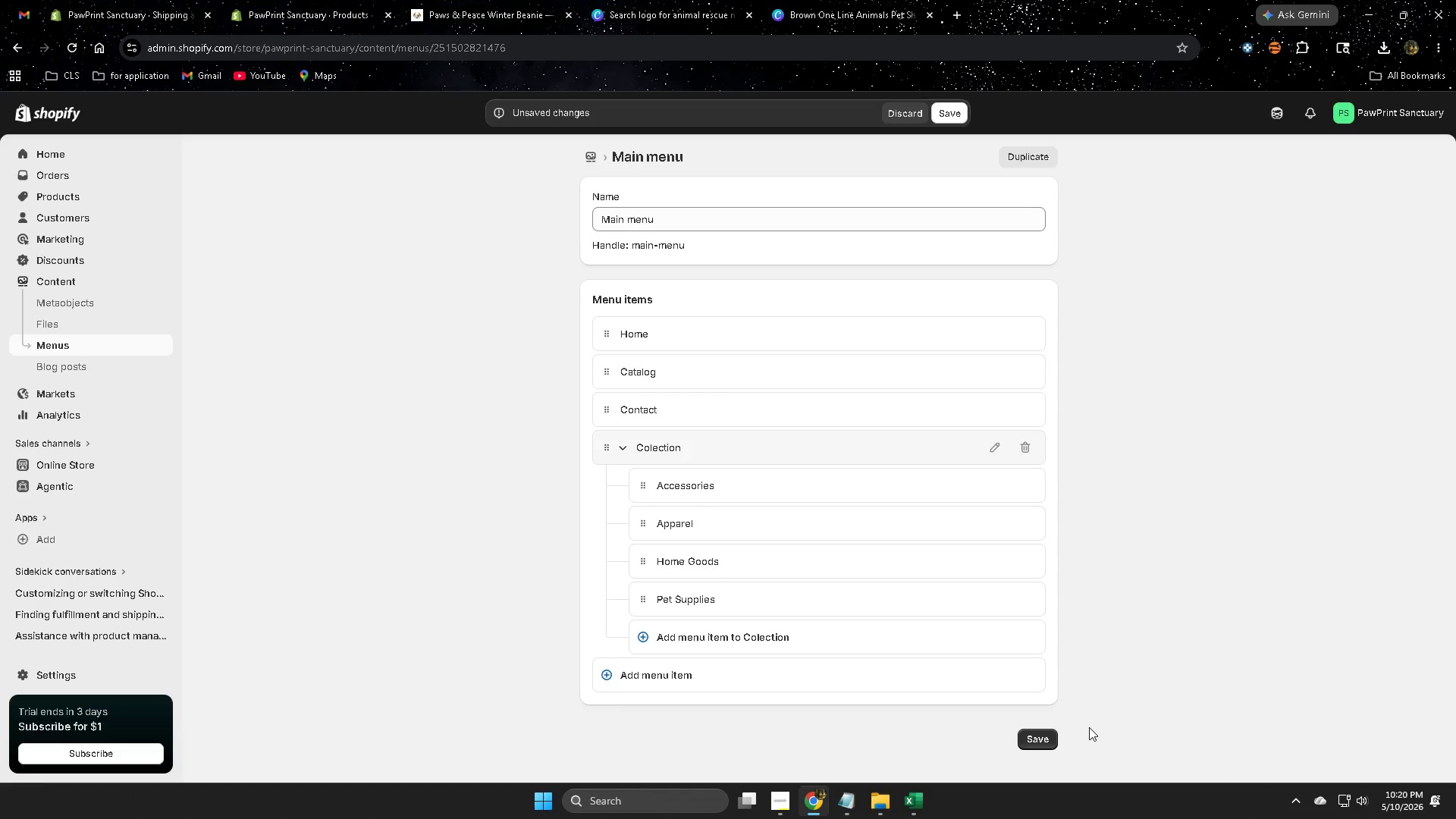 
wait(9.53)
 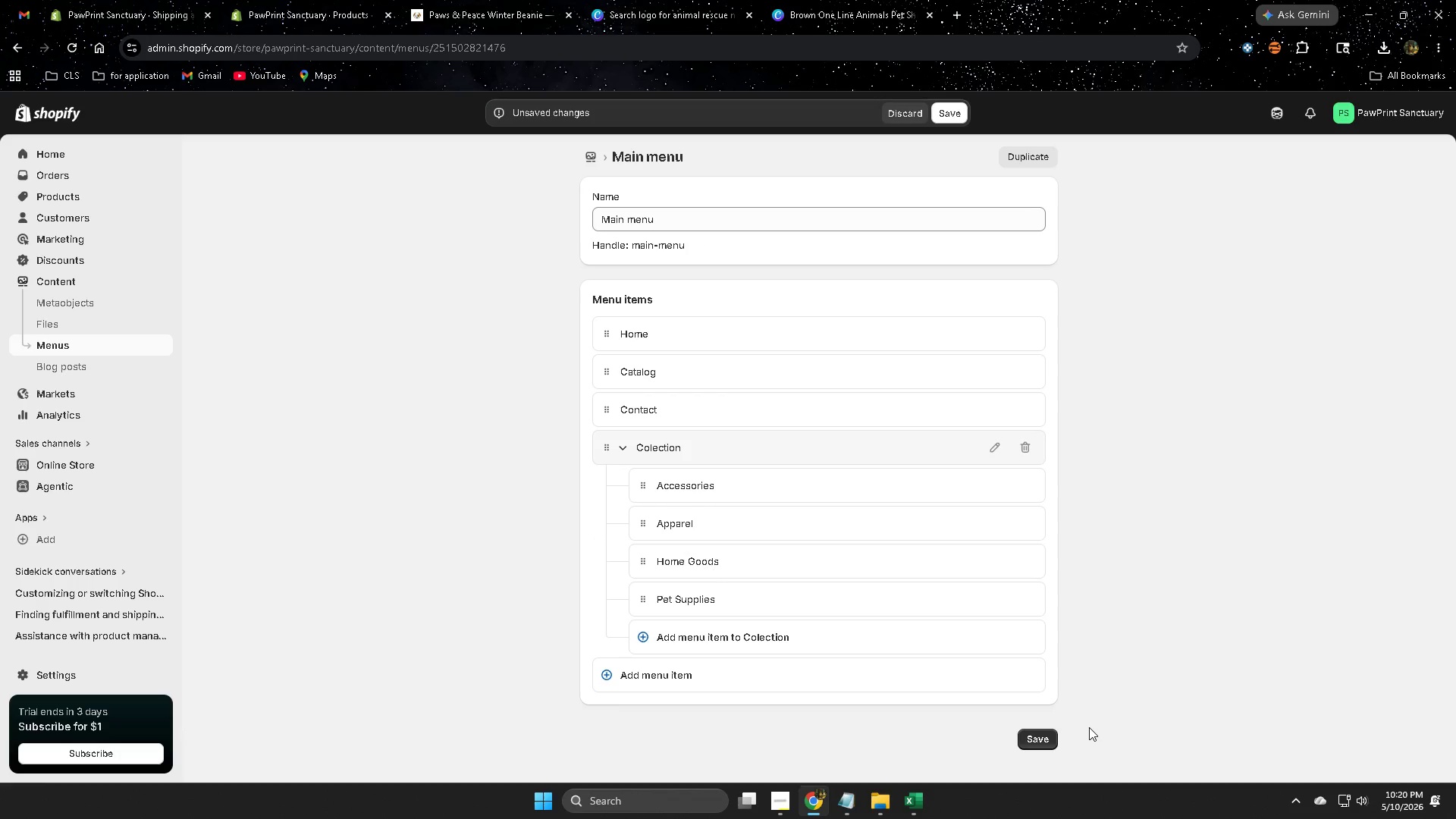 
left_click([1050, 742])
 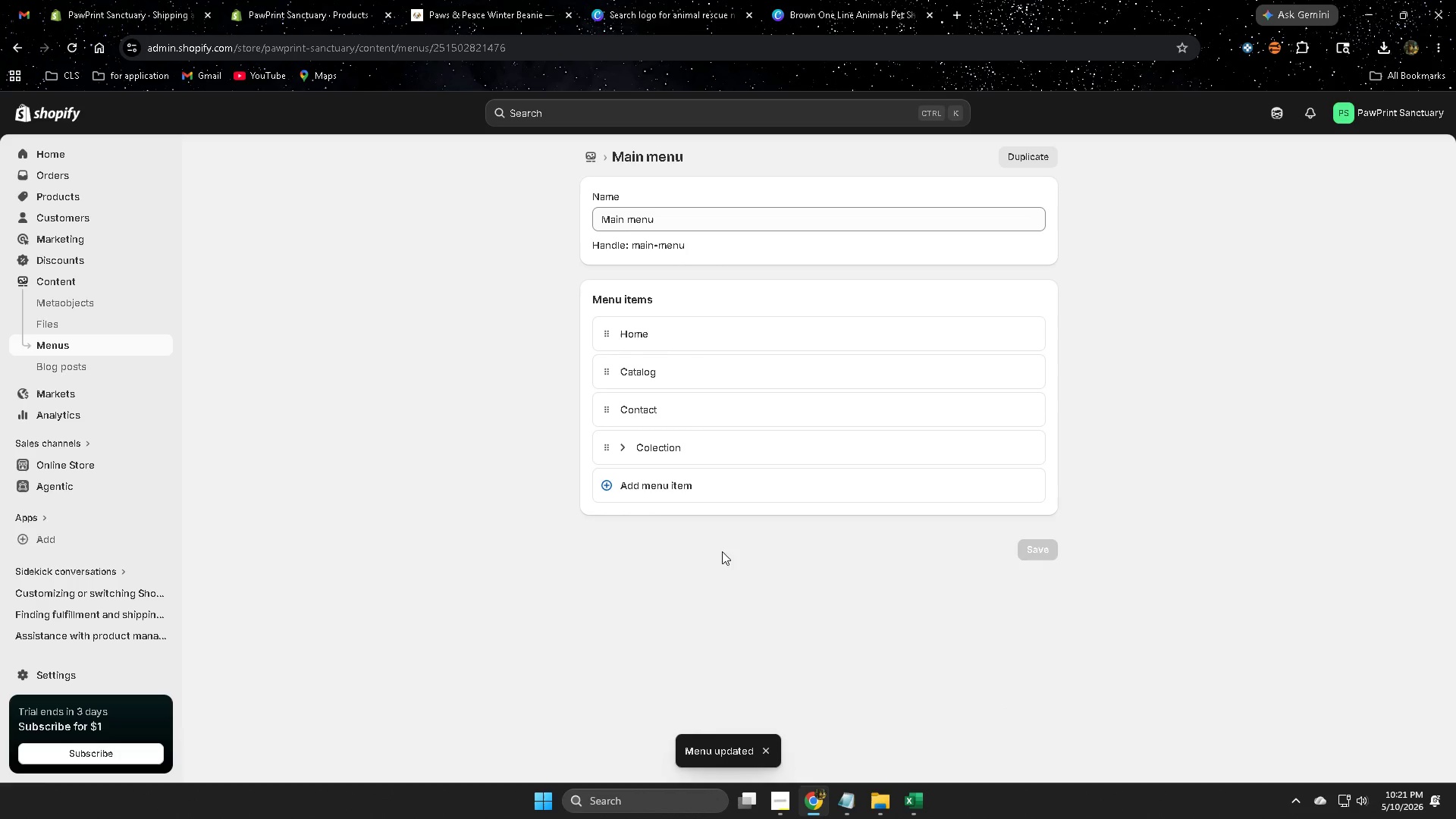 
left_click([625, 447])
 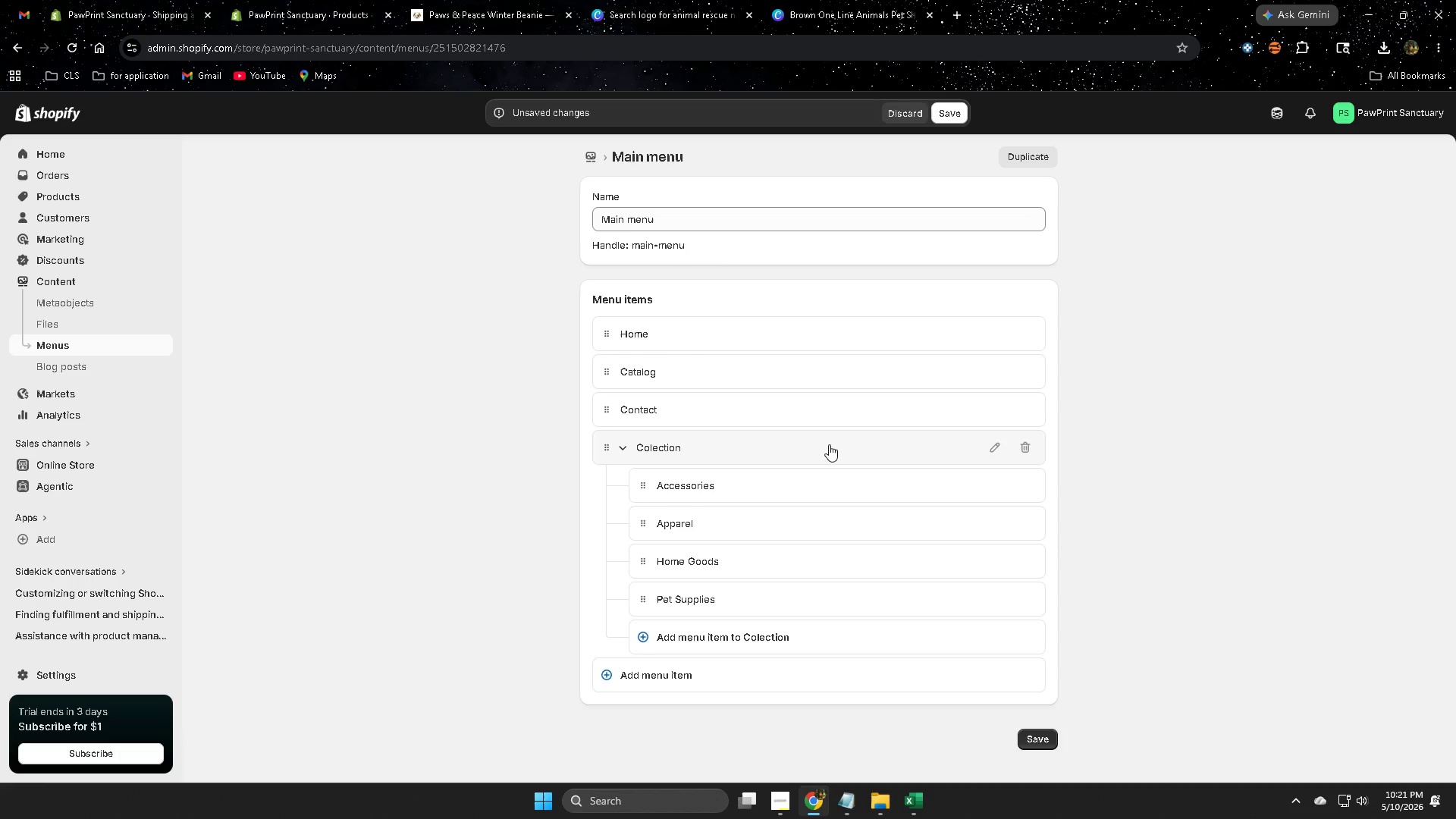 
wait(5.03)
 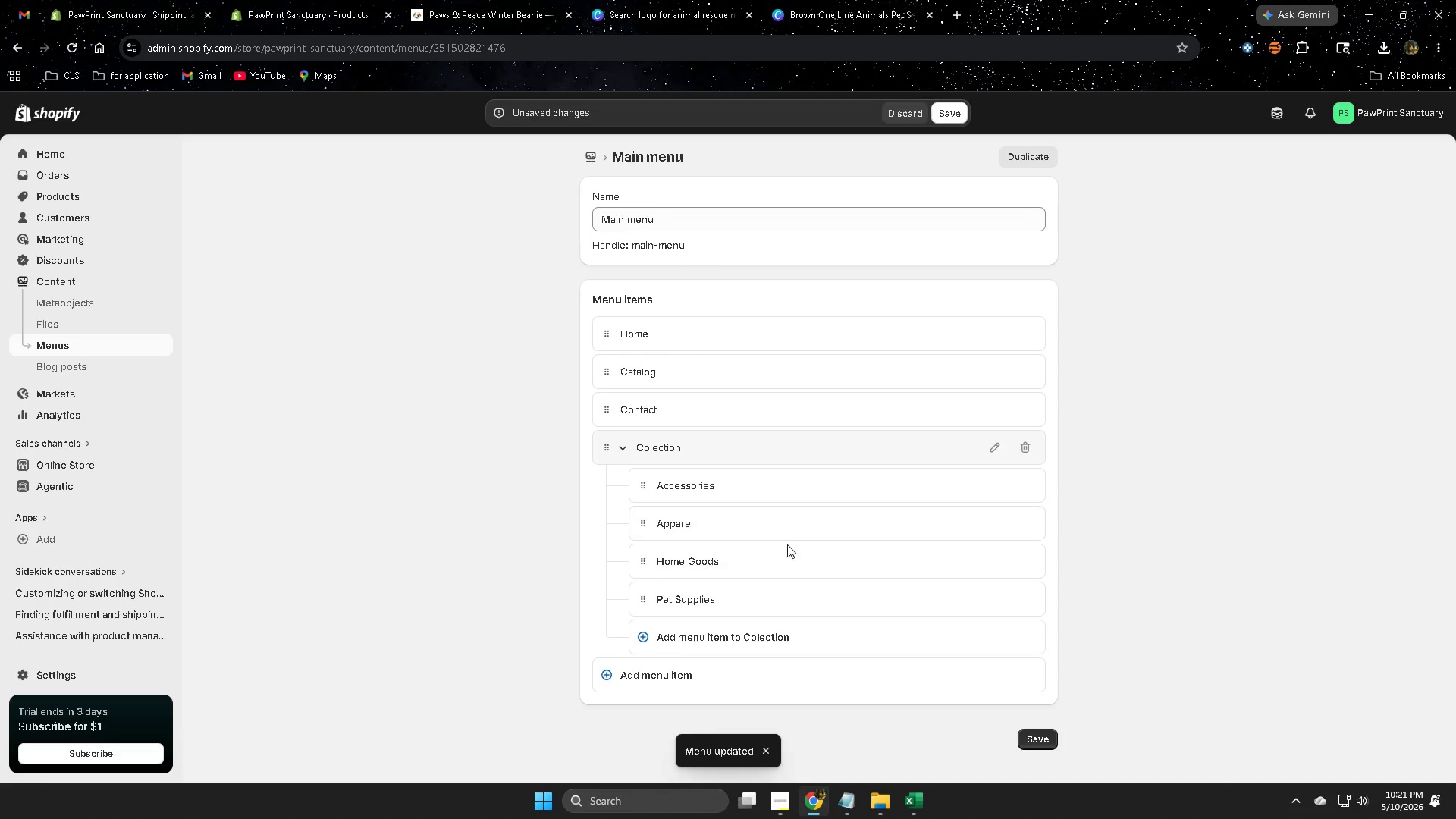 
left_click([825, 446])
 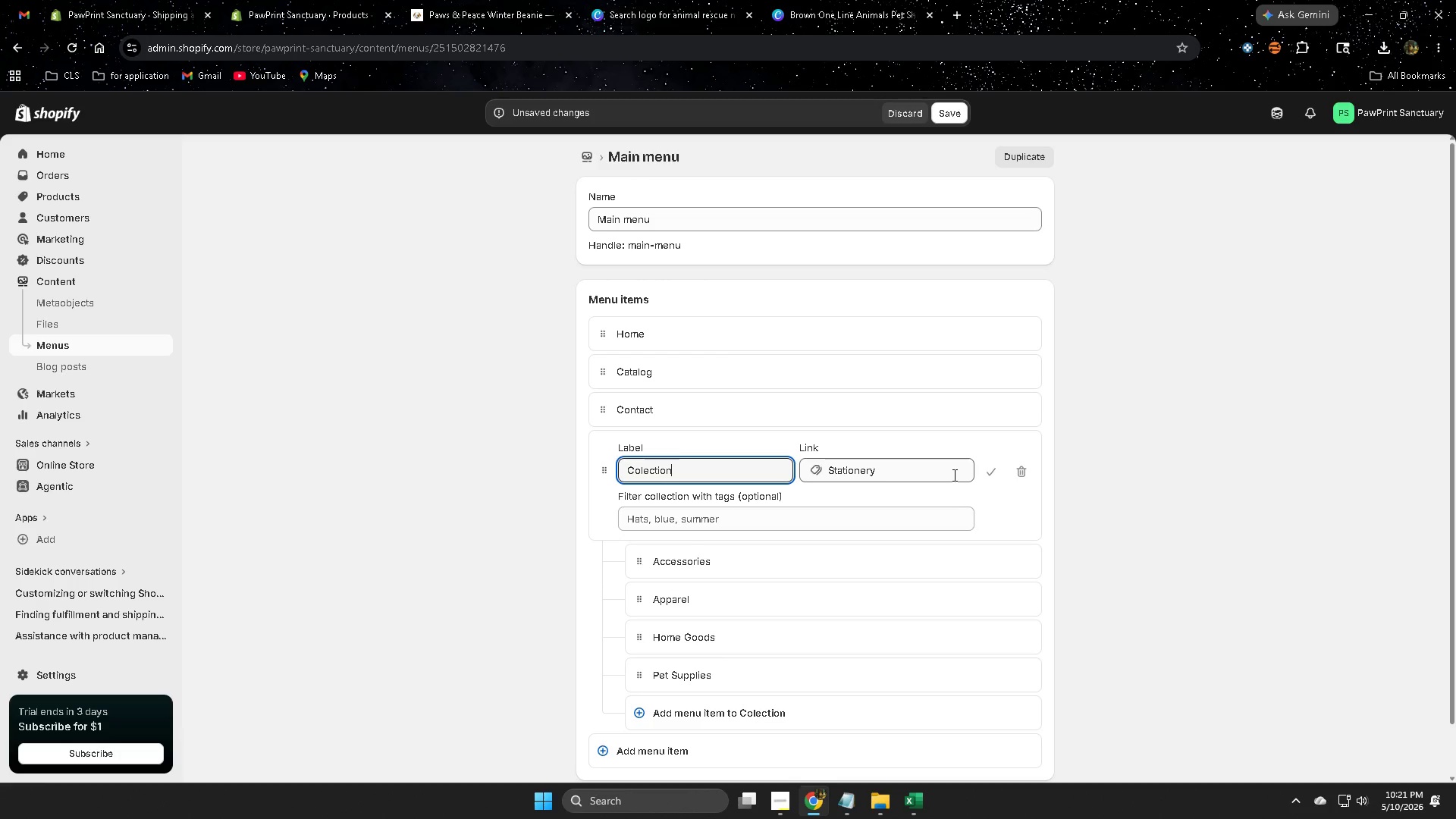 
wait(5.86)
 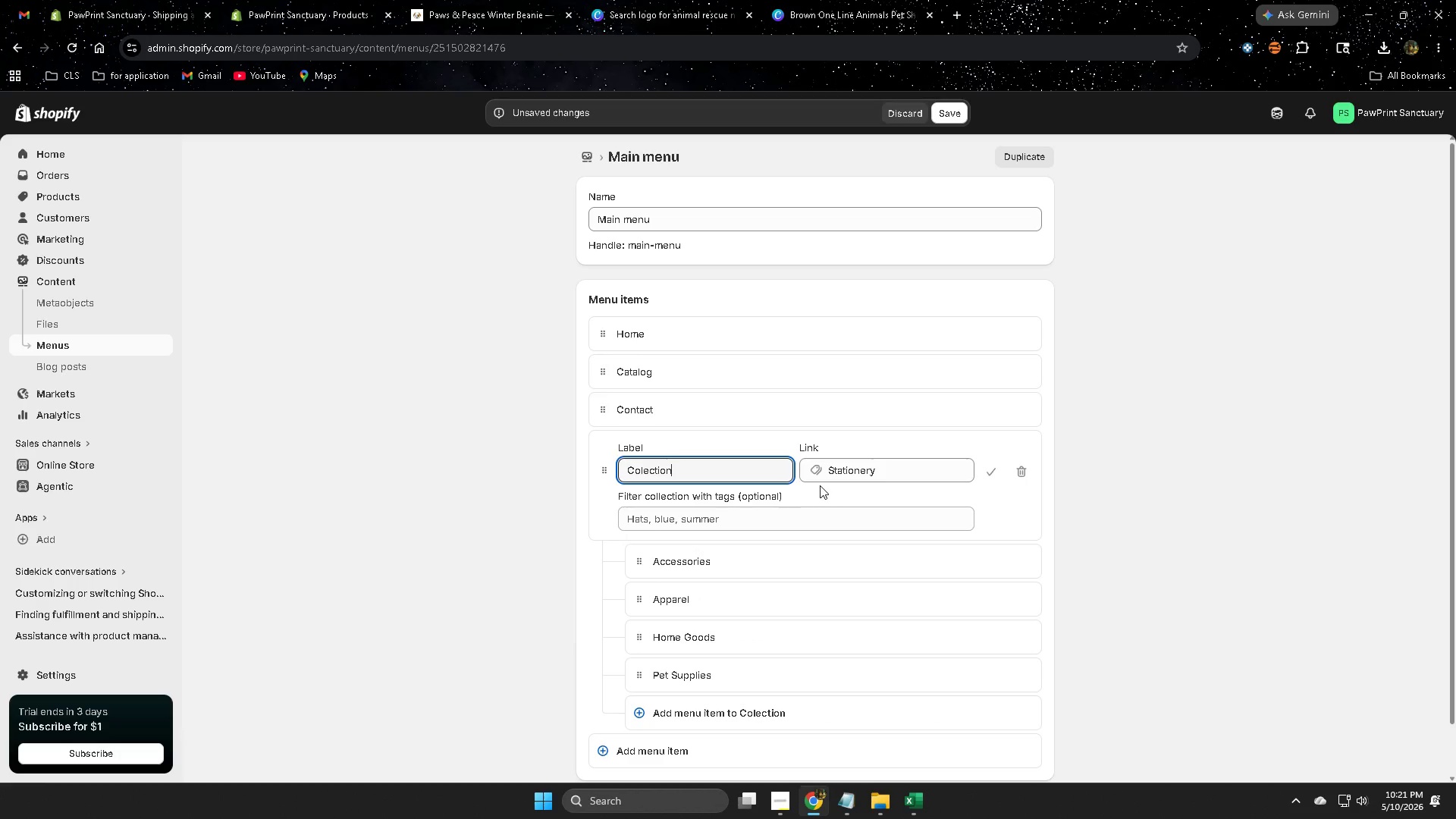 
double_click([707, 472])
 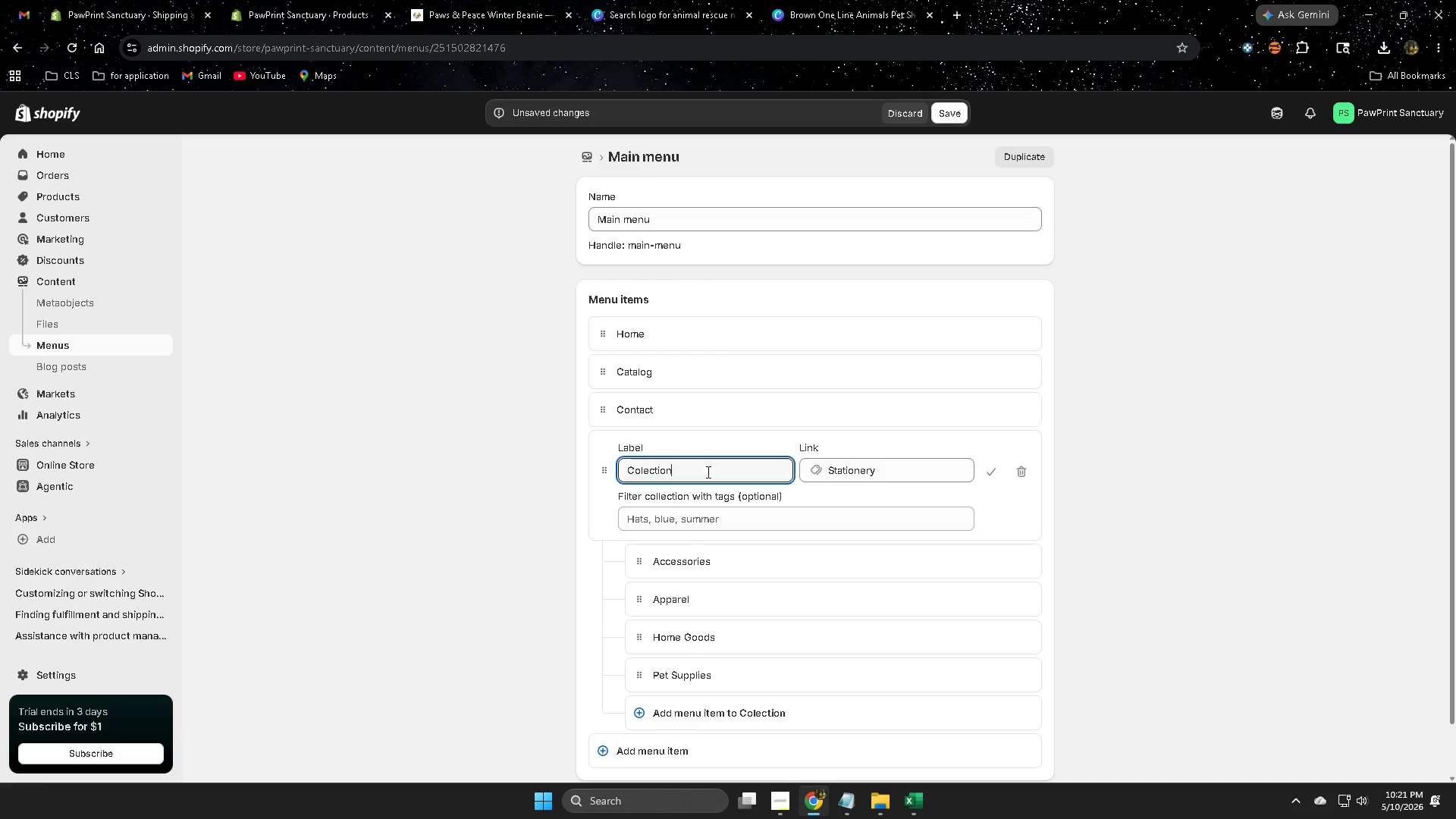 
triple_click([707, 472])
 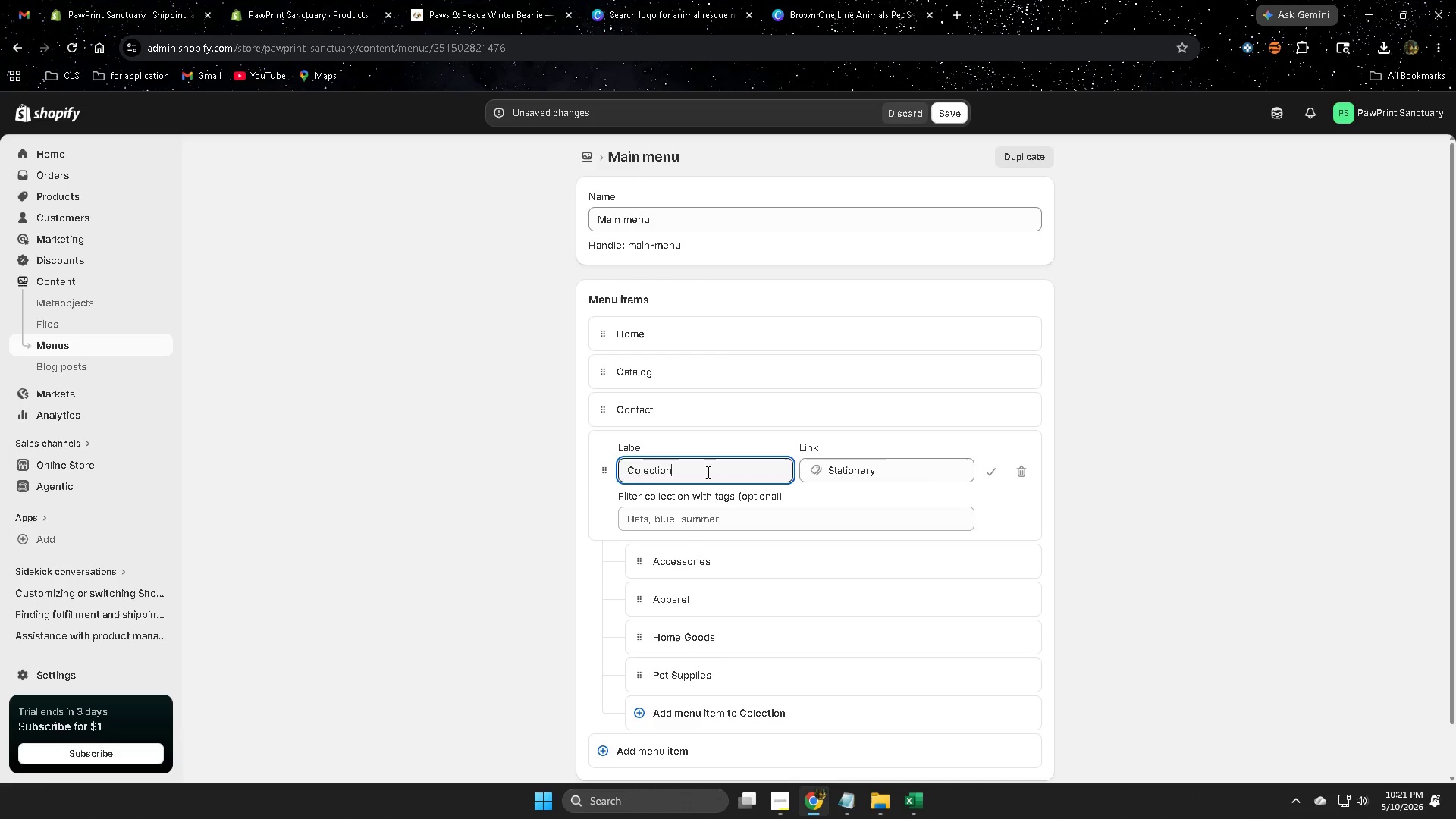 
triple_click([707, 472])
 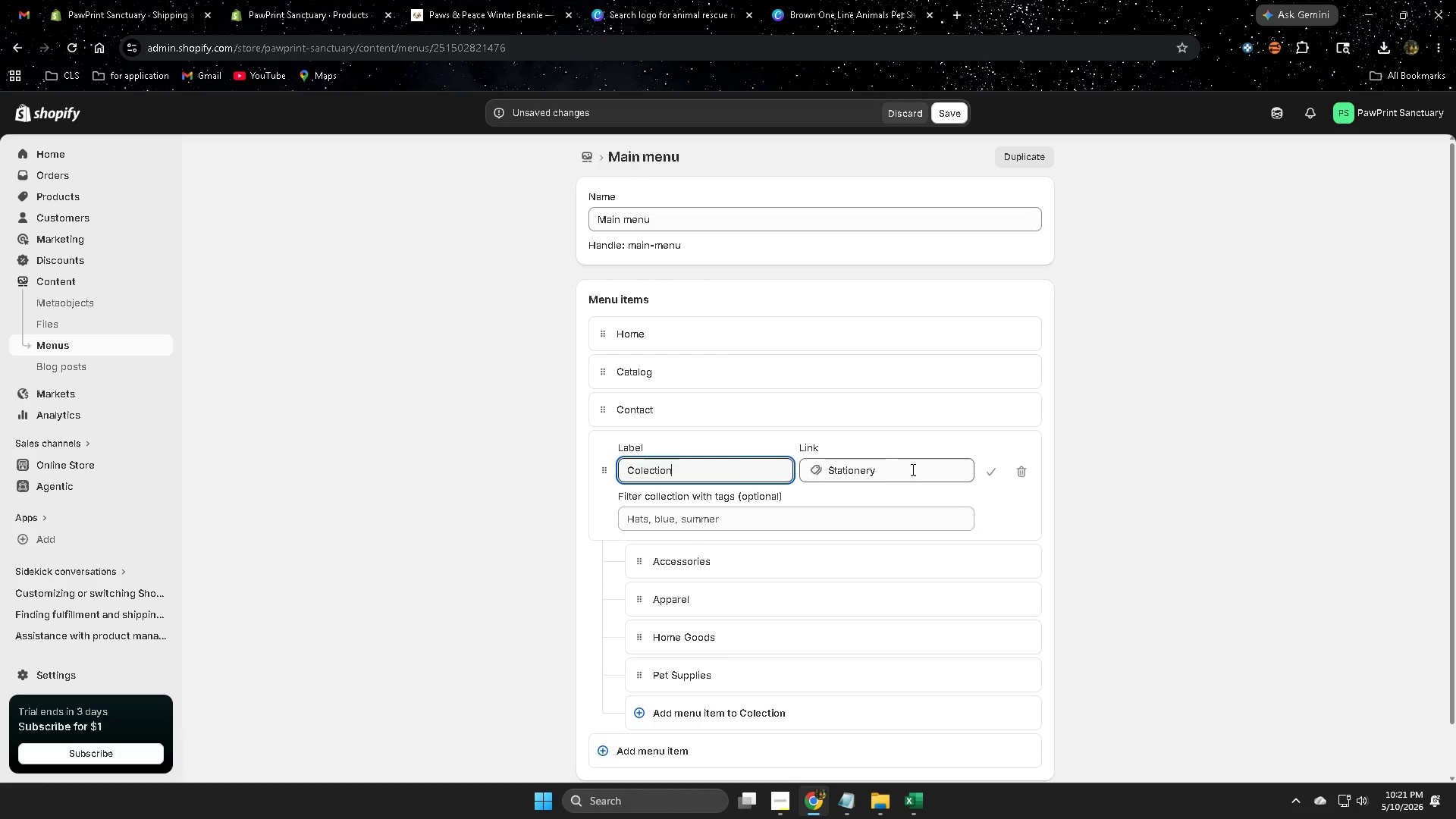 
left_click([912, 470])
 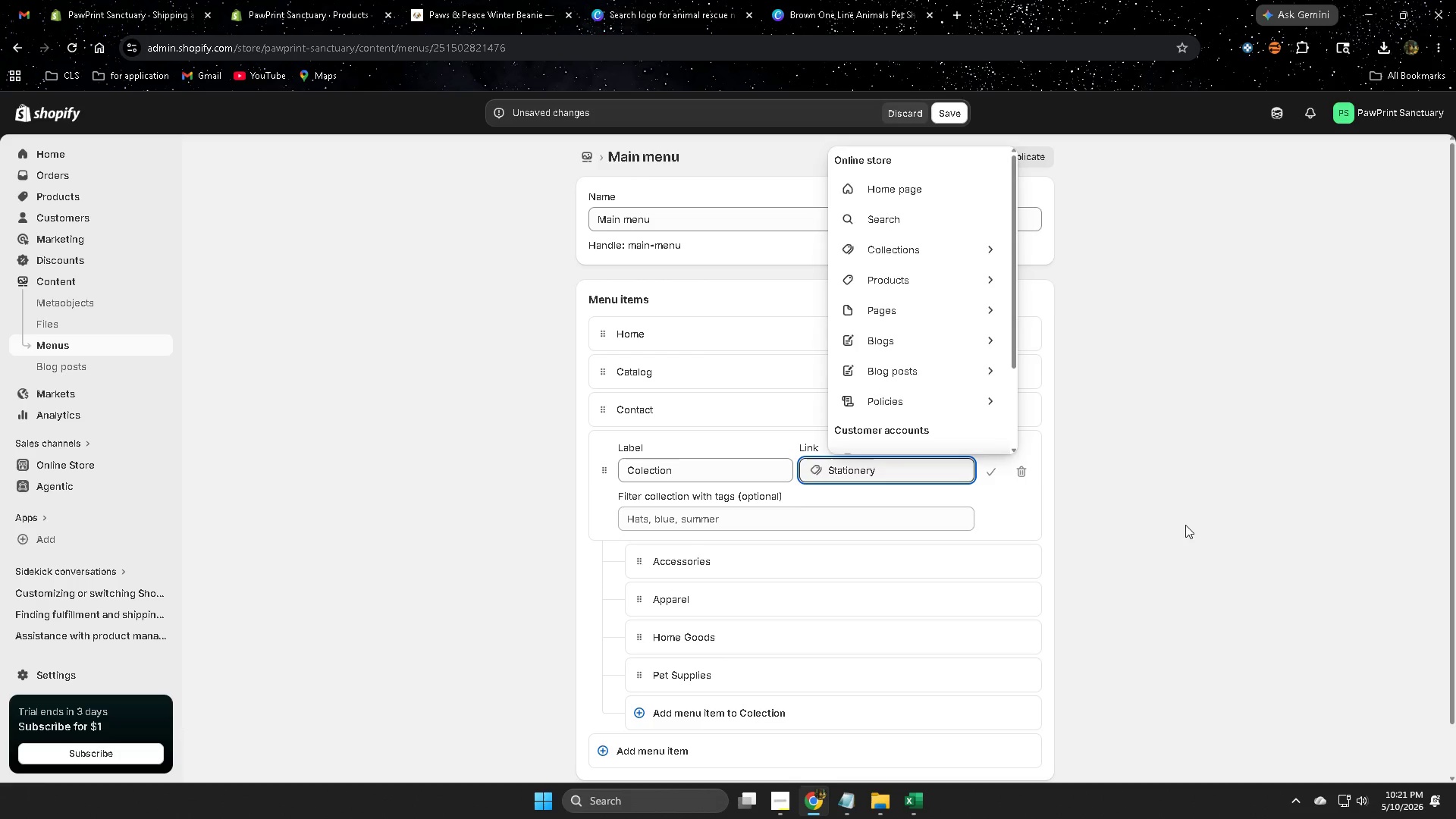 
left_click([1233, 528])
 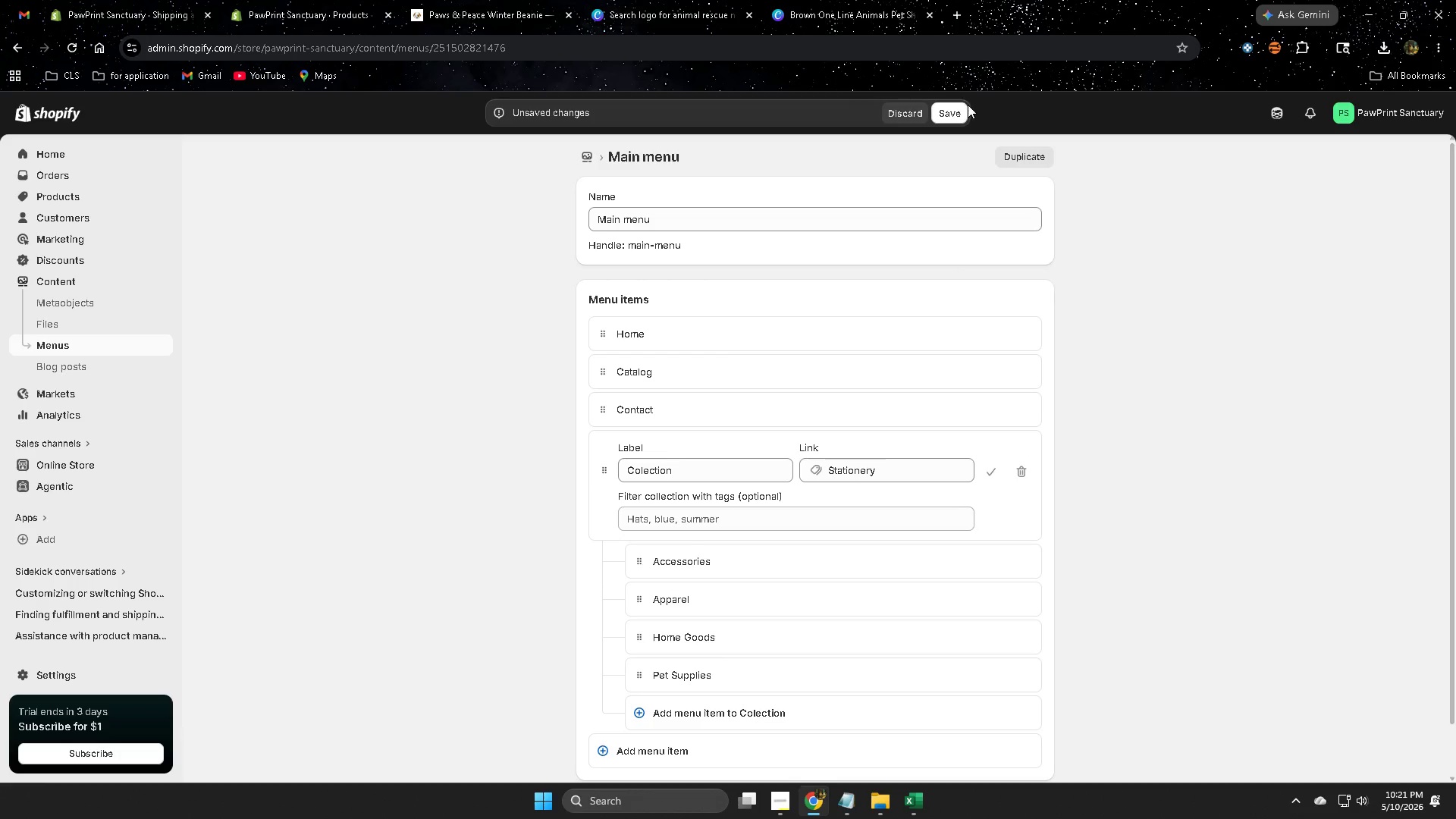 
left_click([957, 111])
 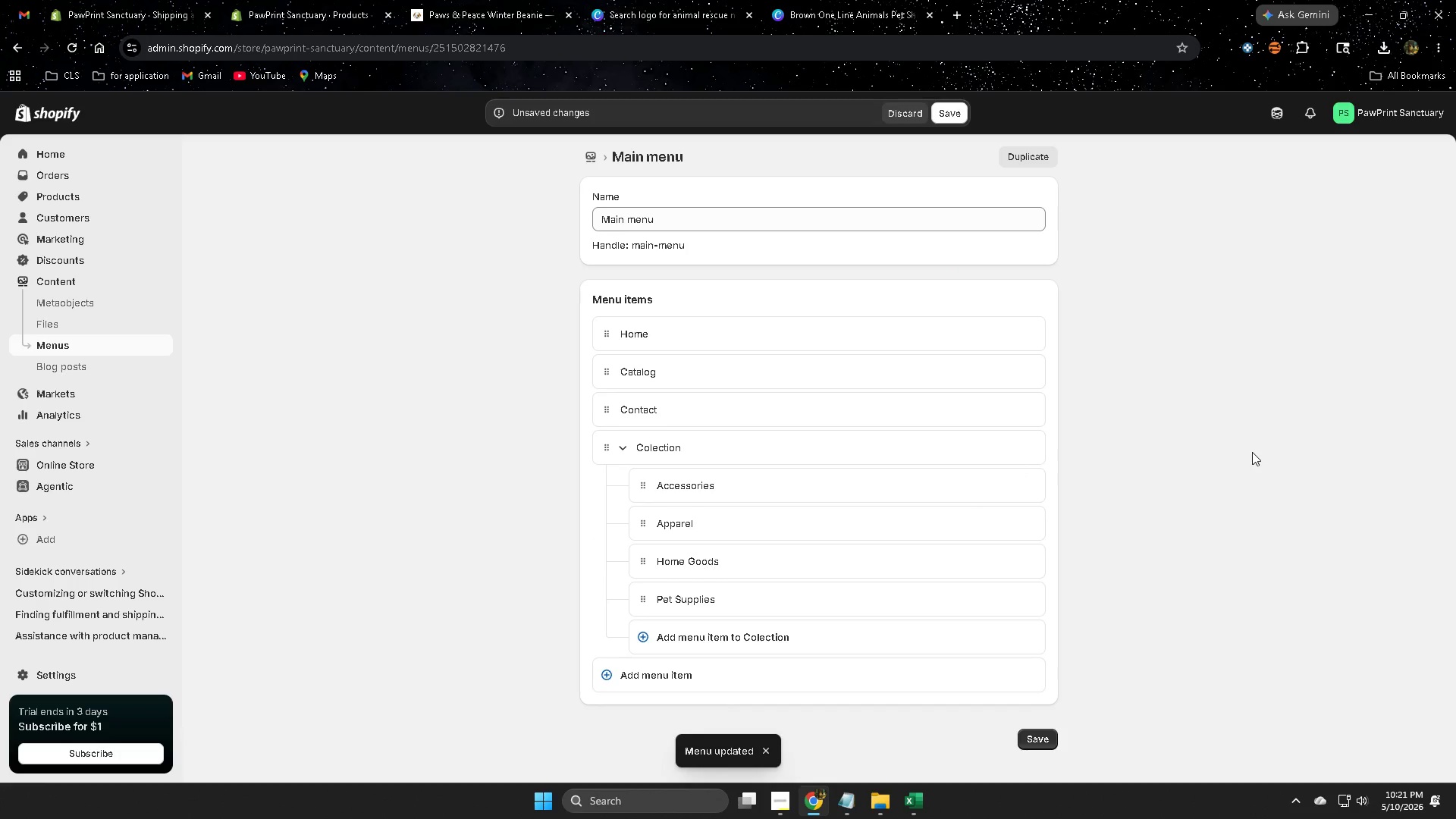 
scroll: coordinate [1243, 453], scroll_direction: none, amount: 0.0
 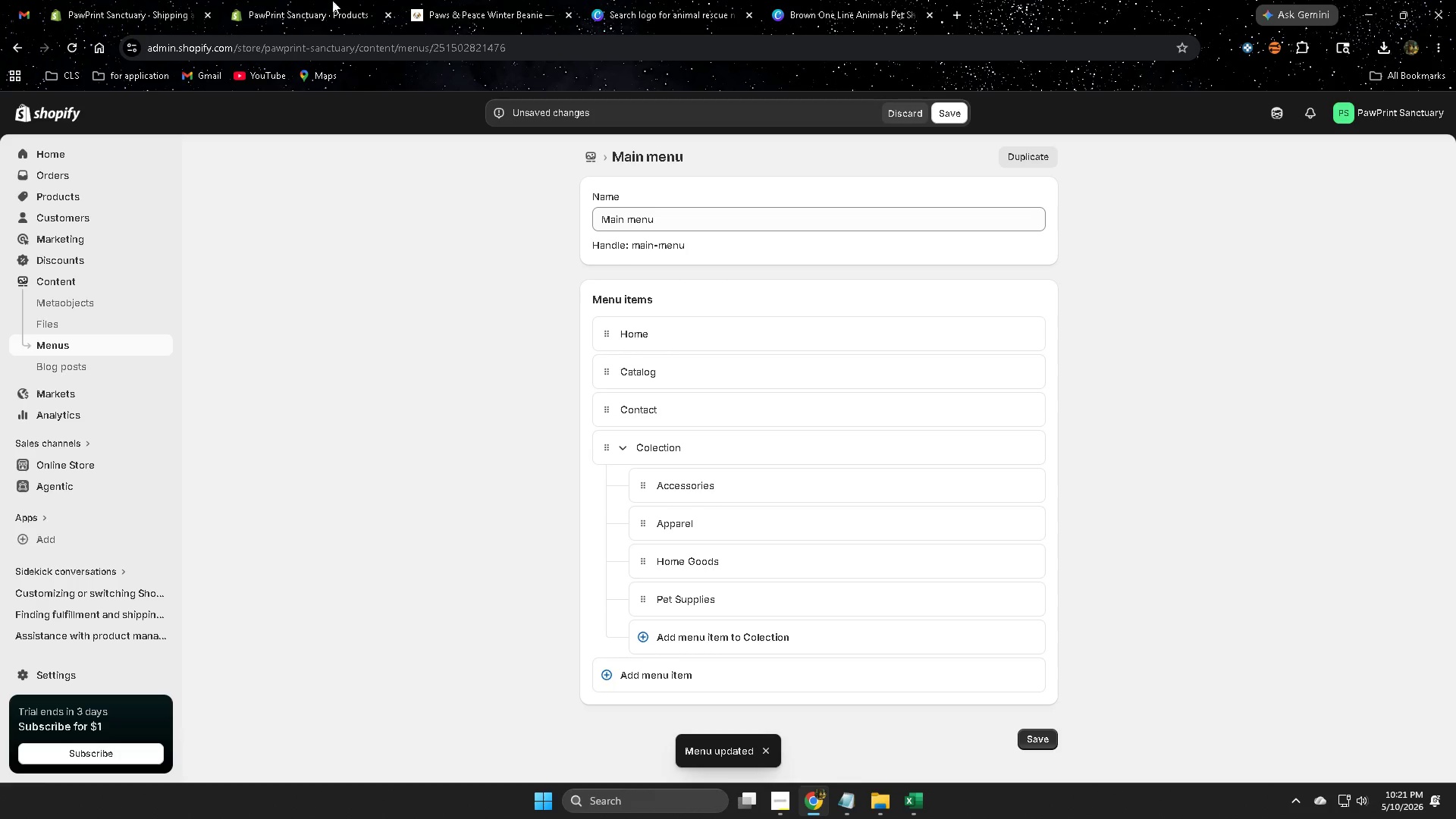 
left_click([502, 4])
 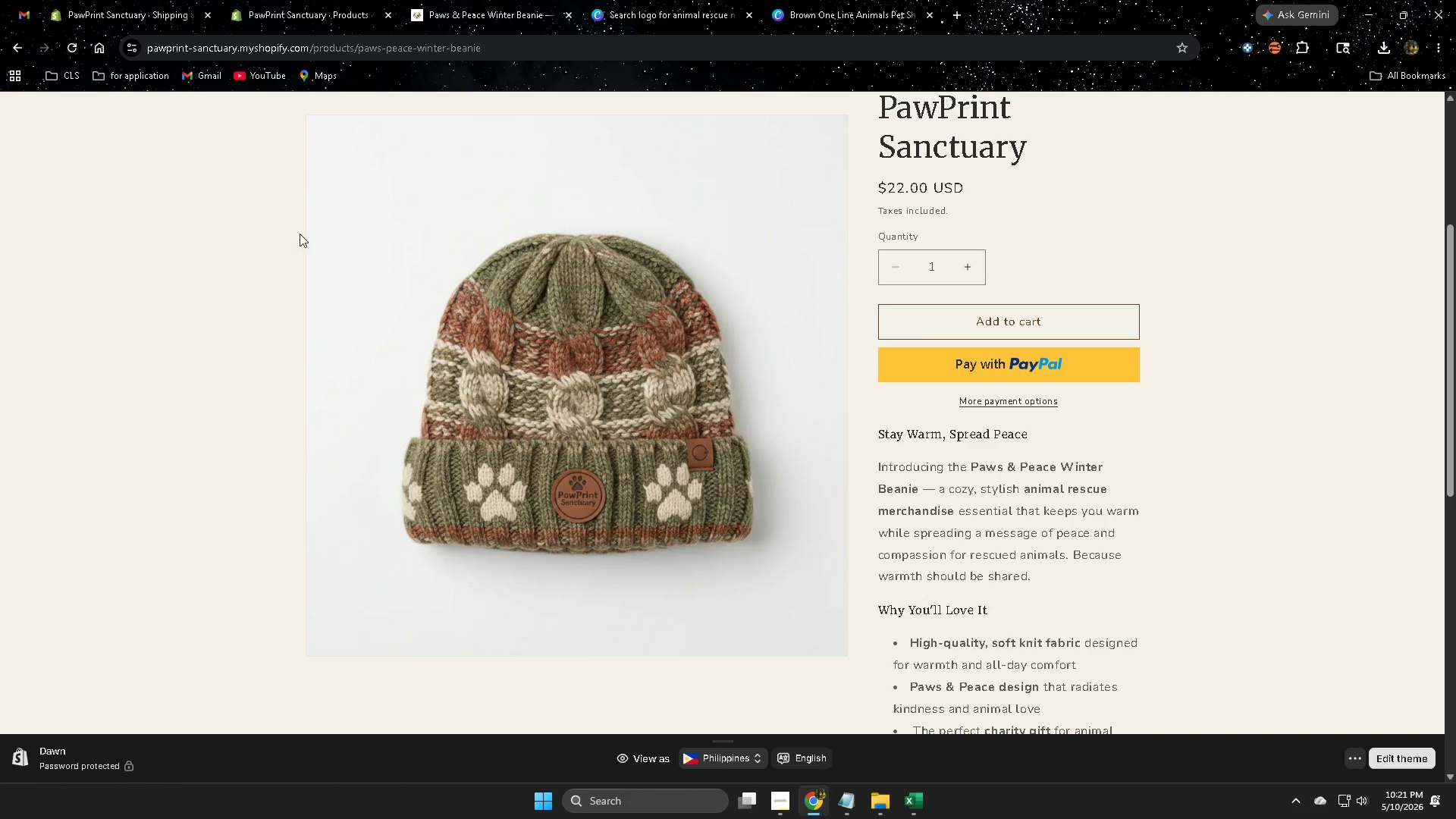 
scroll: coordinate [658, 369], scroll_direction: up, amount: 4.0
 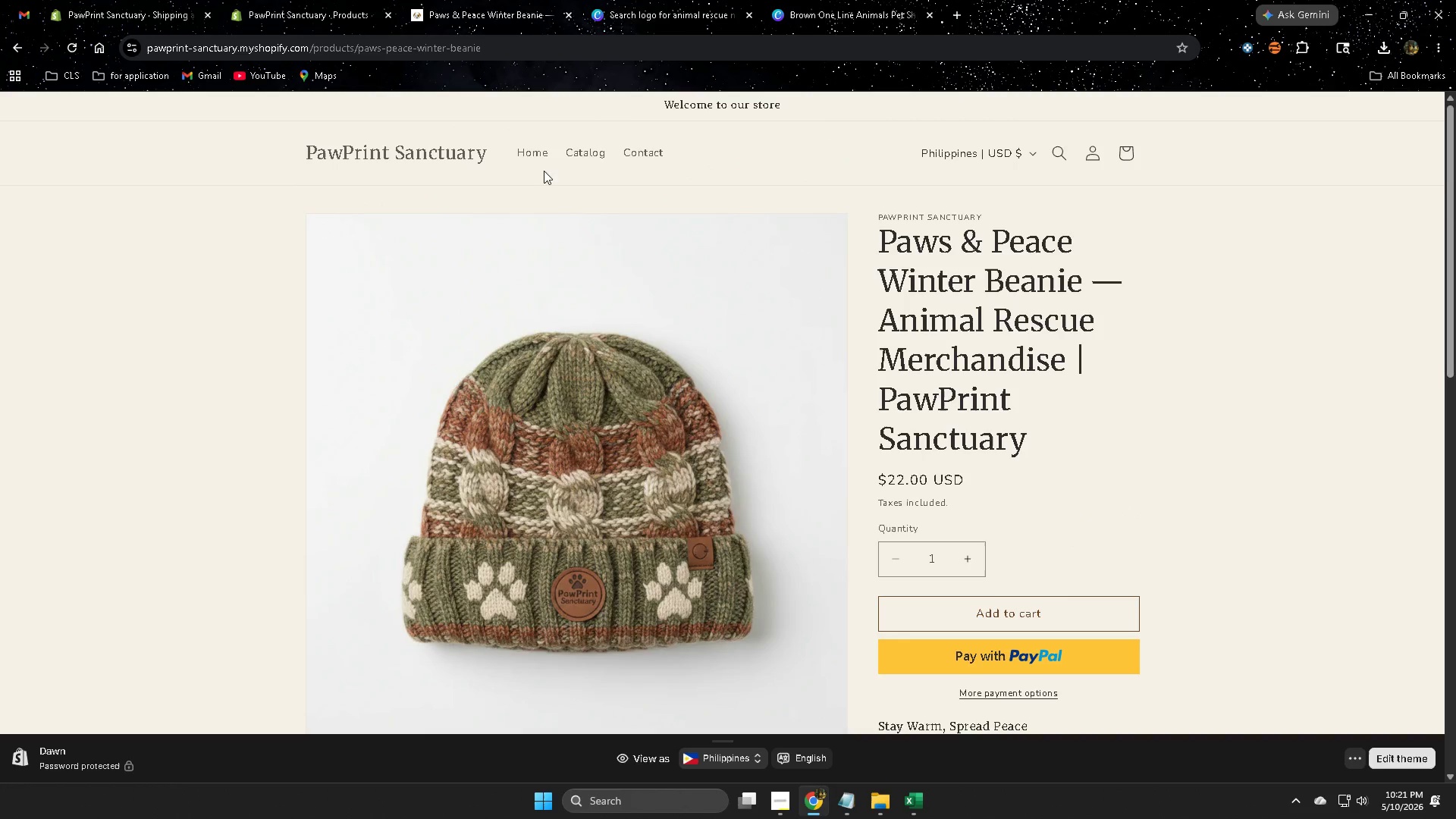 
left_click([531, 160])
 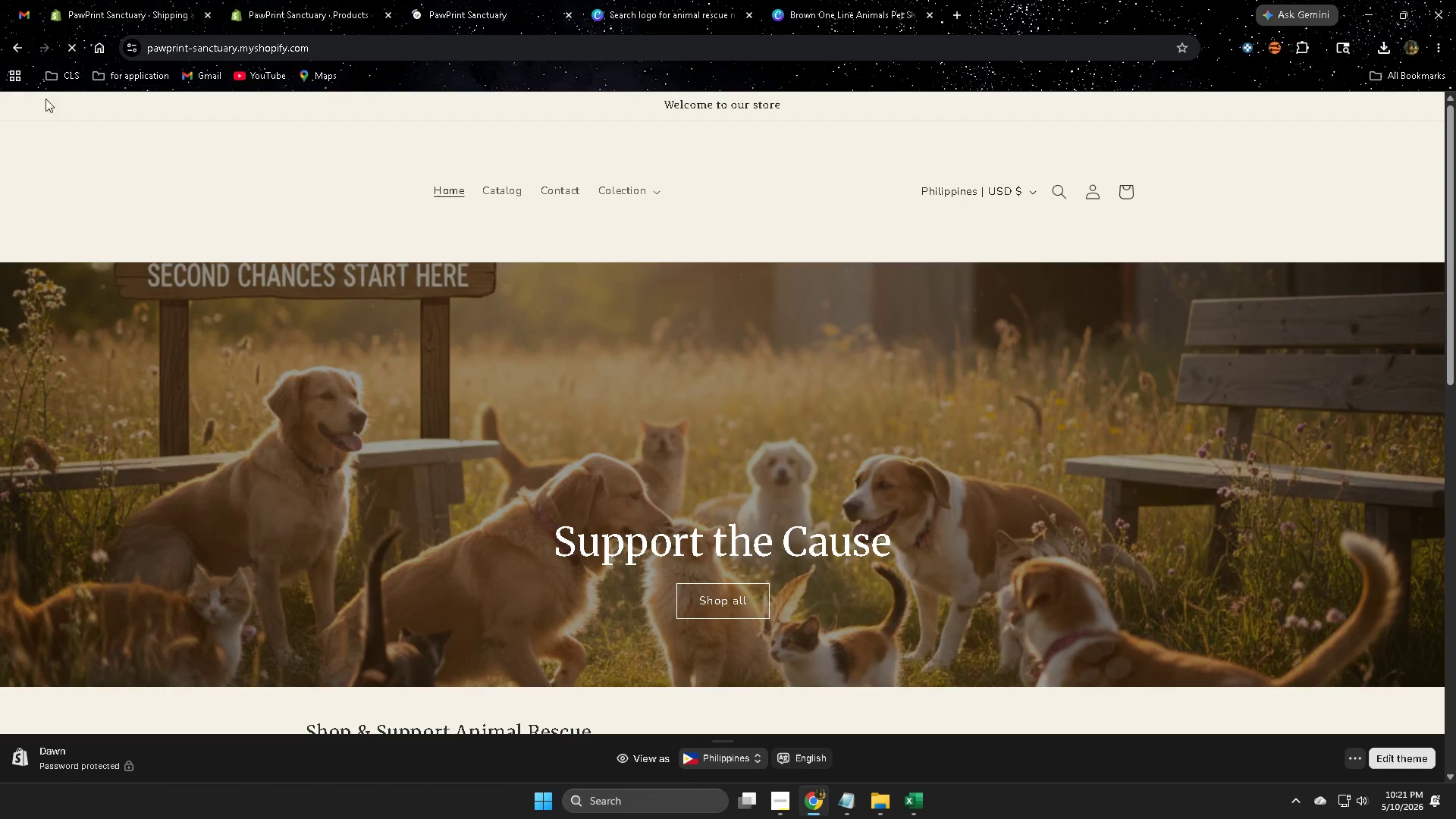 
left_click([656, 193])
 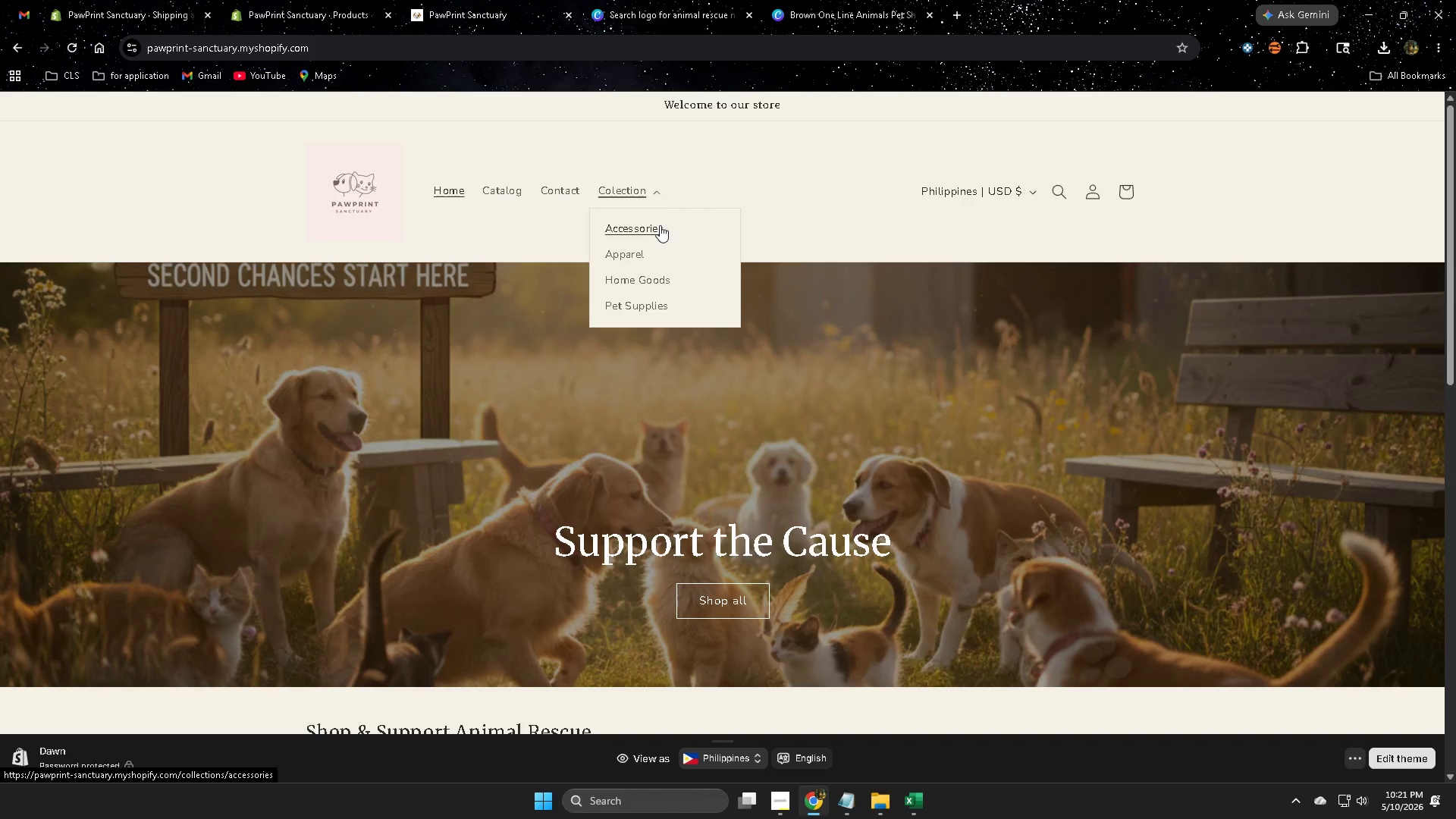 
wait(26.59)
 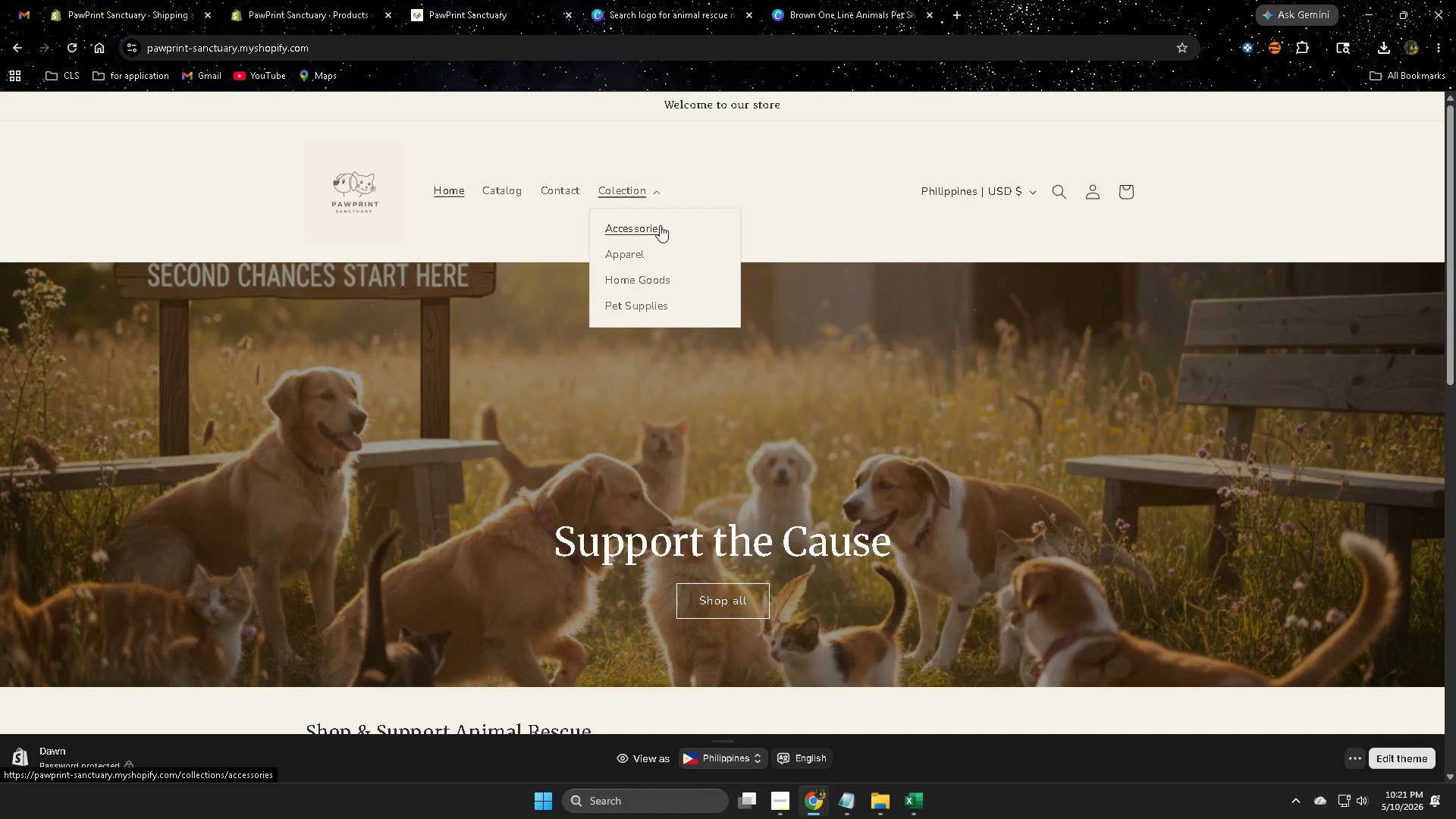 
left_click([140, 0])
 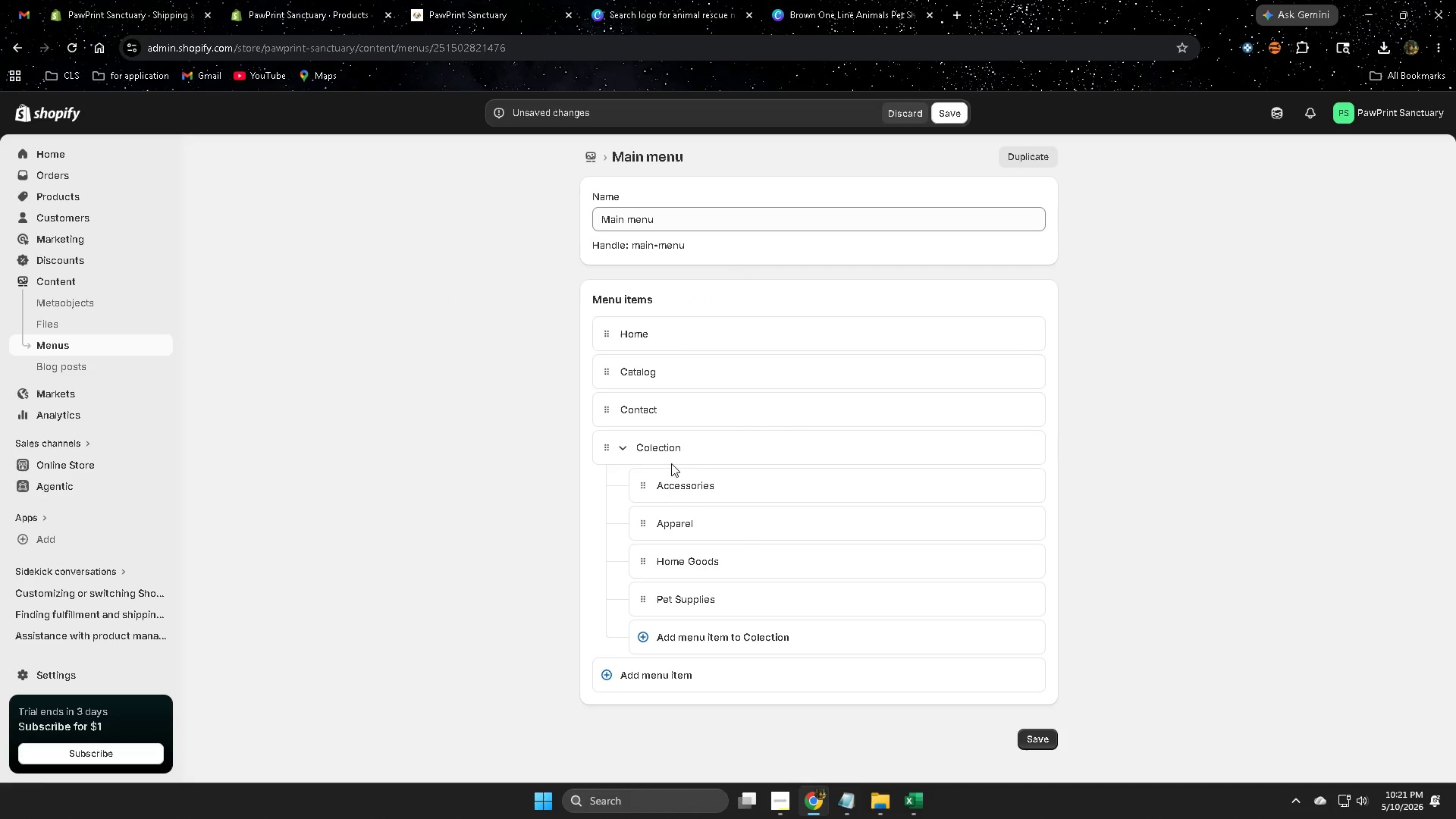 
left_click([1234, 488])
 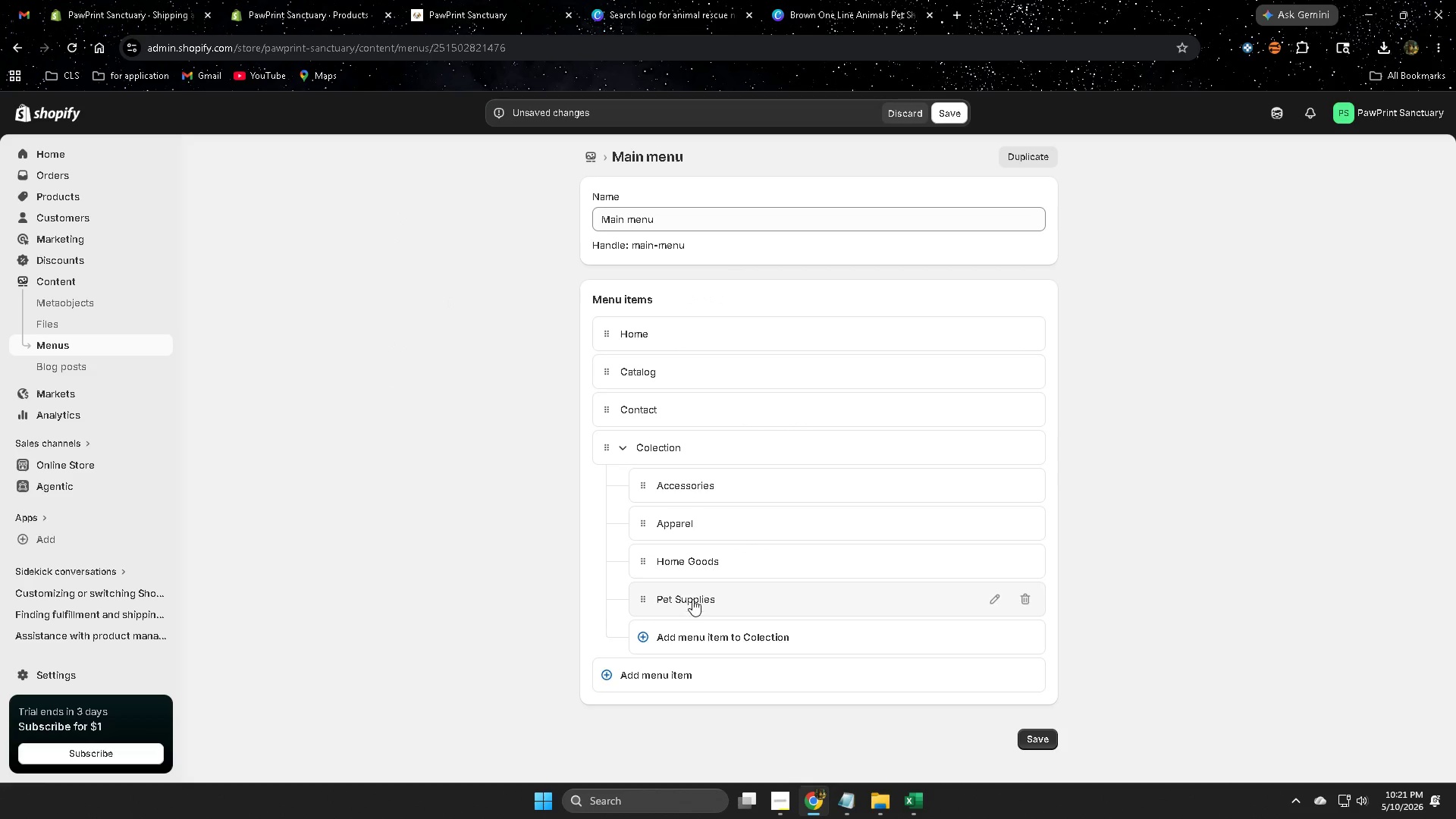 
left_click([726, 637])
 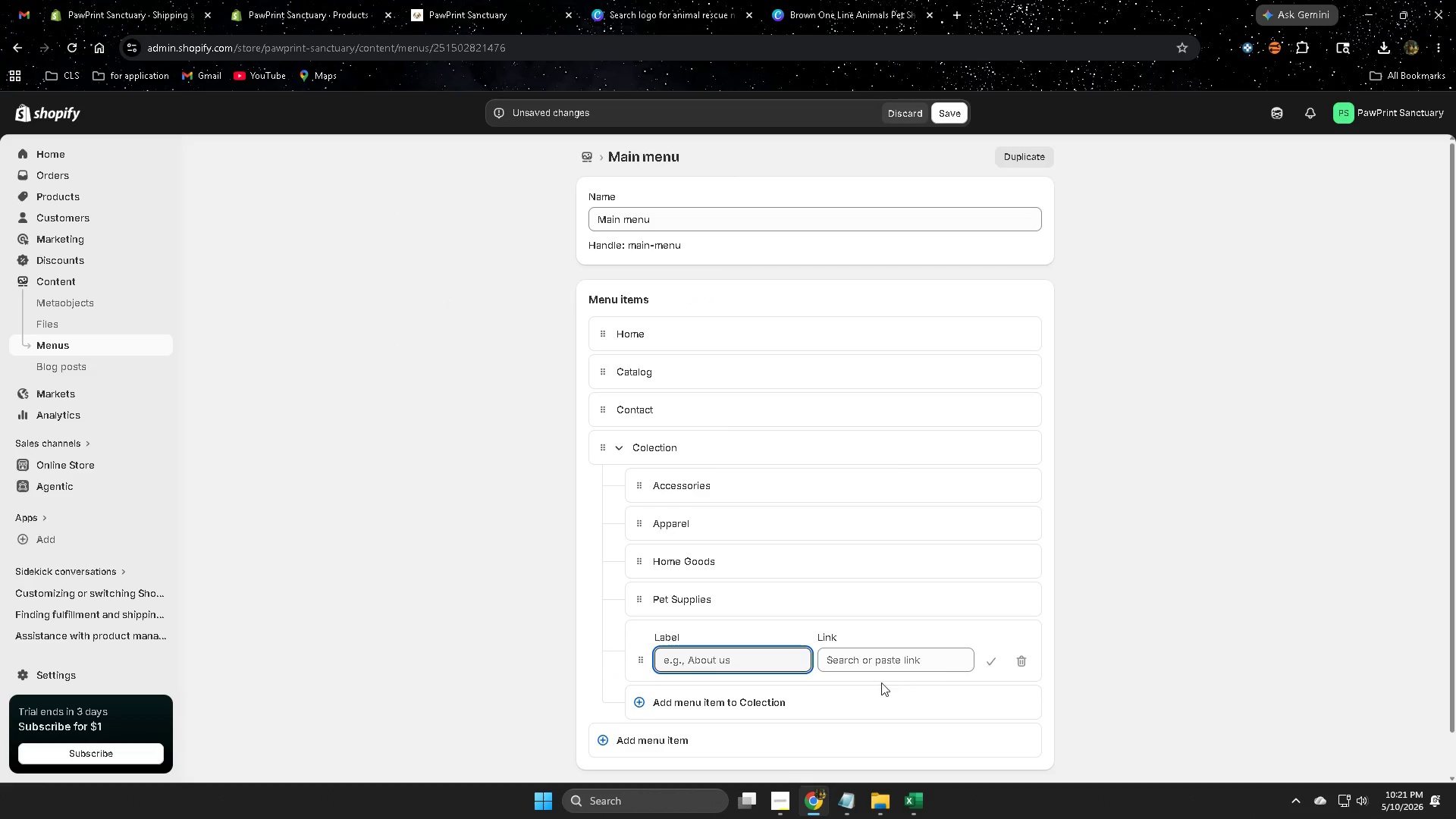 
left_click([909, 661])
 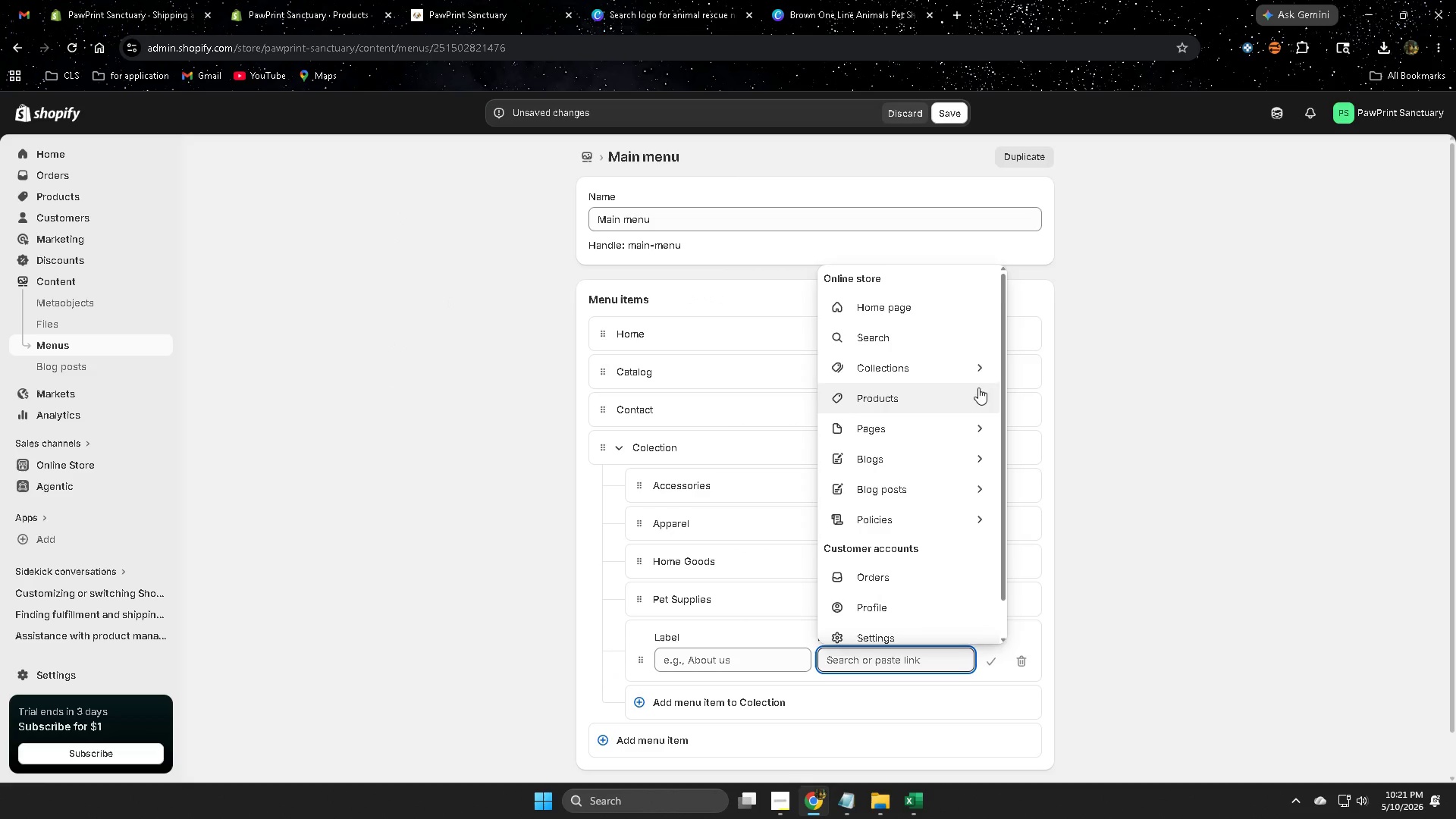 
left_click([984, 368])
 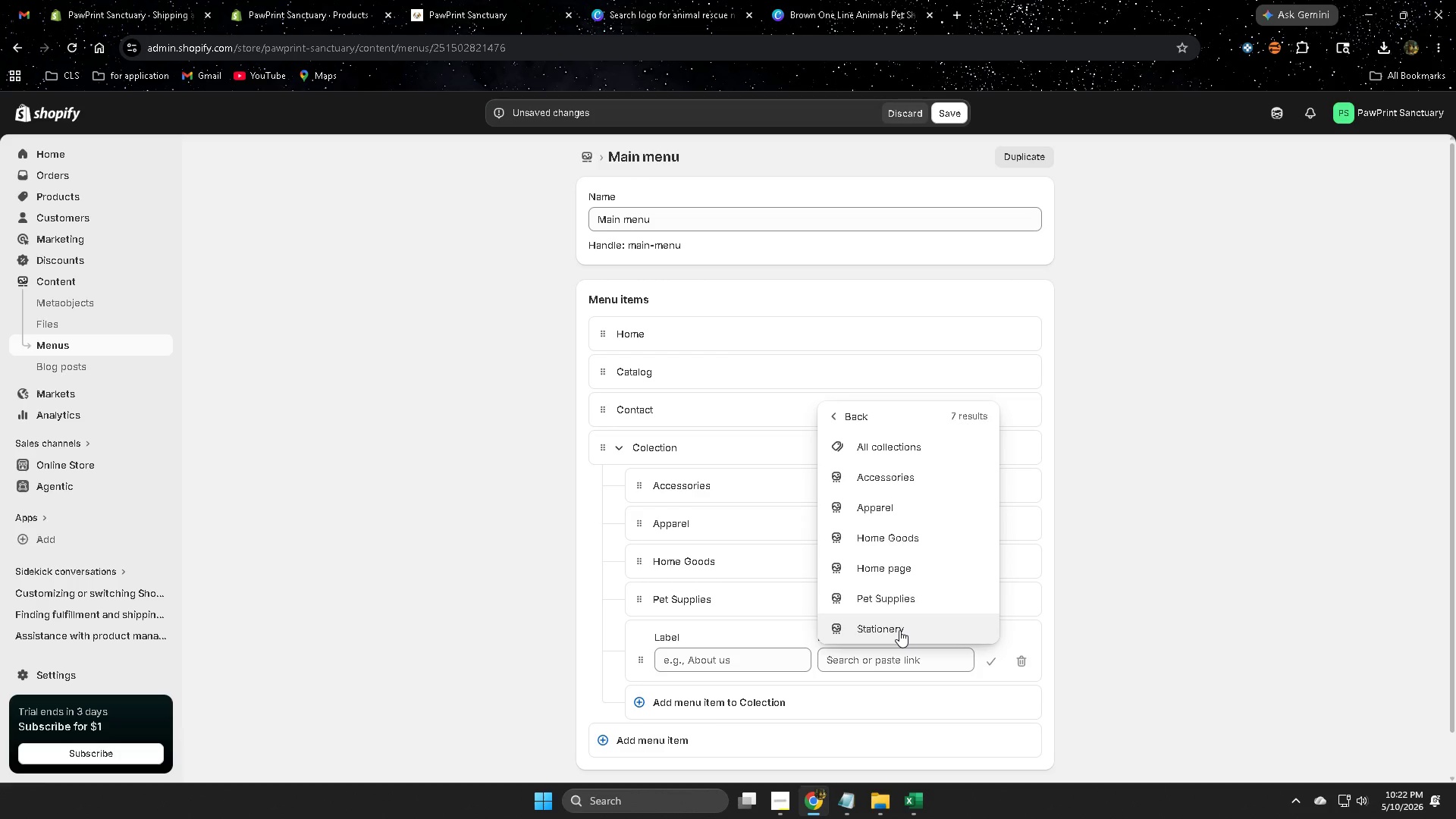 
left_click([890, 626])
 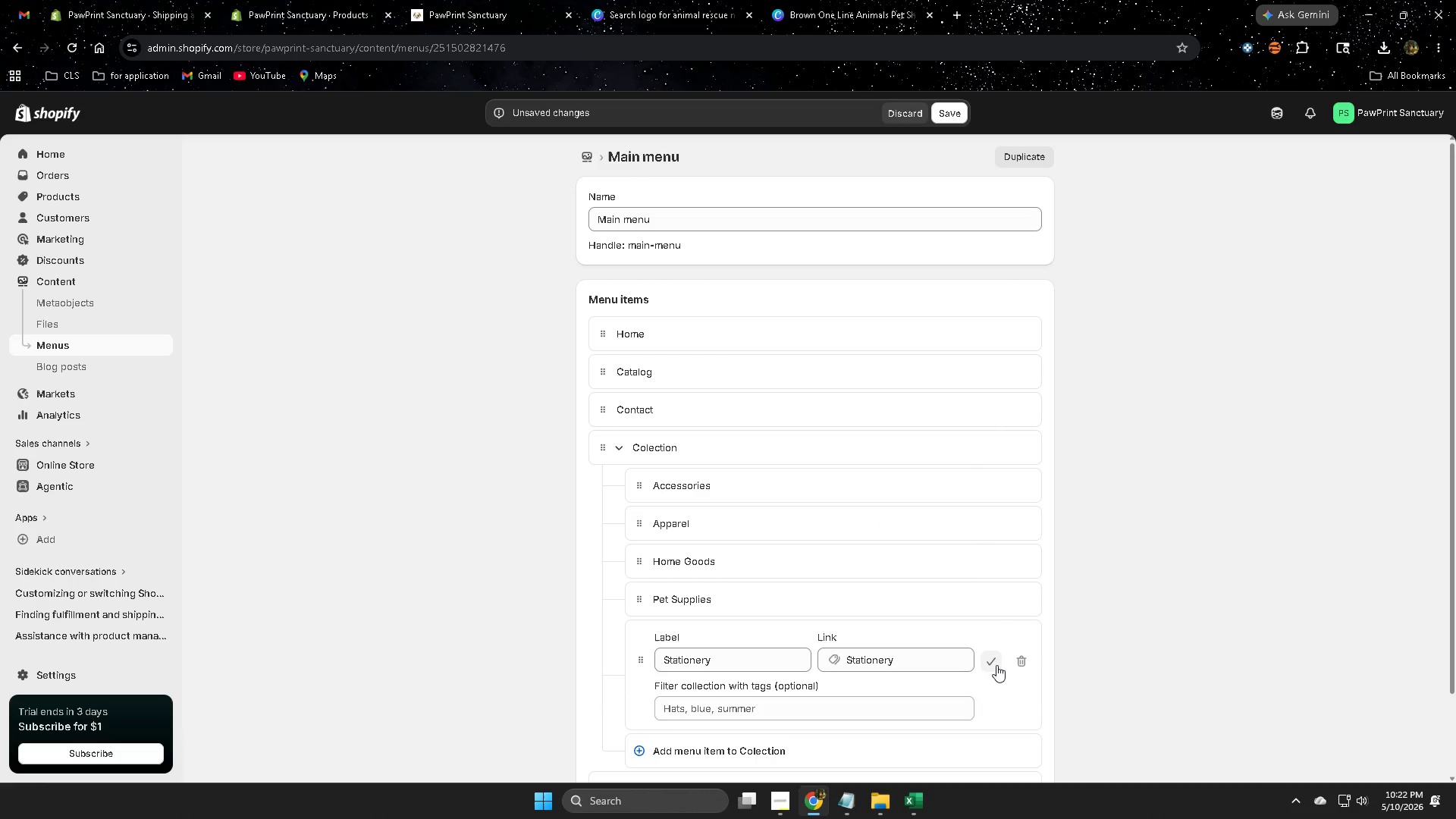 
left_click([993, 663])
 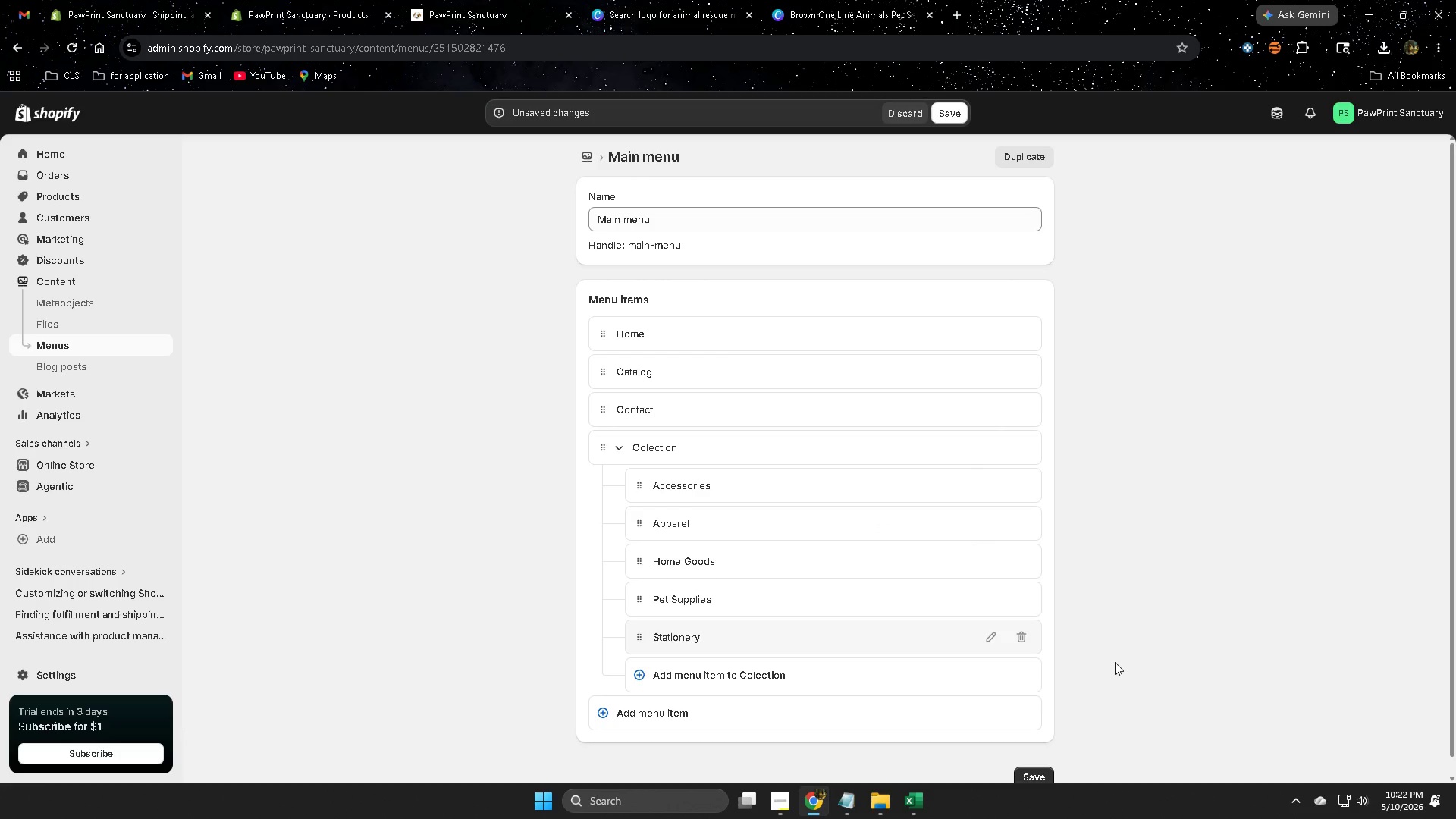 
scroll: coordinate [1115, 662], scroll_direction: down, amount: 1.0
 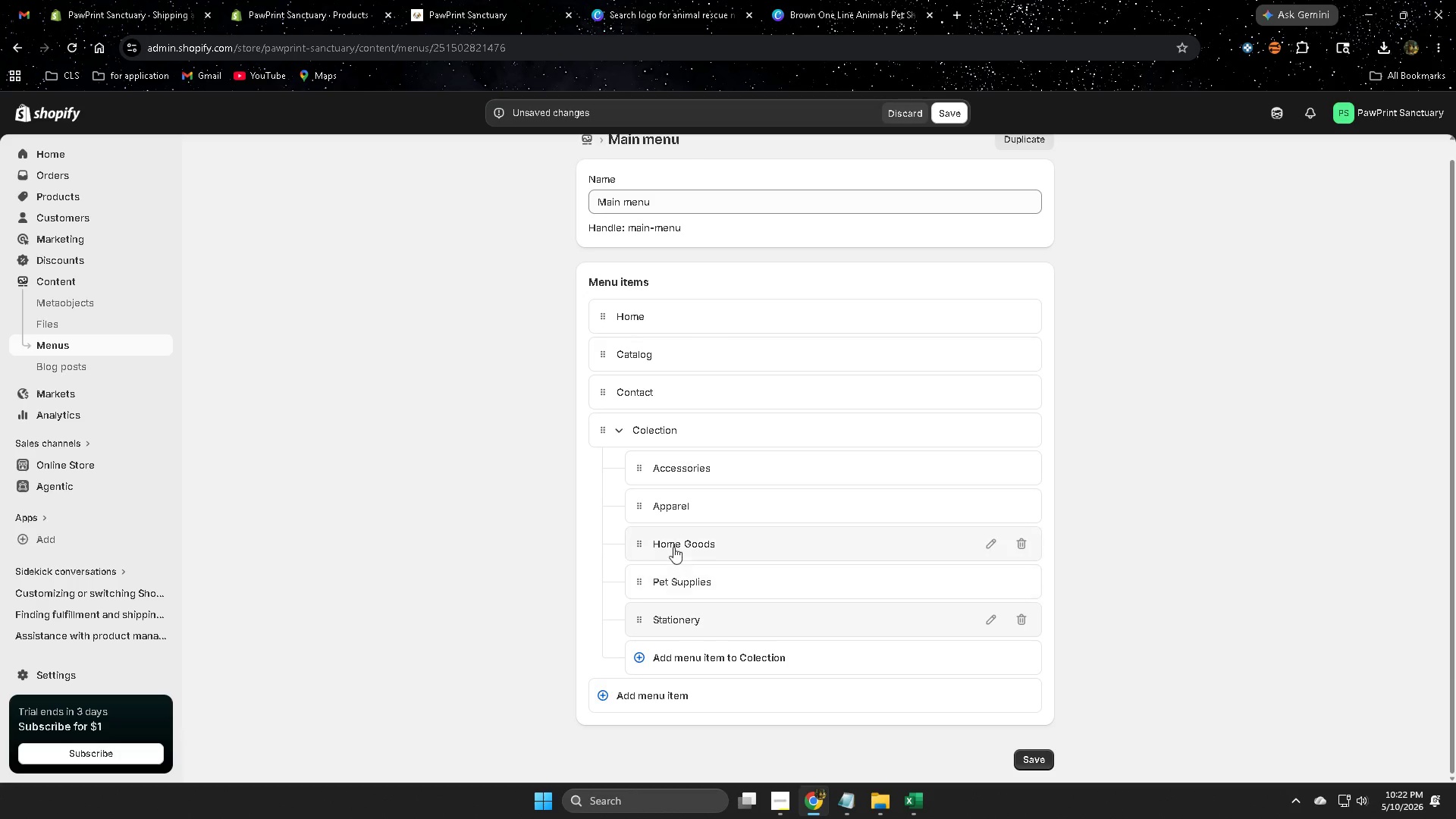 
wait(8.65)
 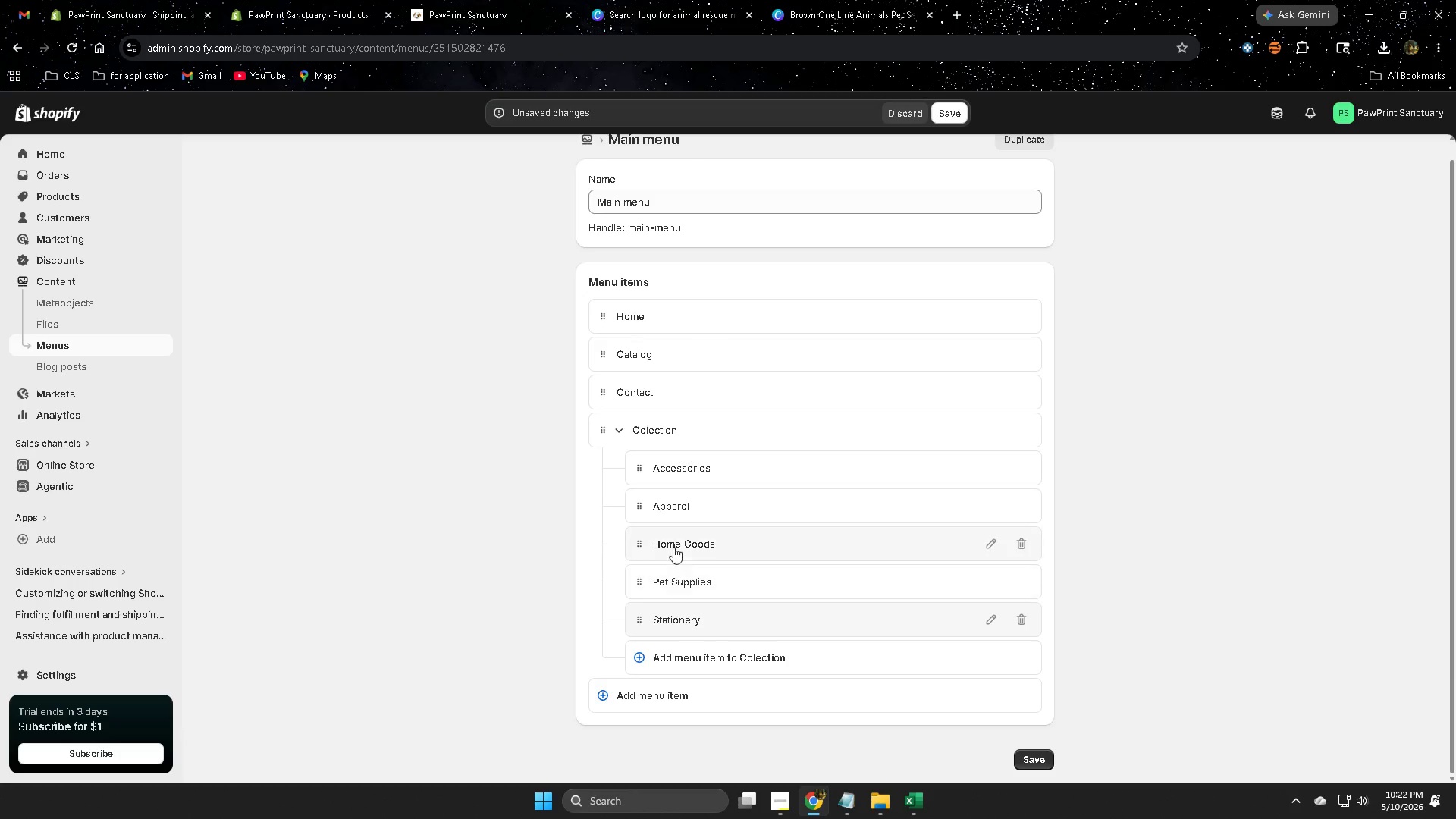 
left_click([690, 657])
 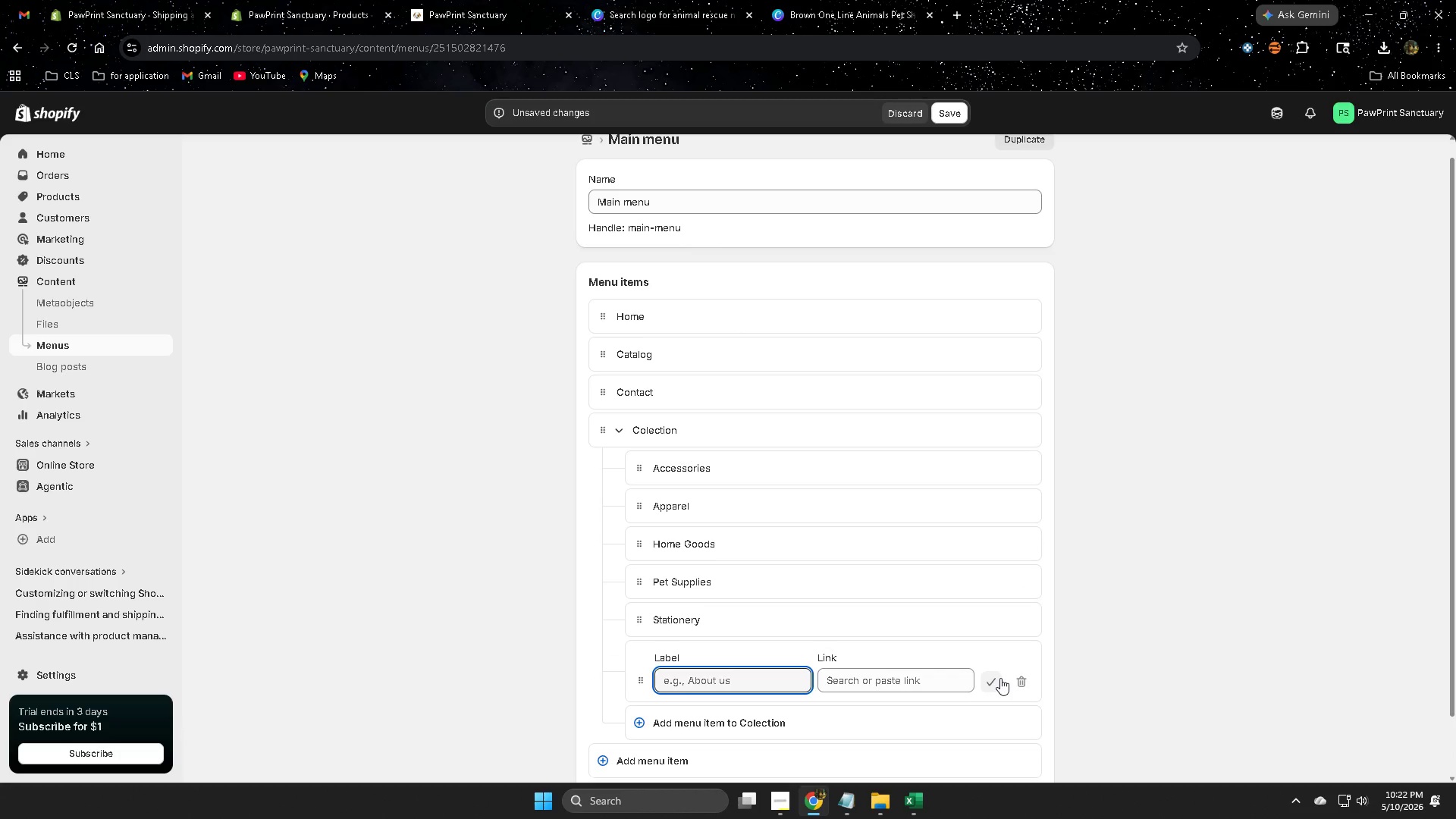 
left_click([986, 681])
 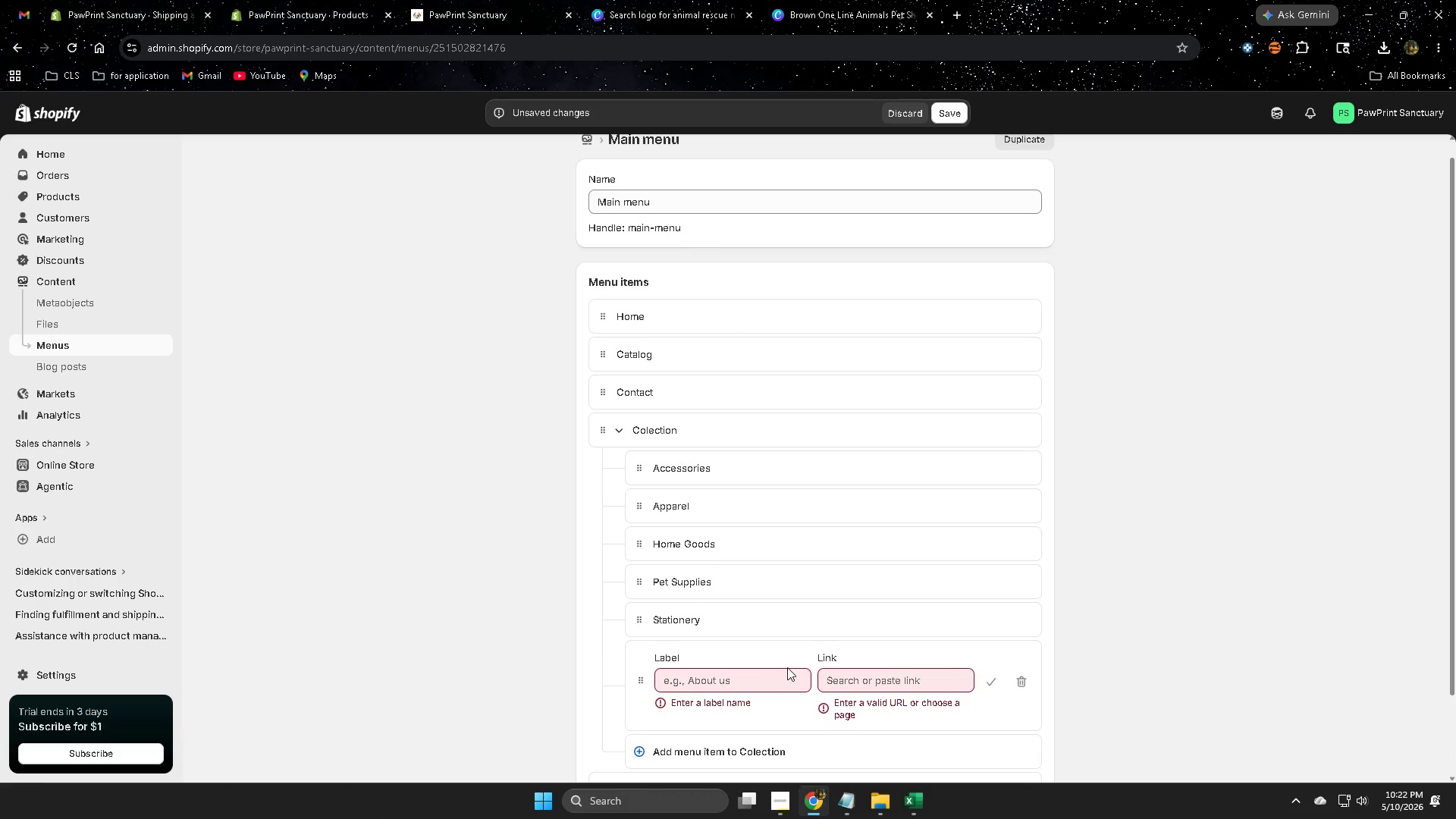 
left_click([896, 673])
 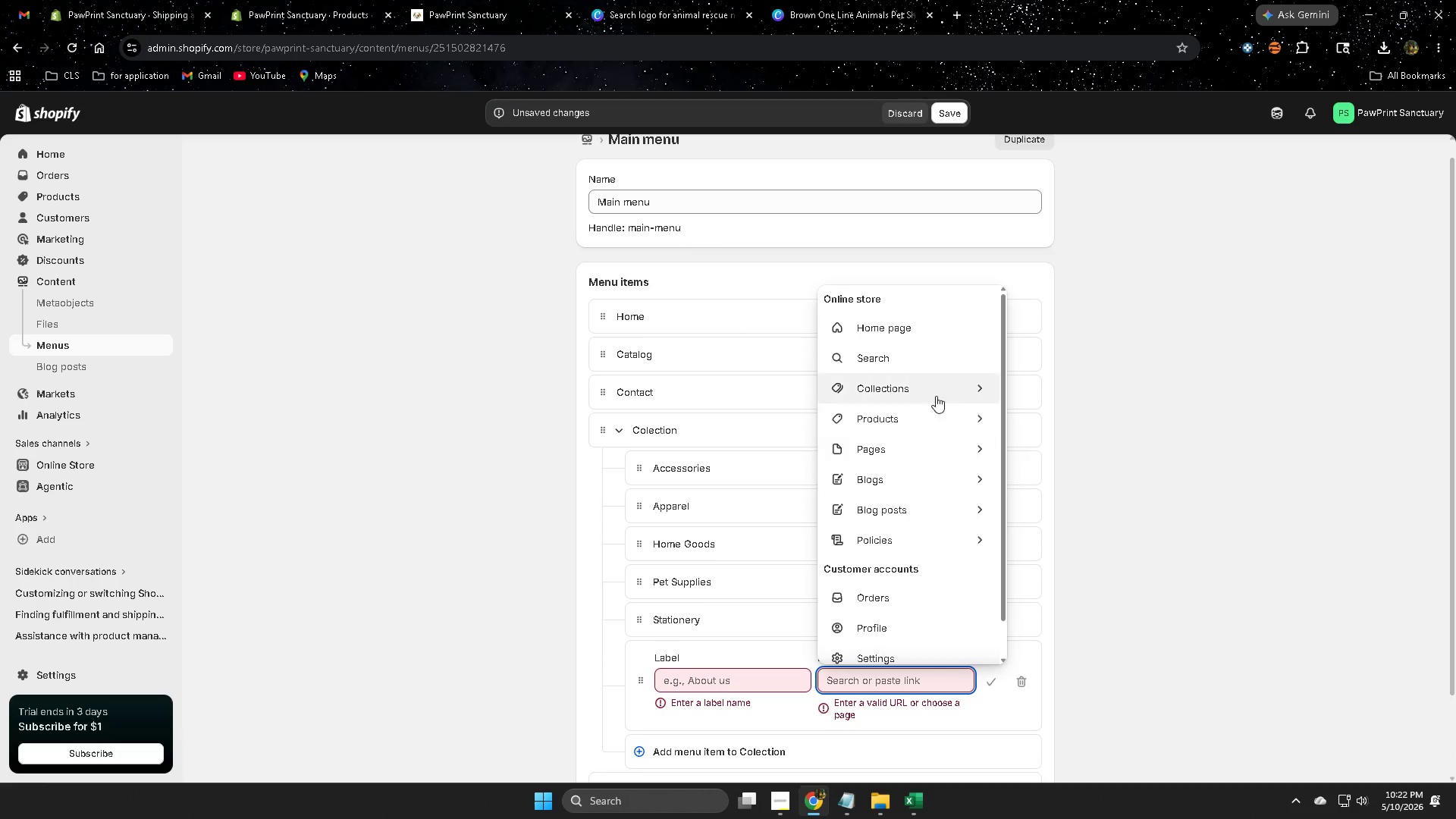 
left_click([990, 384])
 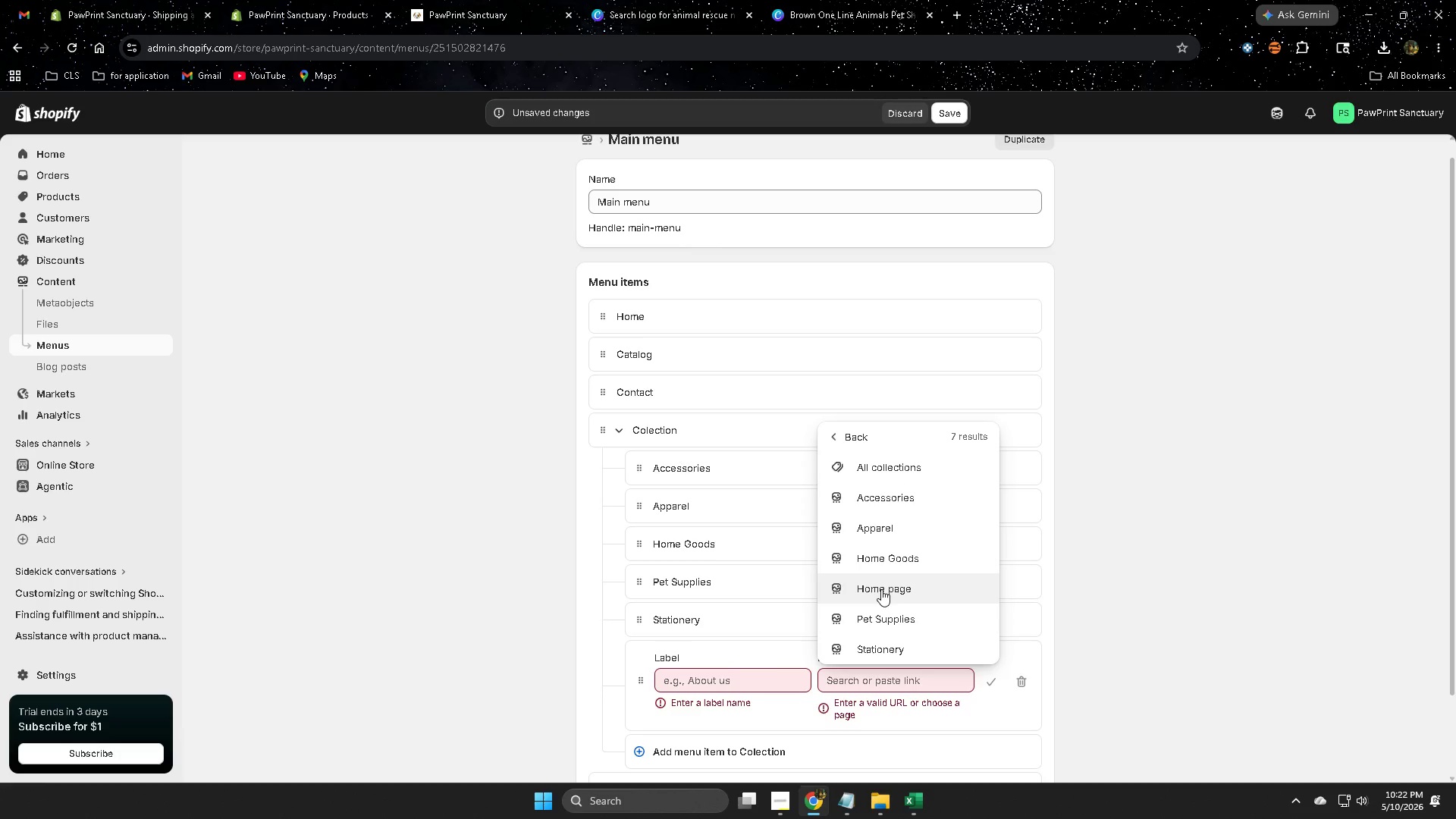 
wait(10.12)
 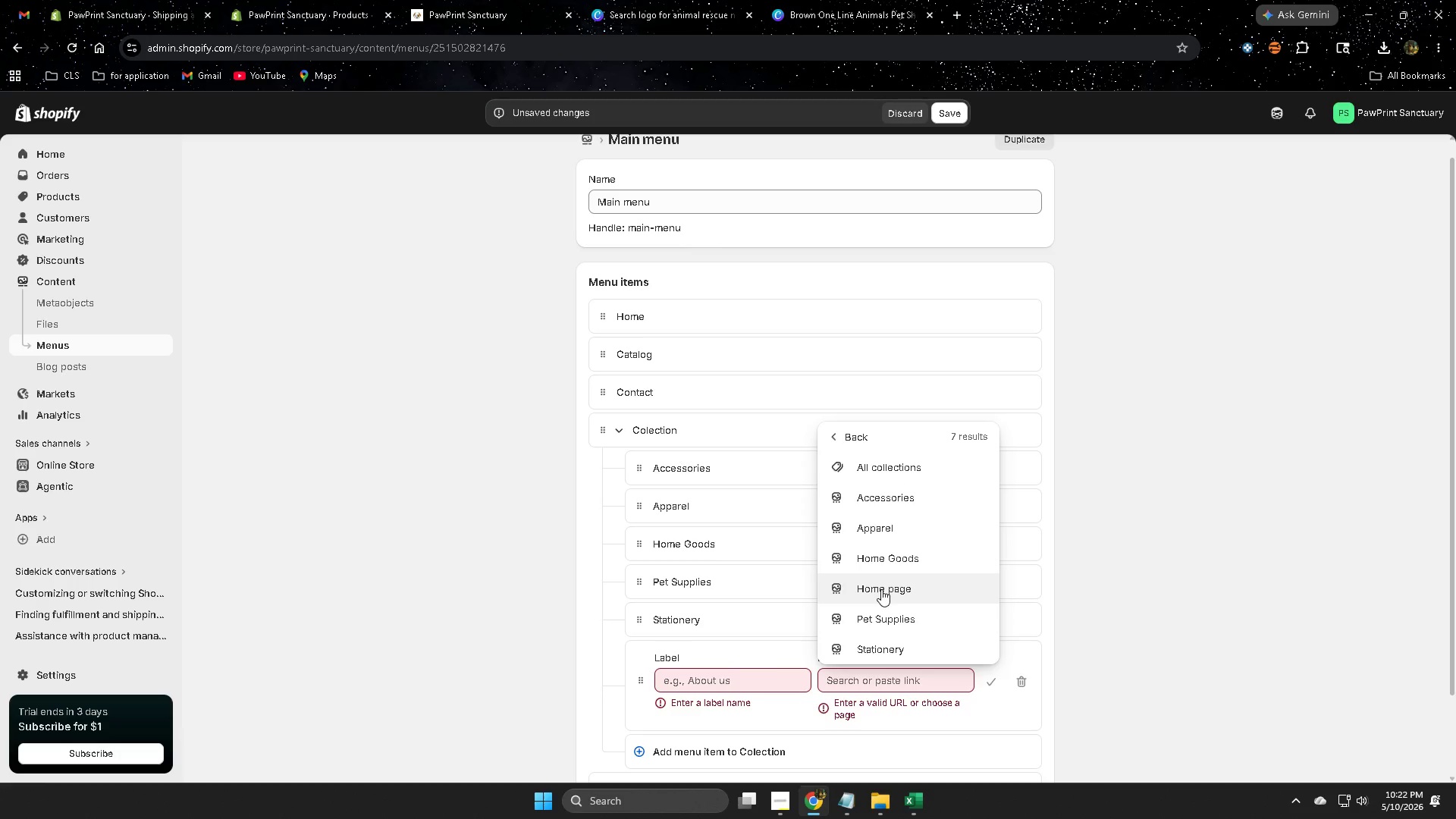 
left_click([1207, 696])
 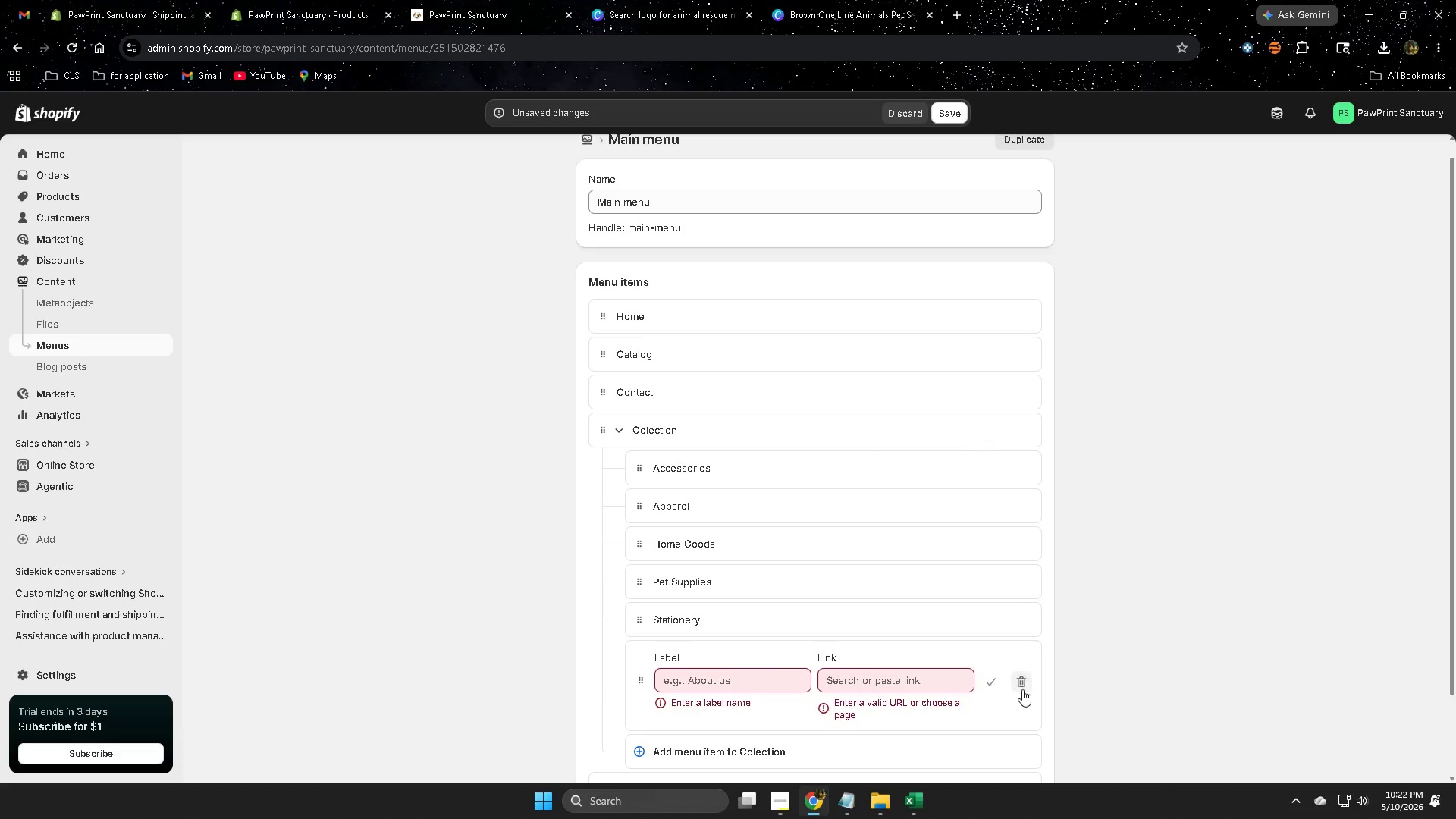 
left_click([1020, 685])
 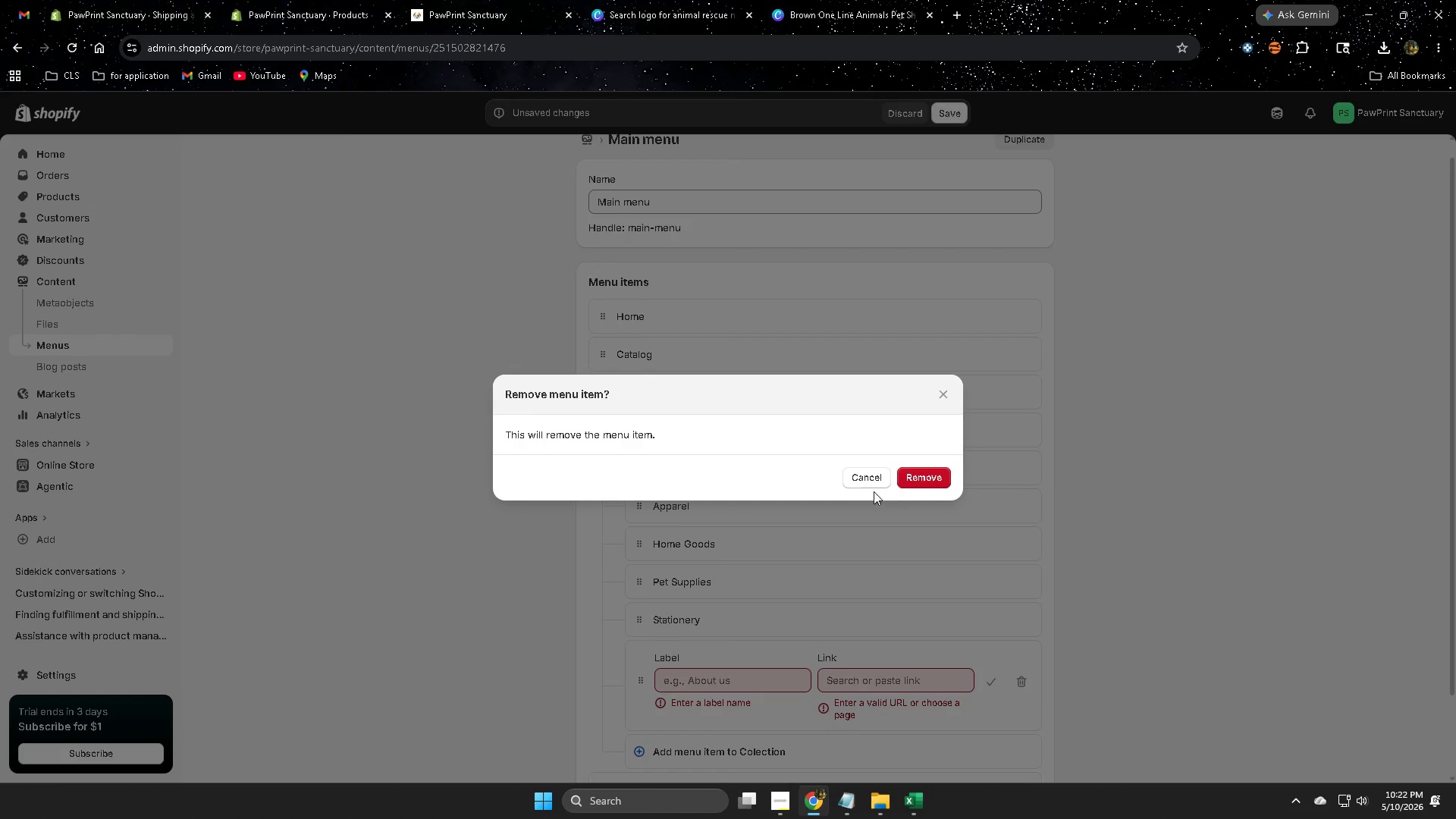 
left_click([934, 480])
 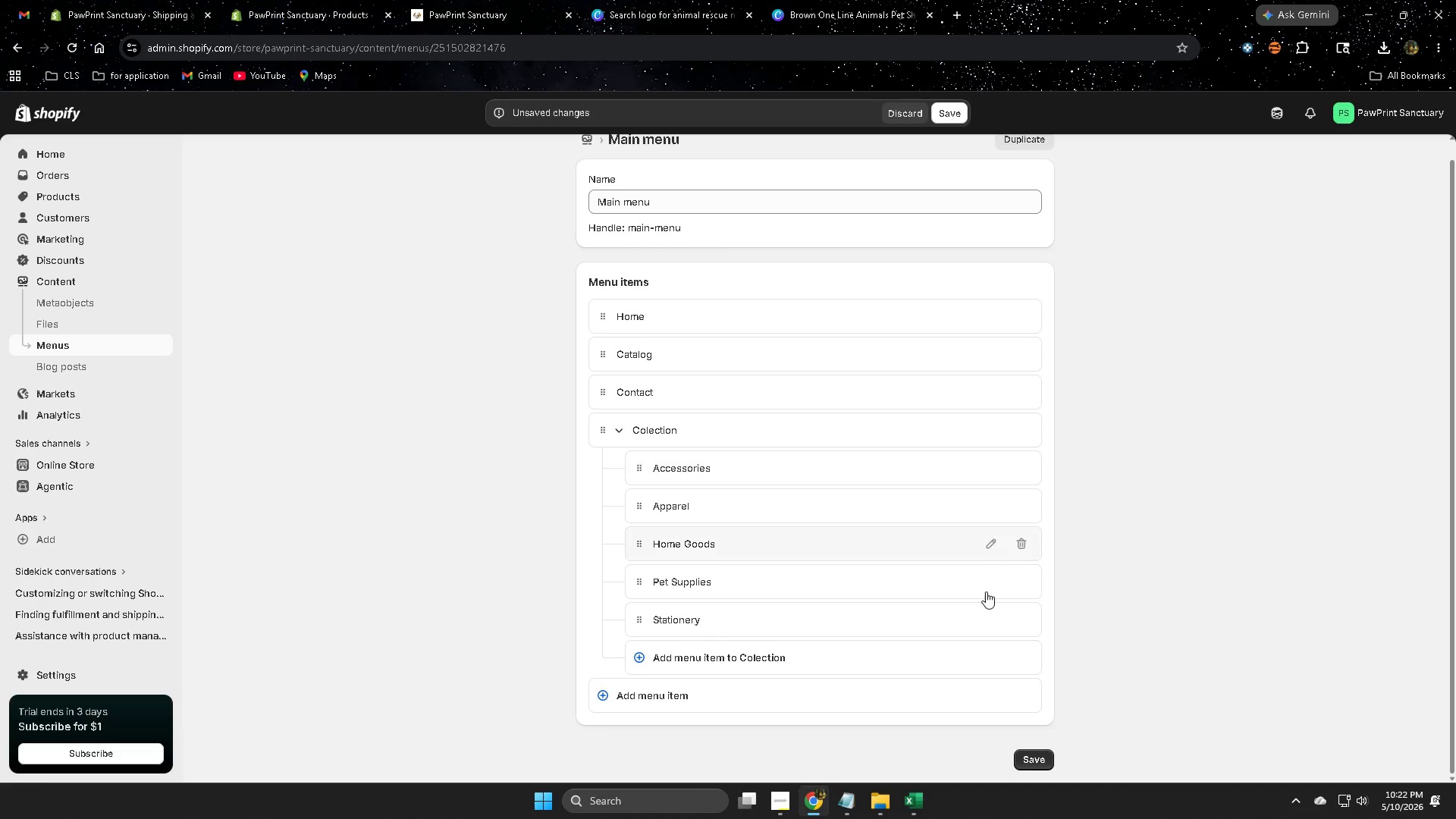 
left_click([1032, 759])
 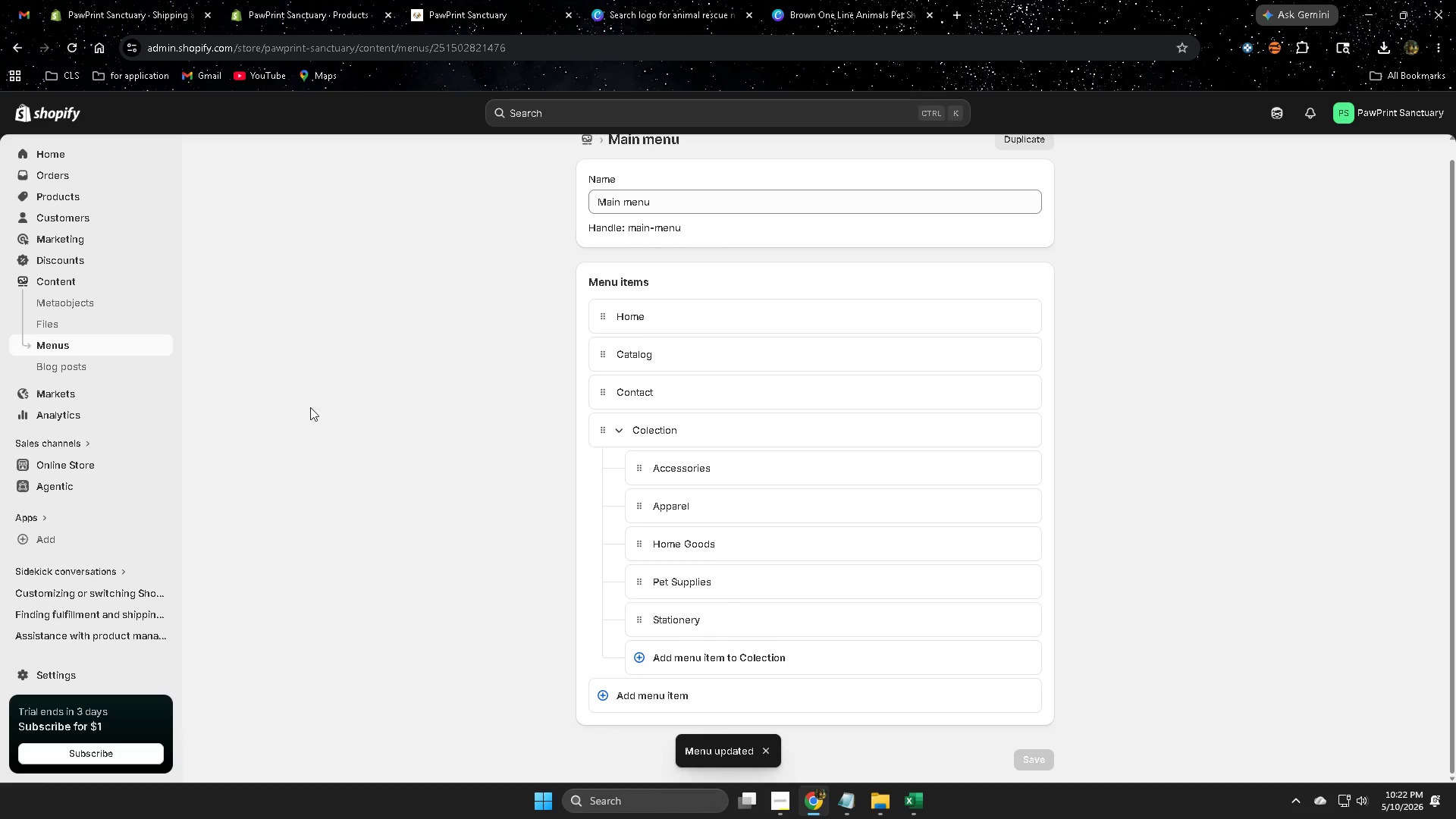 
wait(5.14)
 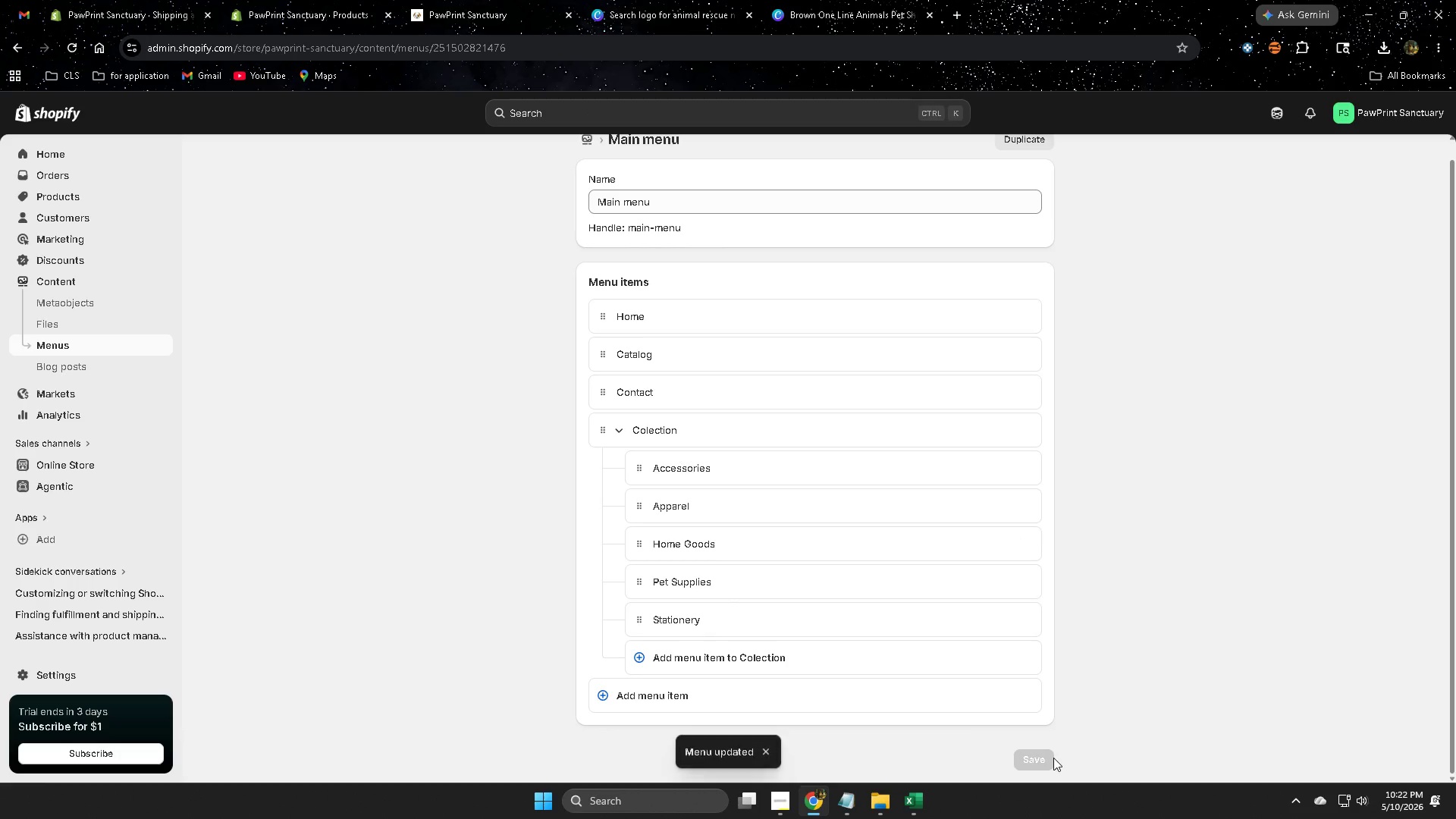 
left_click([839, 0])
 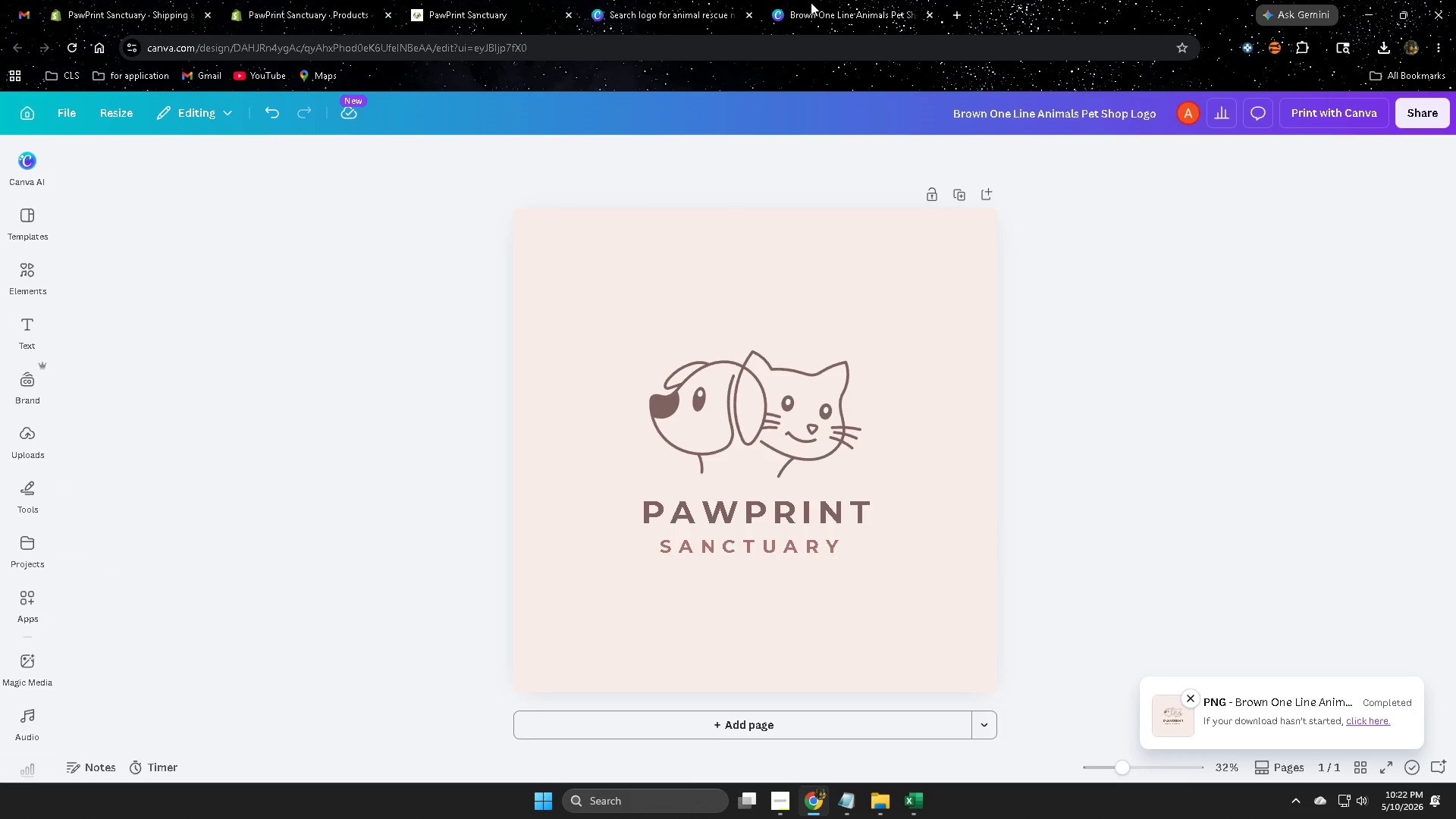 
hold_key(key=ControlLeft, duration=0.39)
 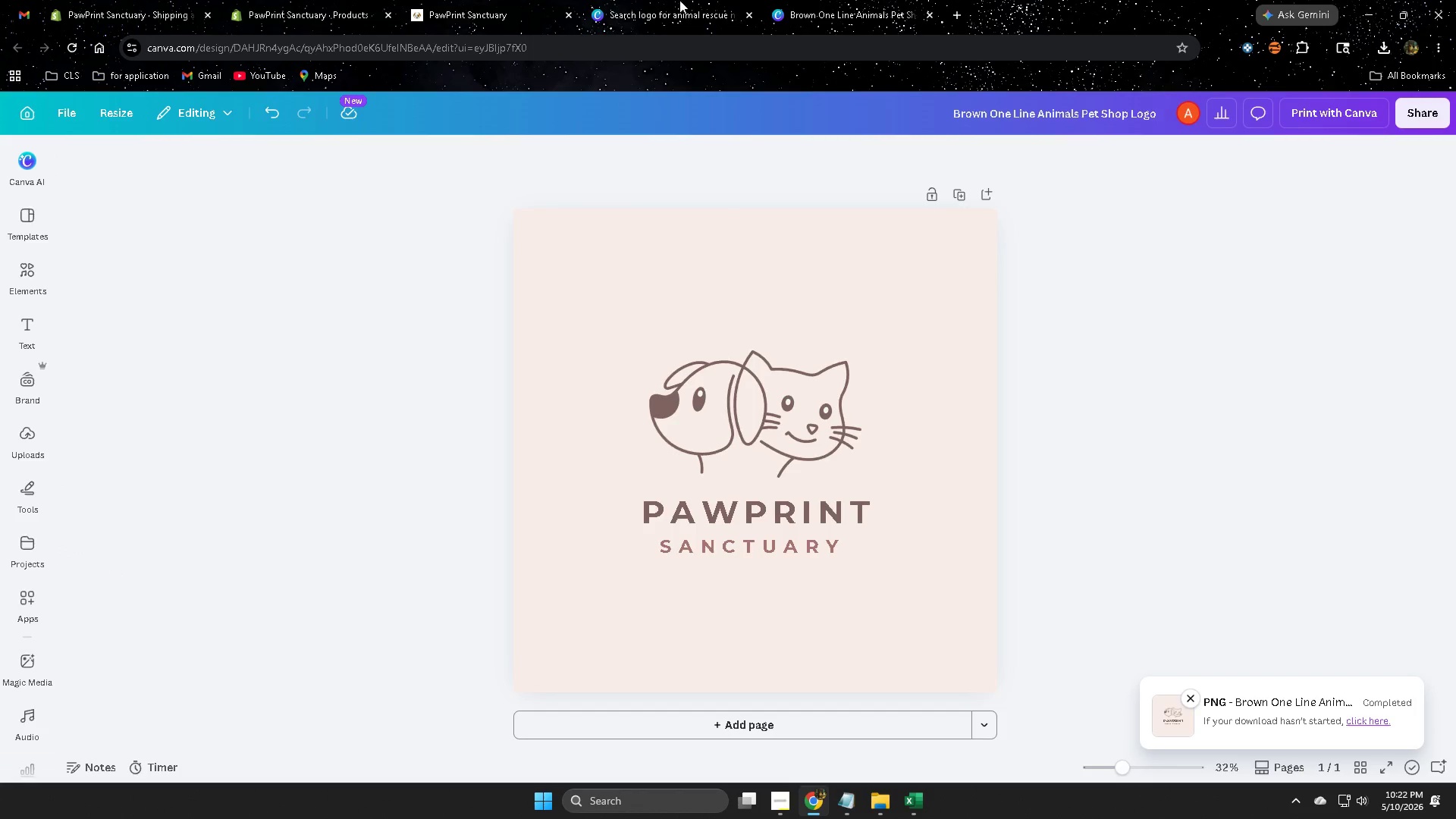 
left_click([683, 0])
 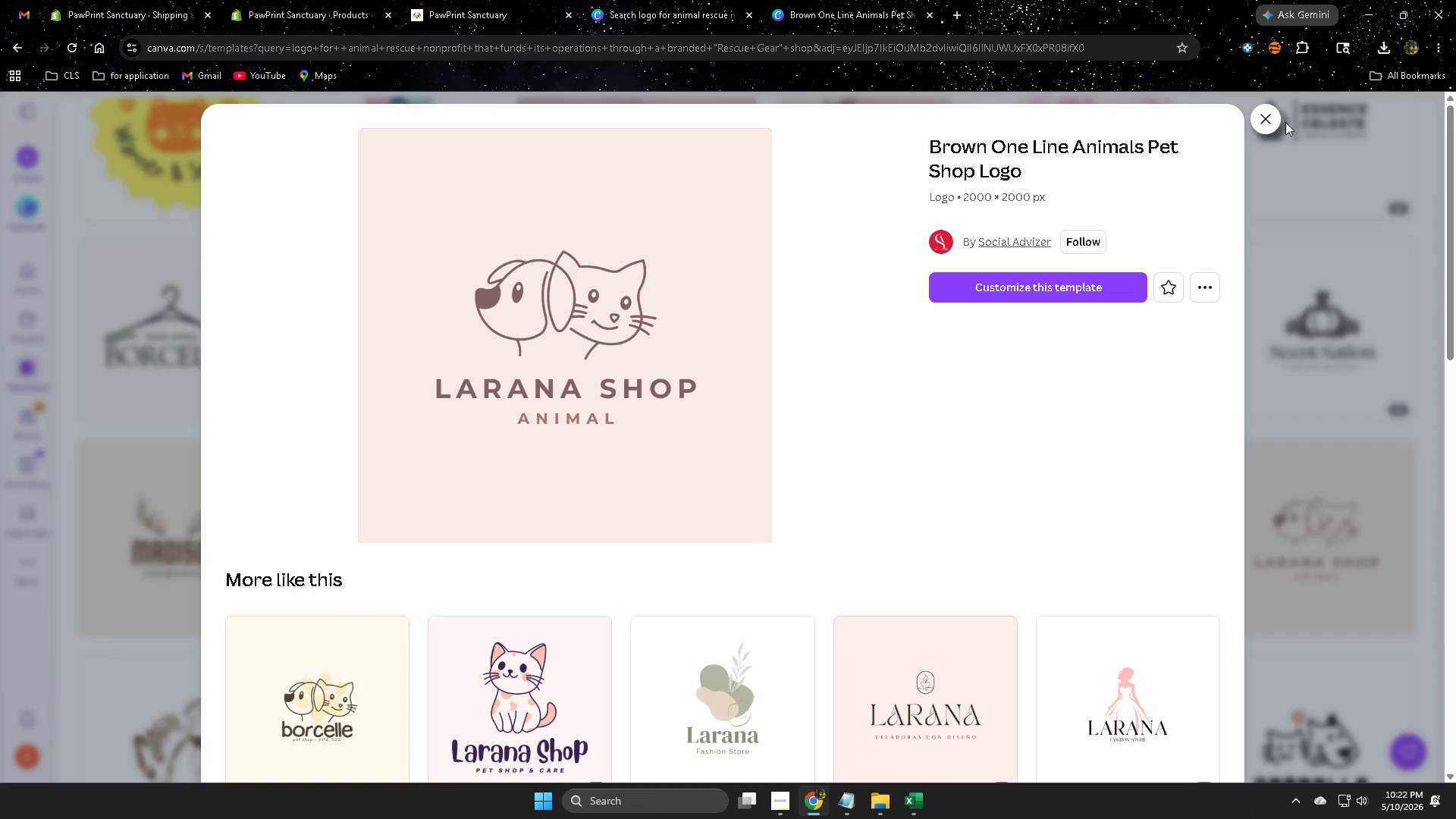 
left_click([1265, 121])
 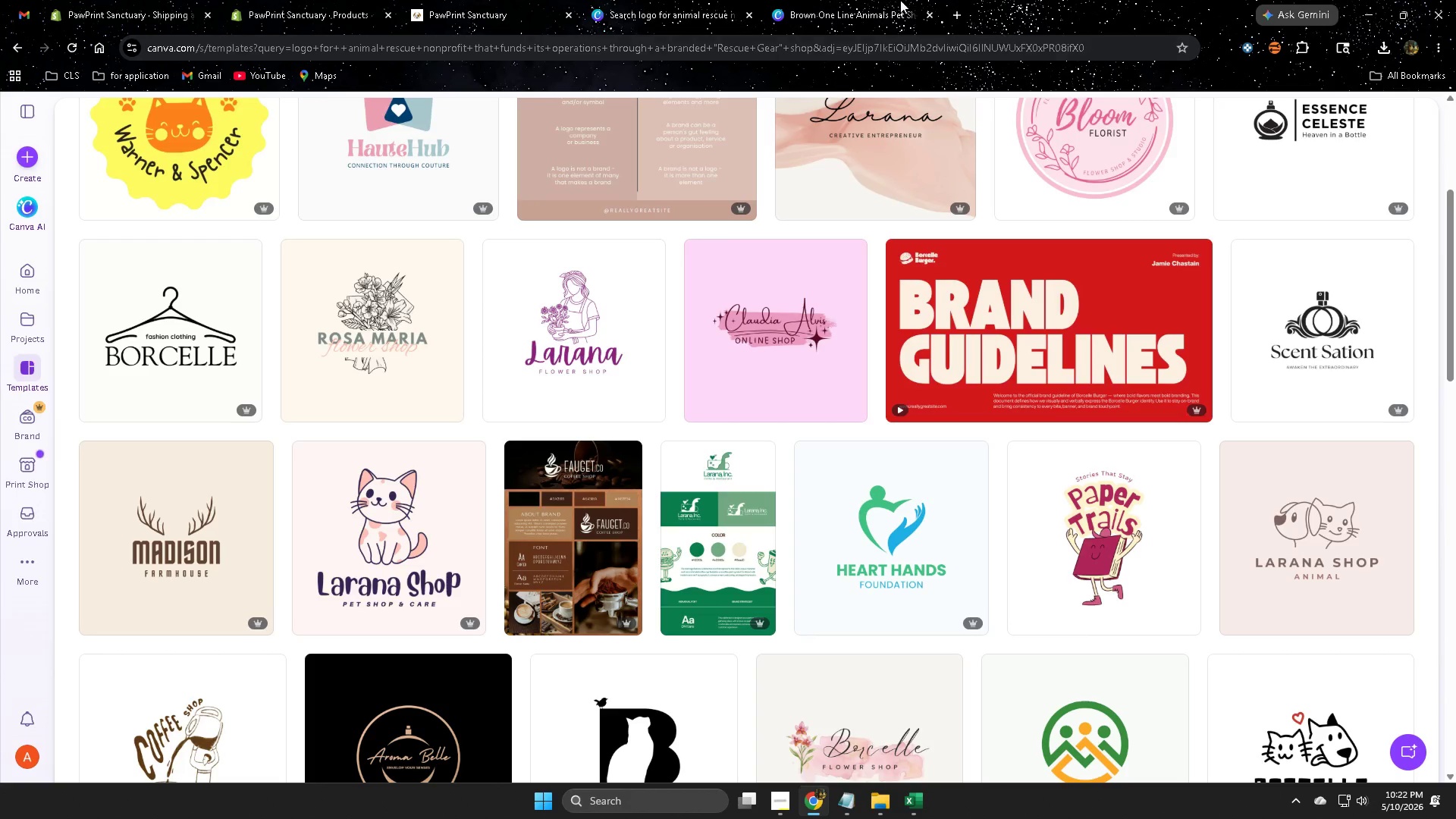 
left_click([897, 0])
 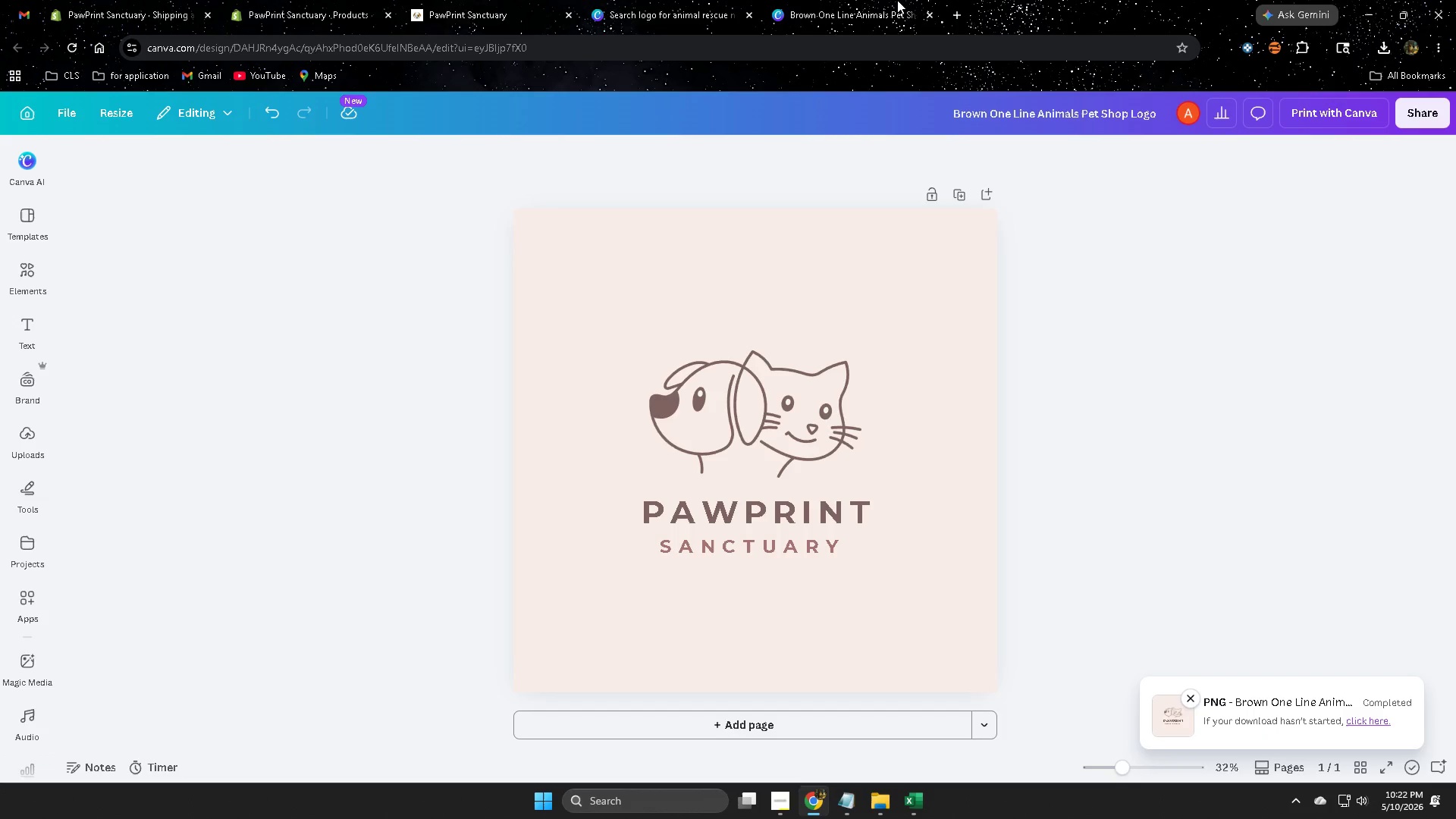 
key(Control+ControlLeft)
 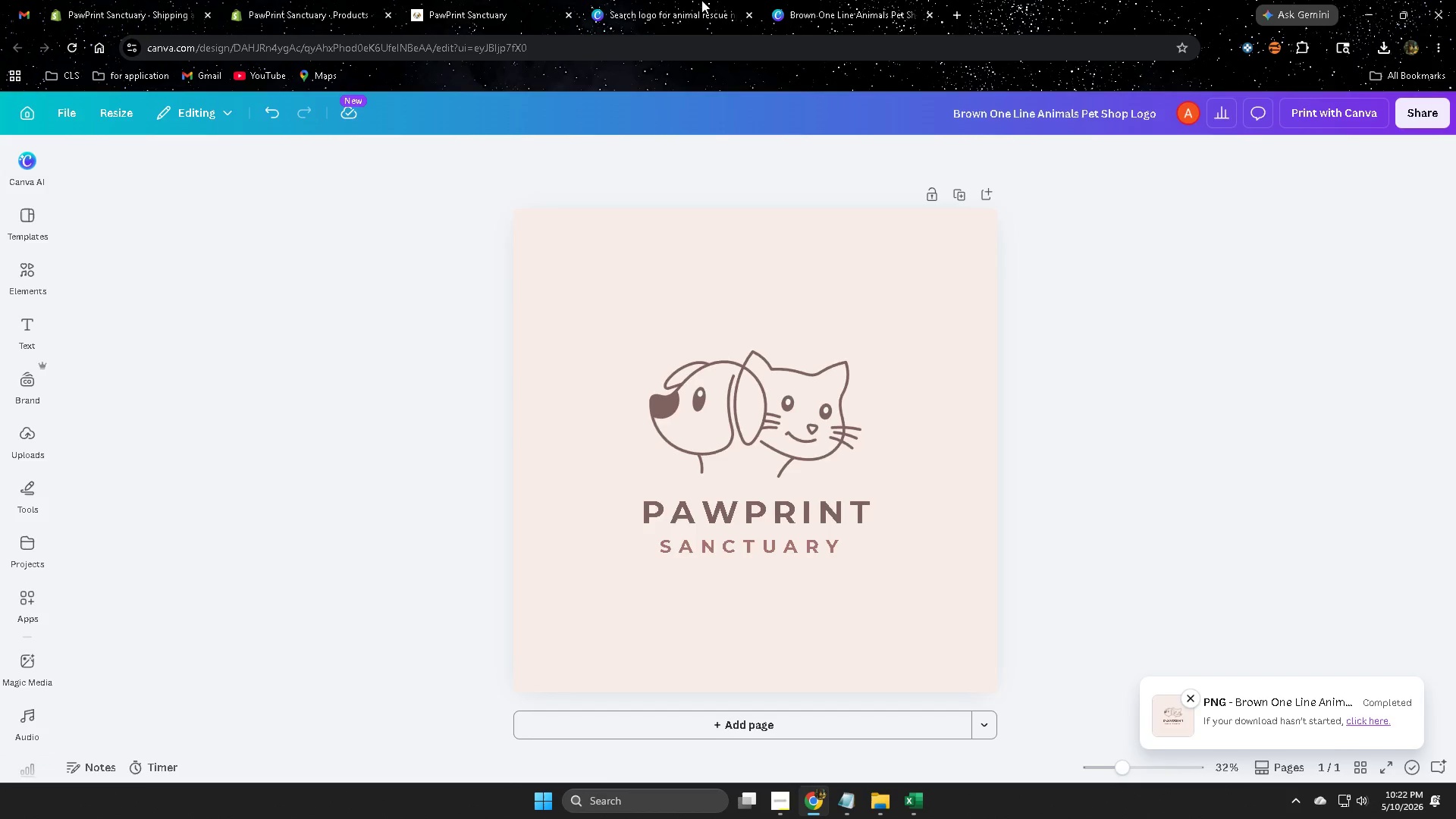 
key(Control+W)
 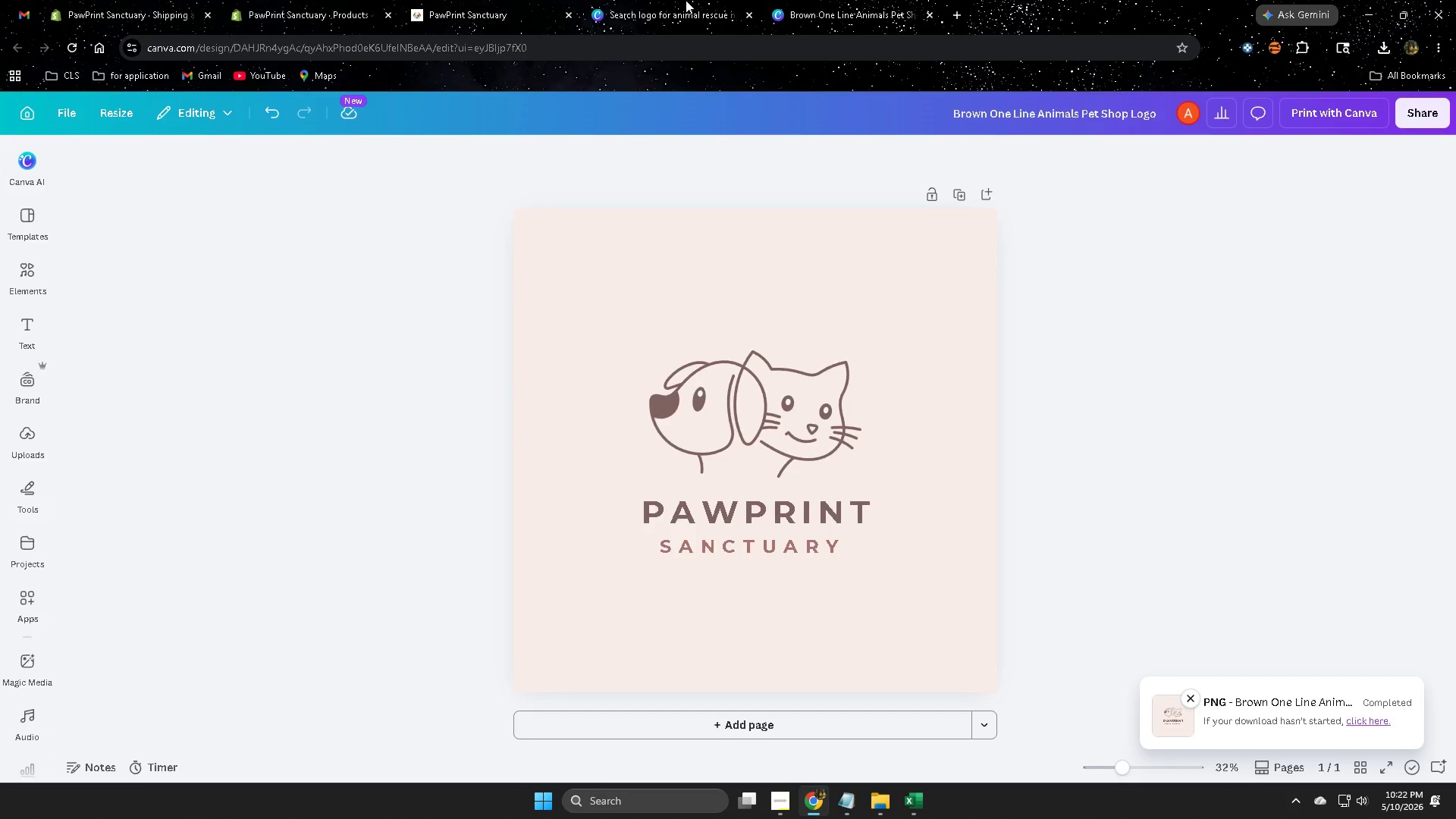 
double_click([686, 0])
 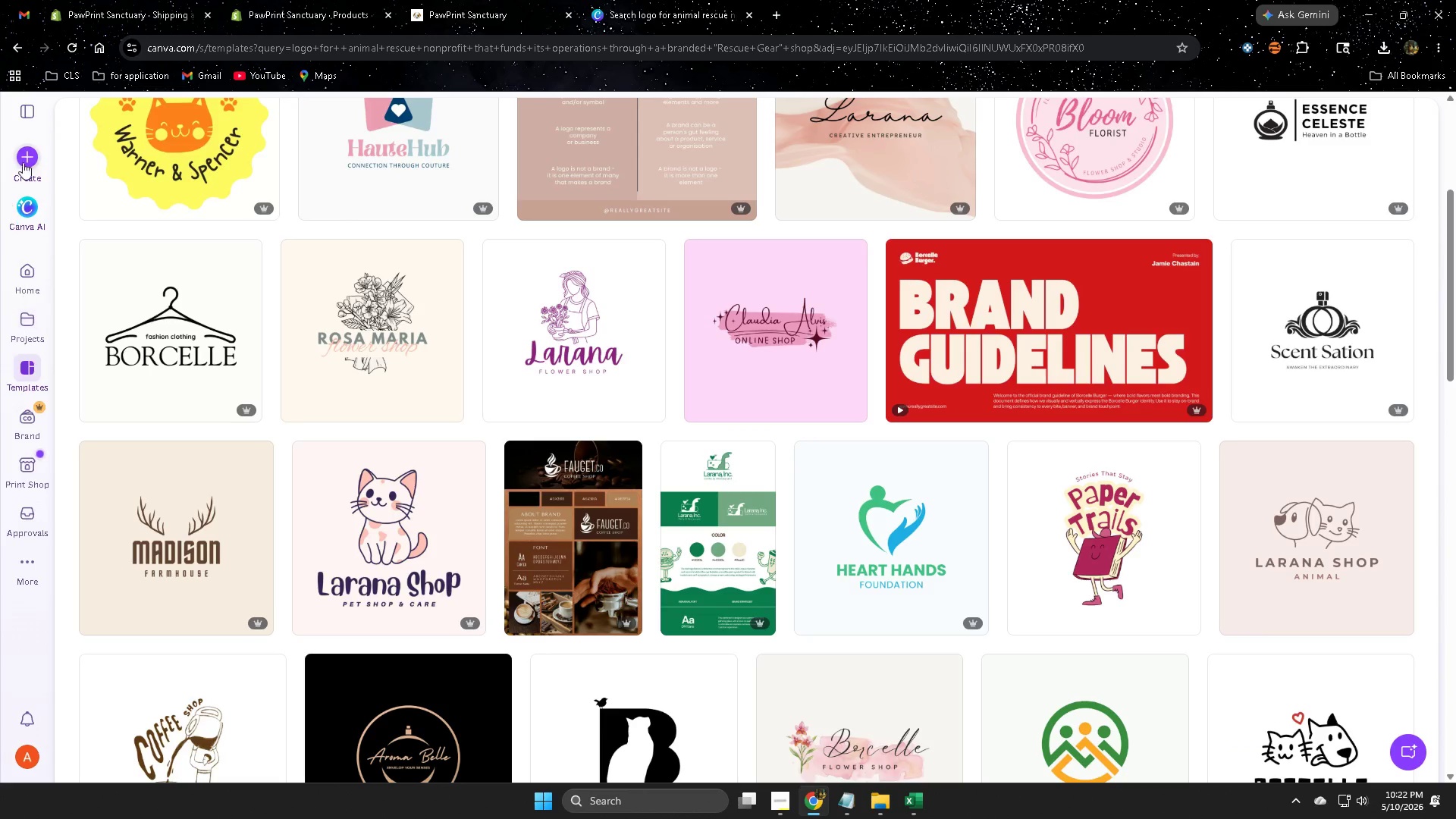 
scroll: coordinate [0, 293], scroll_direction: up, amount: 10.0
 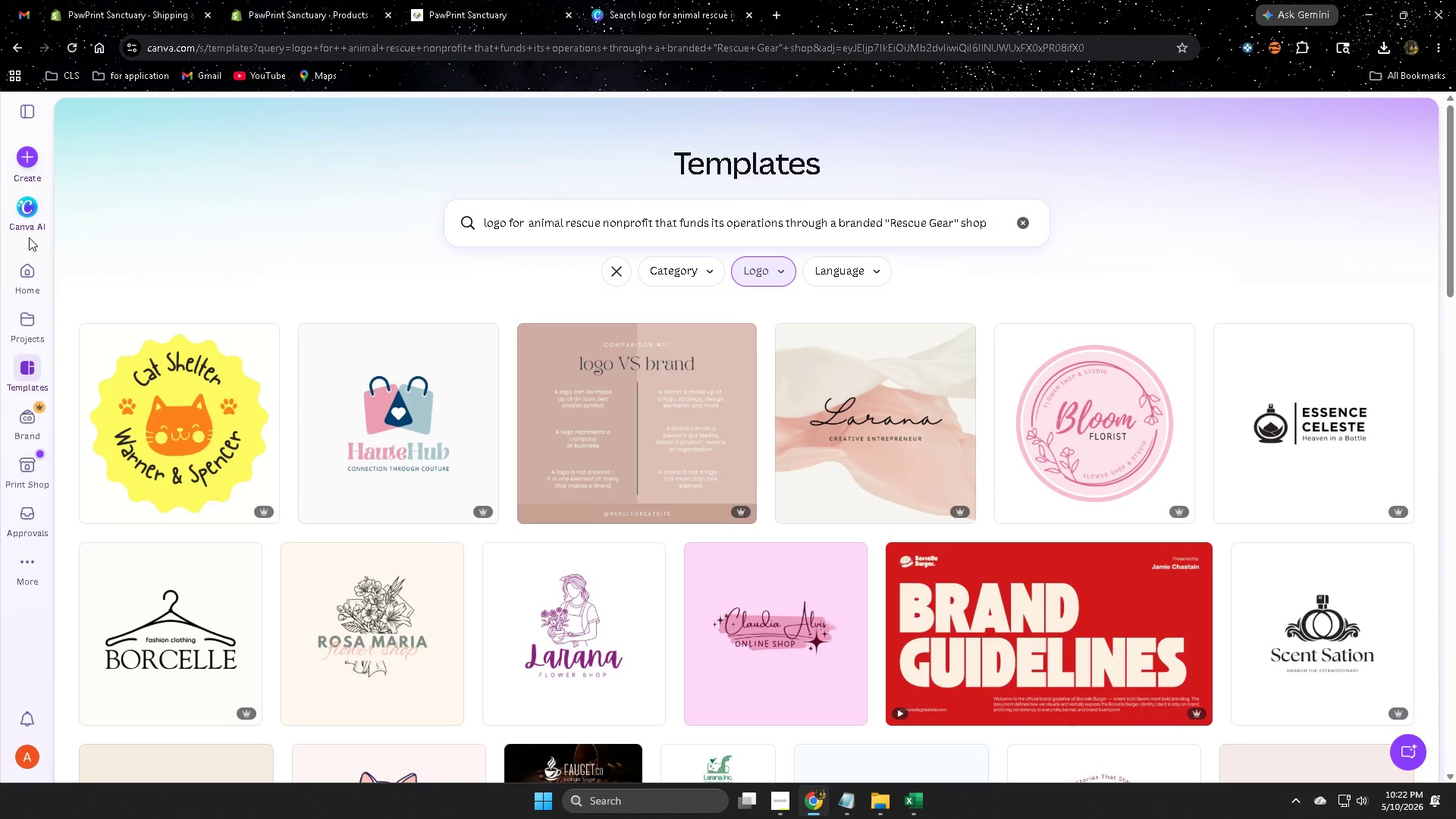 
left_click([25, 281])
 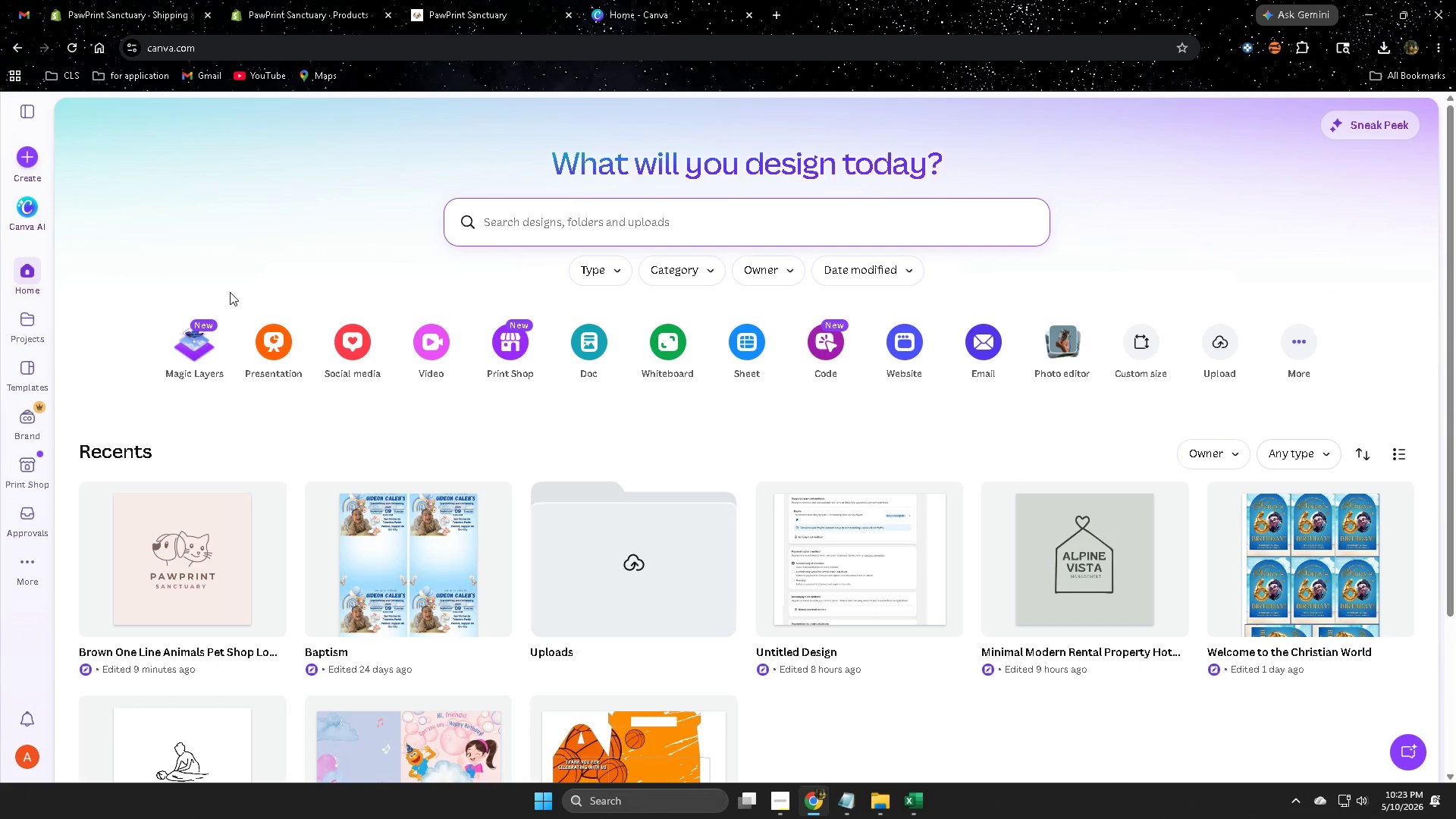 
wait(47.59)
 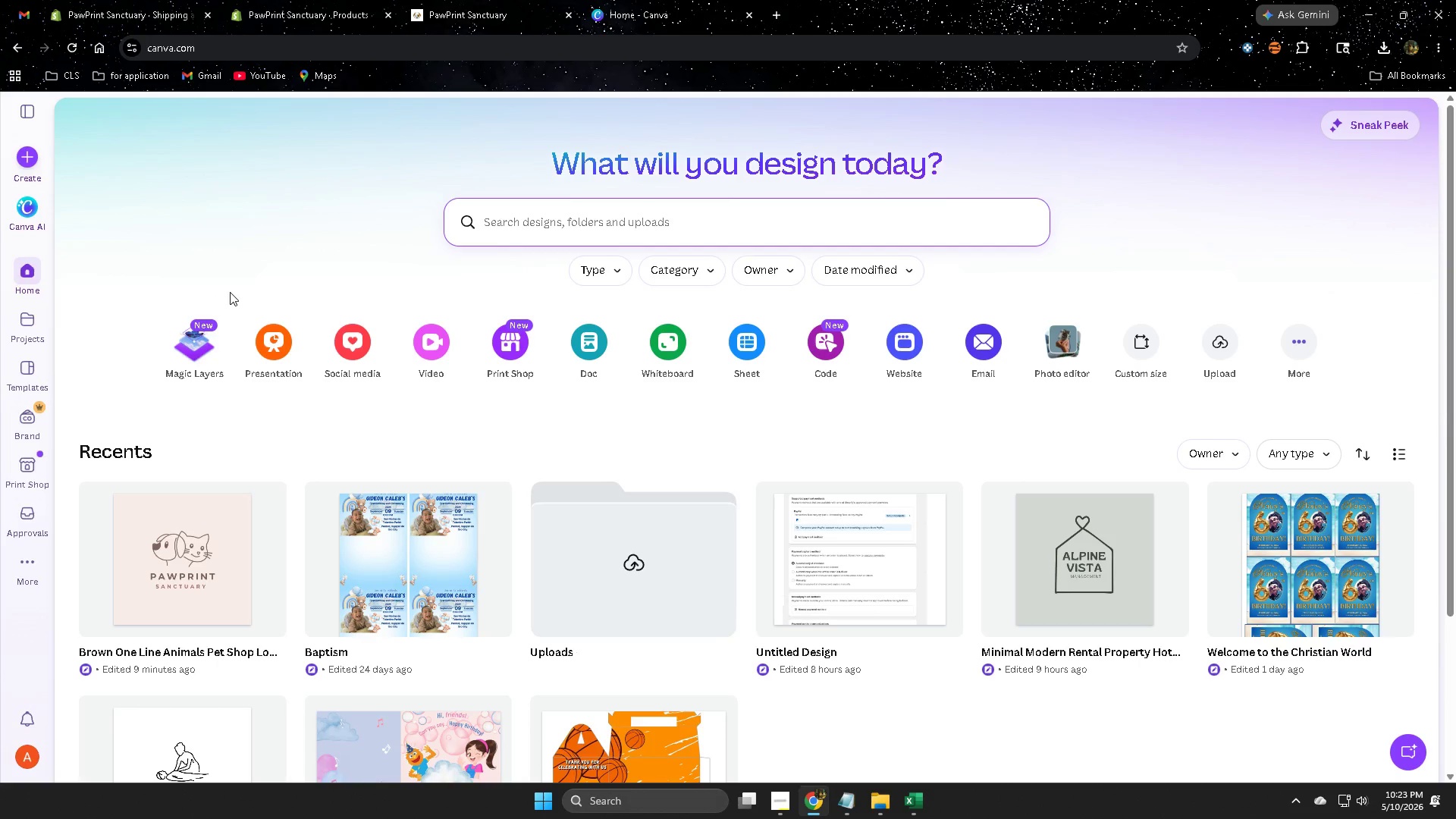 
left_click([501, 0])
 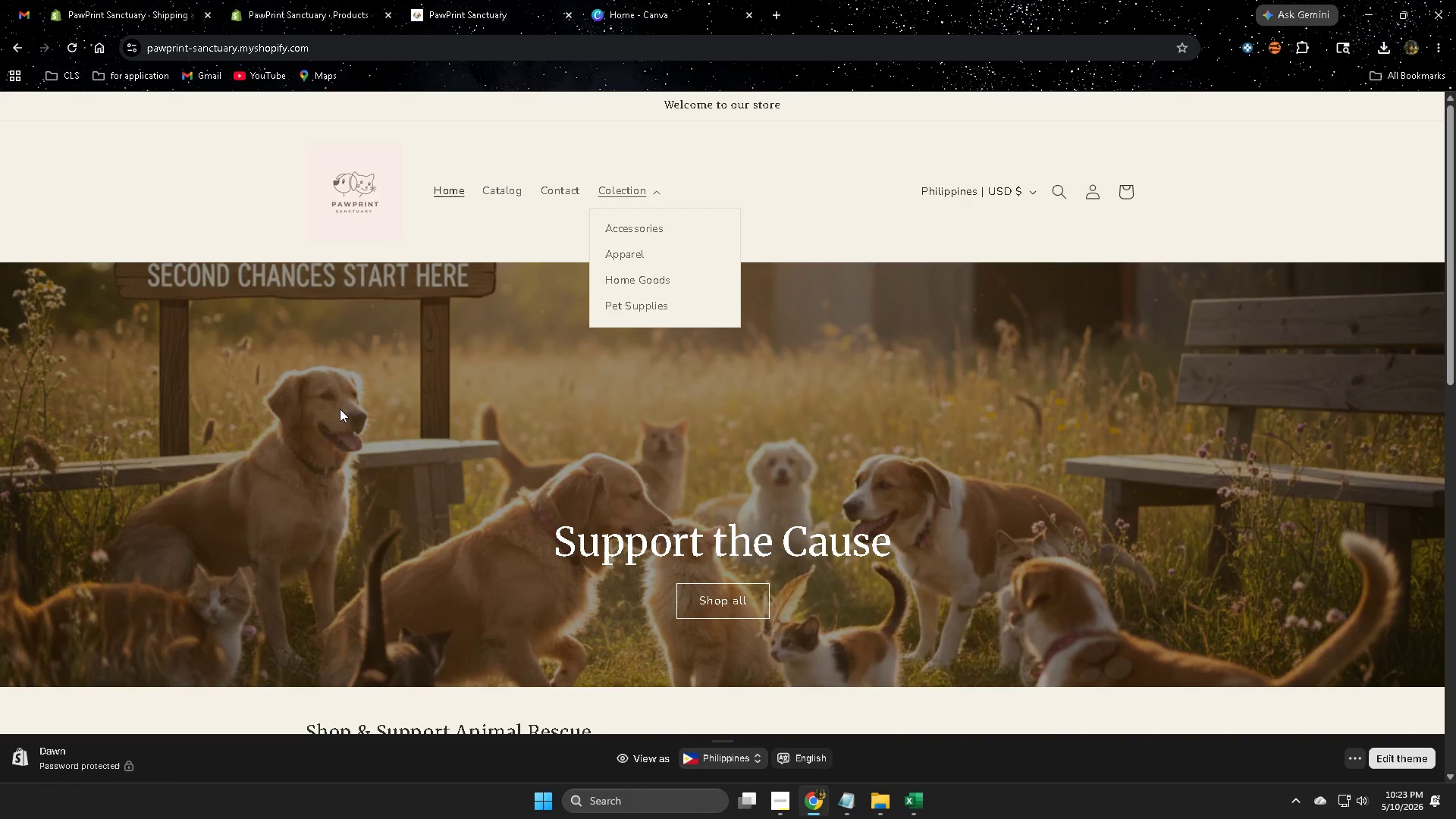 
left_click([212, 207])
 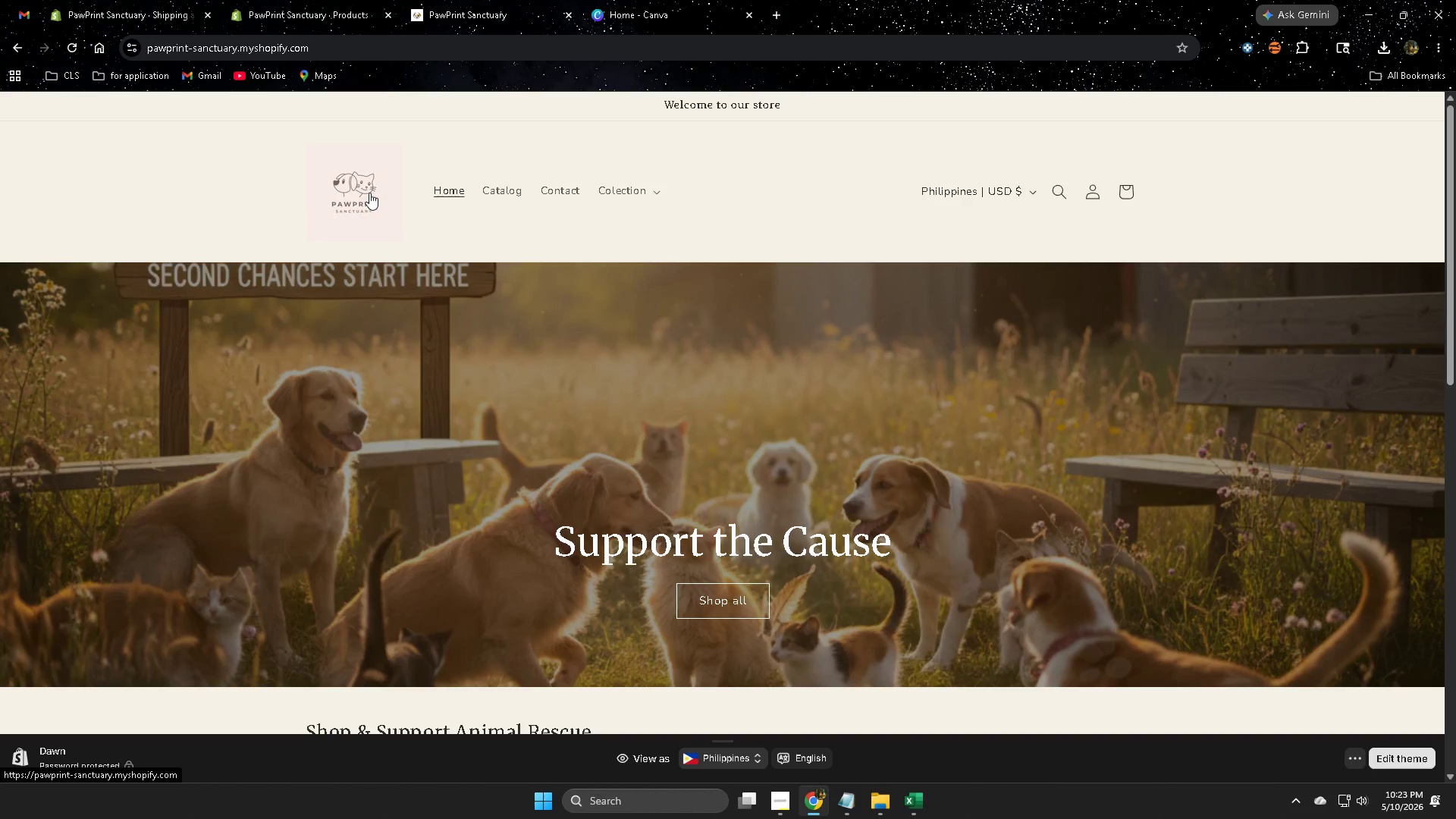 
left_click([360, 193])
 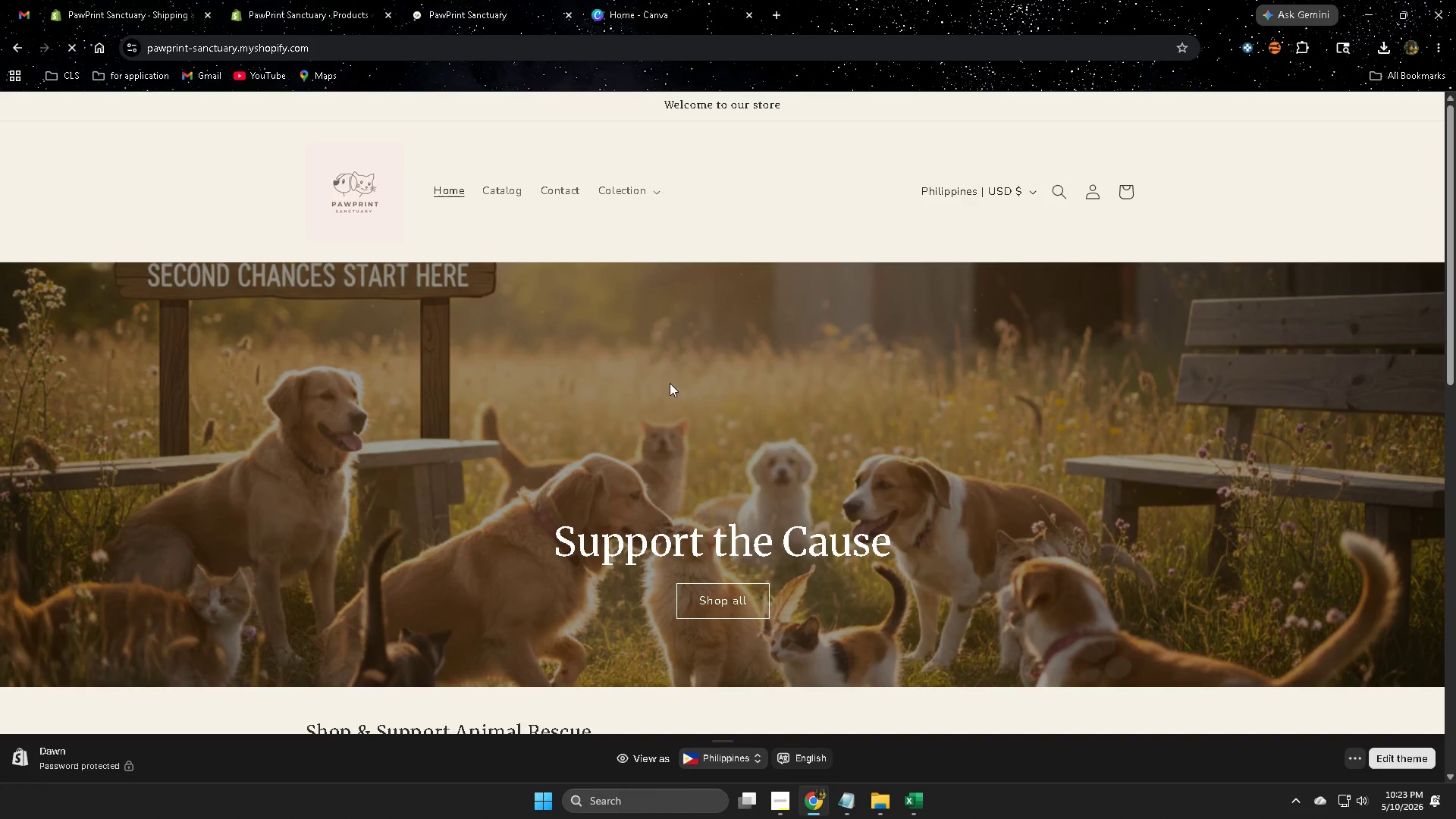 
scroll: coordinate [725, 381], scroll_direction: down, amount: 4.0
 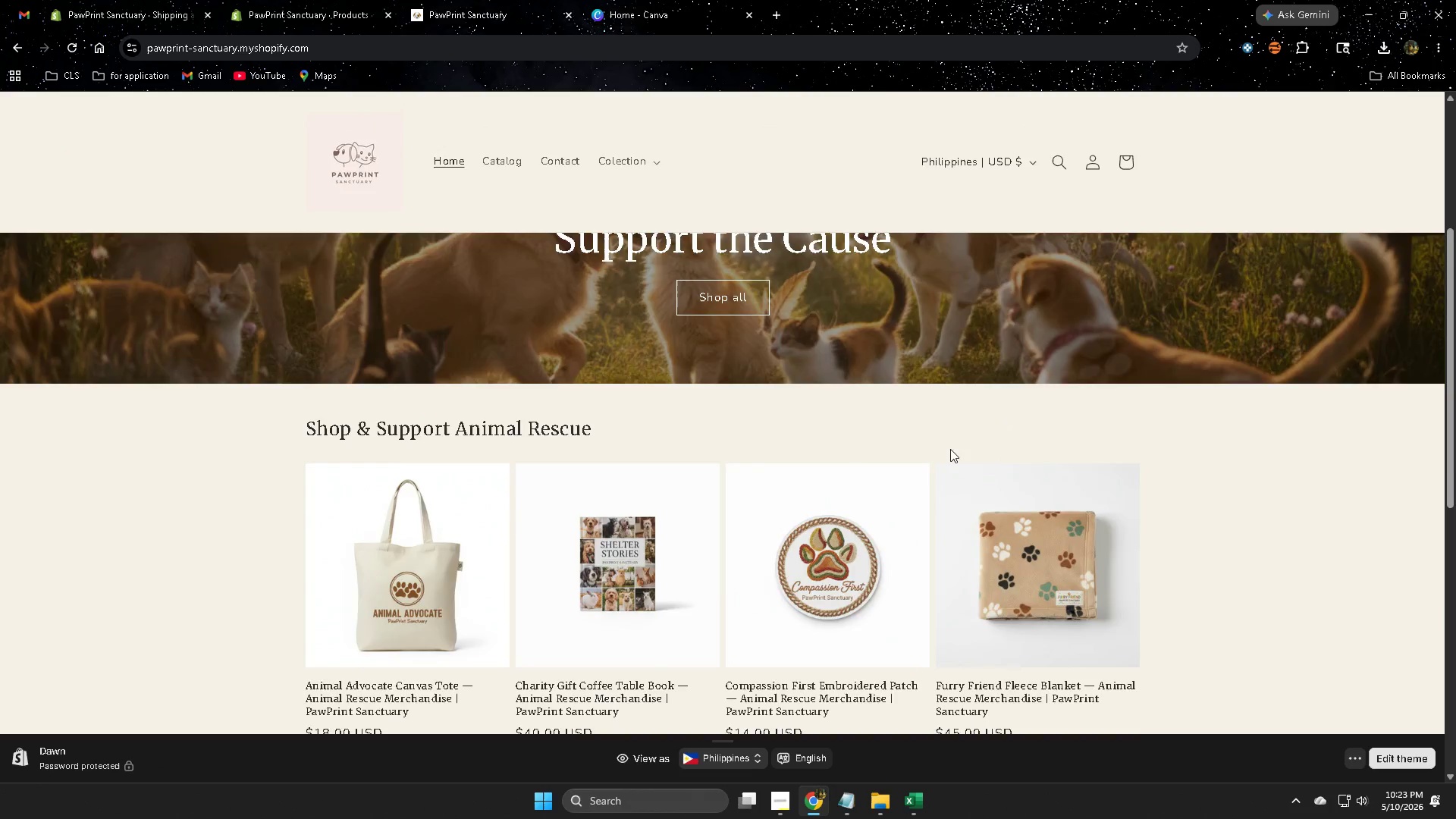 
scroll: coordinate [909, 437], scroll_direction: up, amount: 2.0
 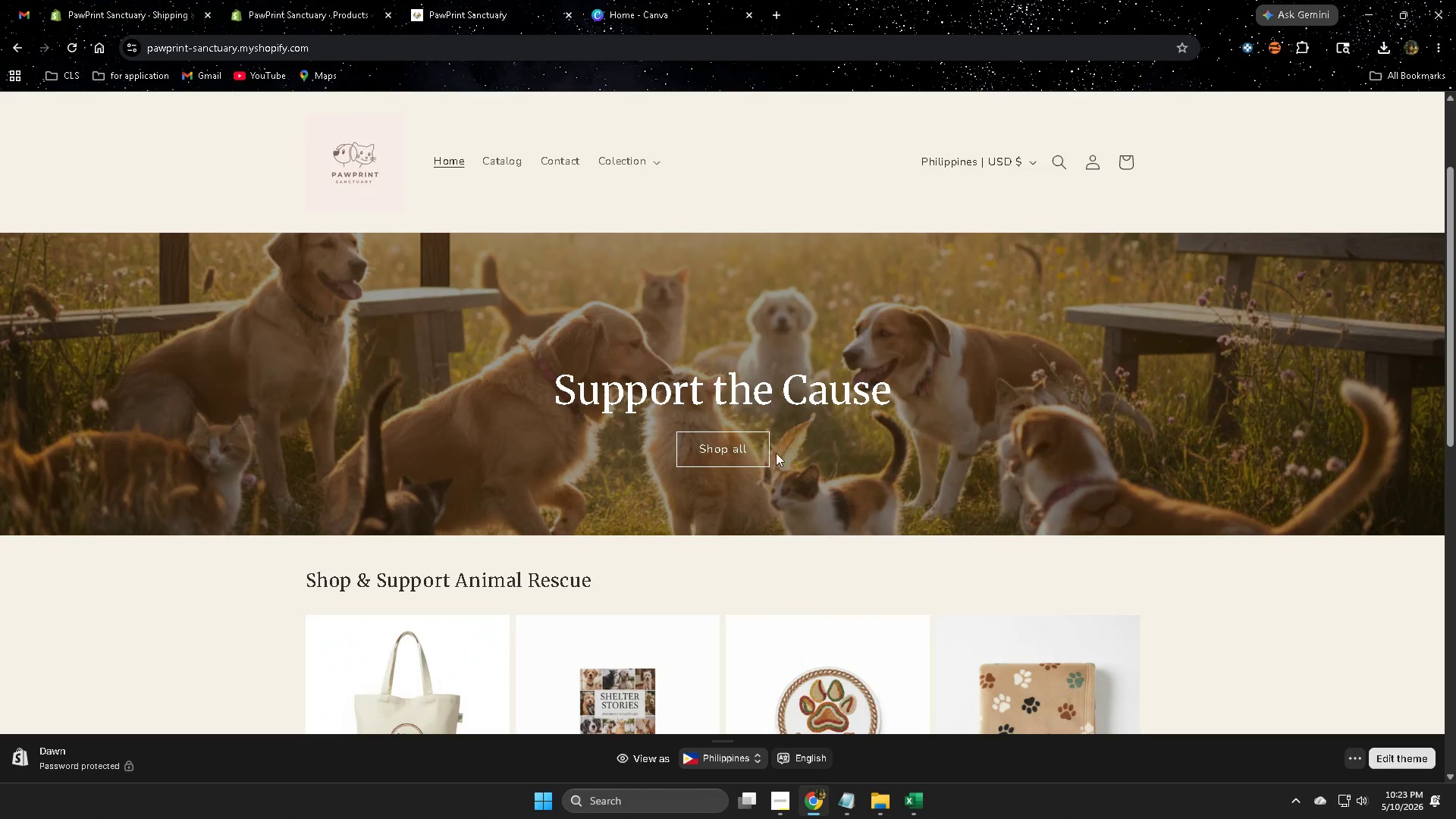 
left_click([726, 448])
 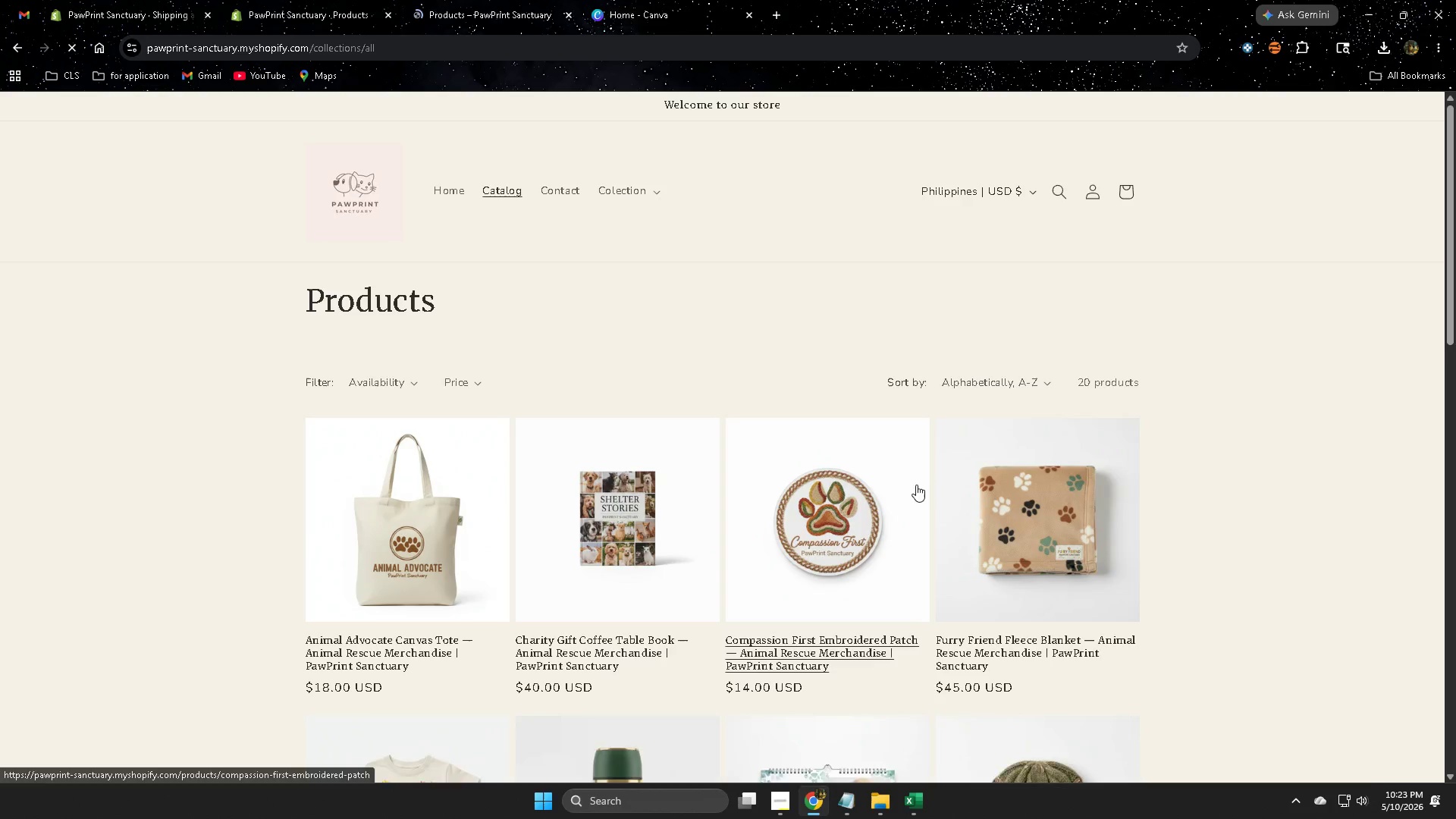 
scroll: coordinate [820, 467], scroll_direction: down, amount: 15.0
 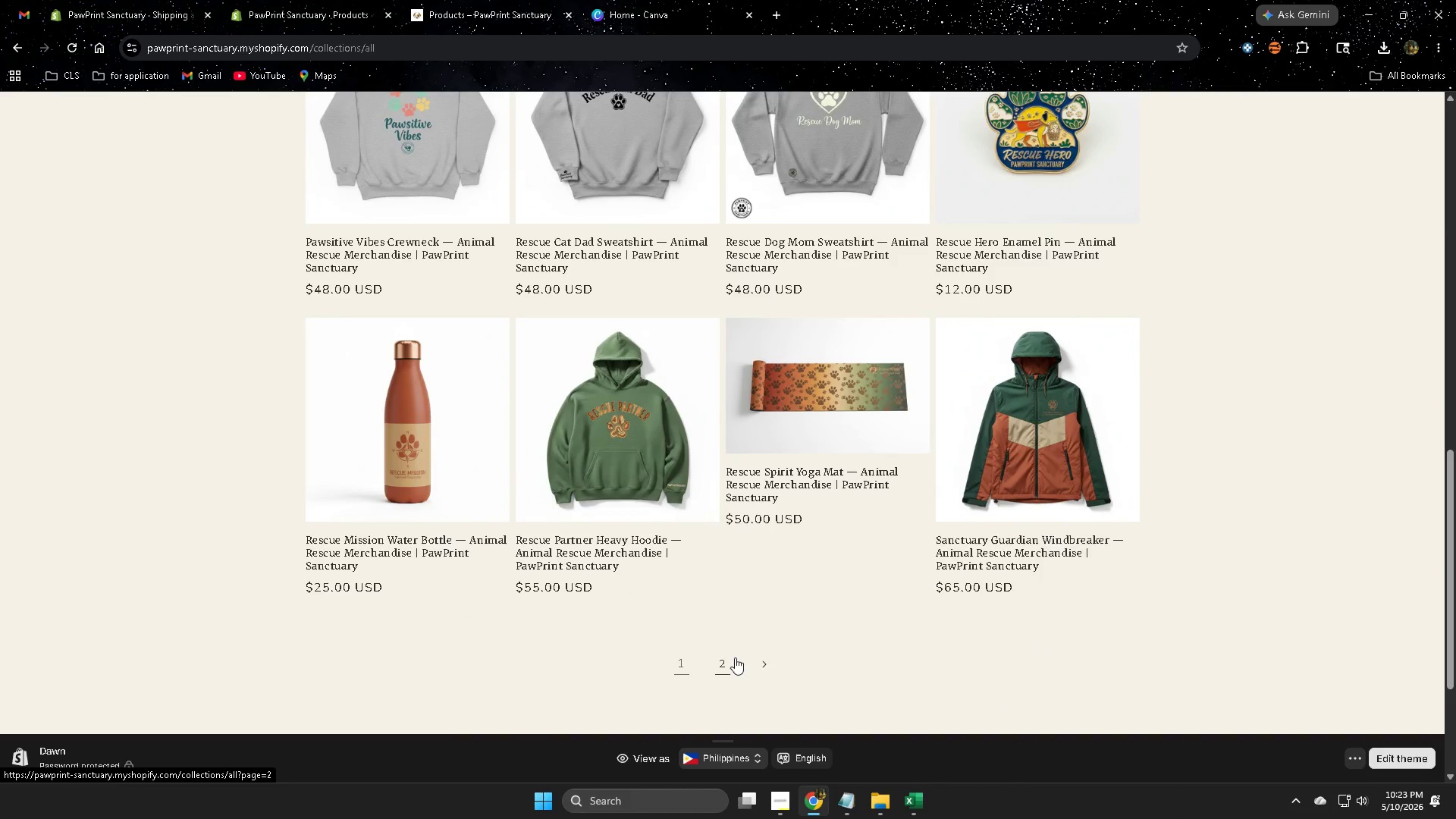 
left_click([723, 661])
 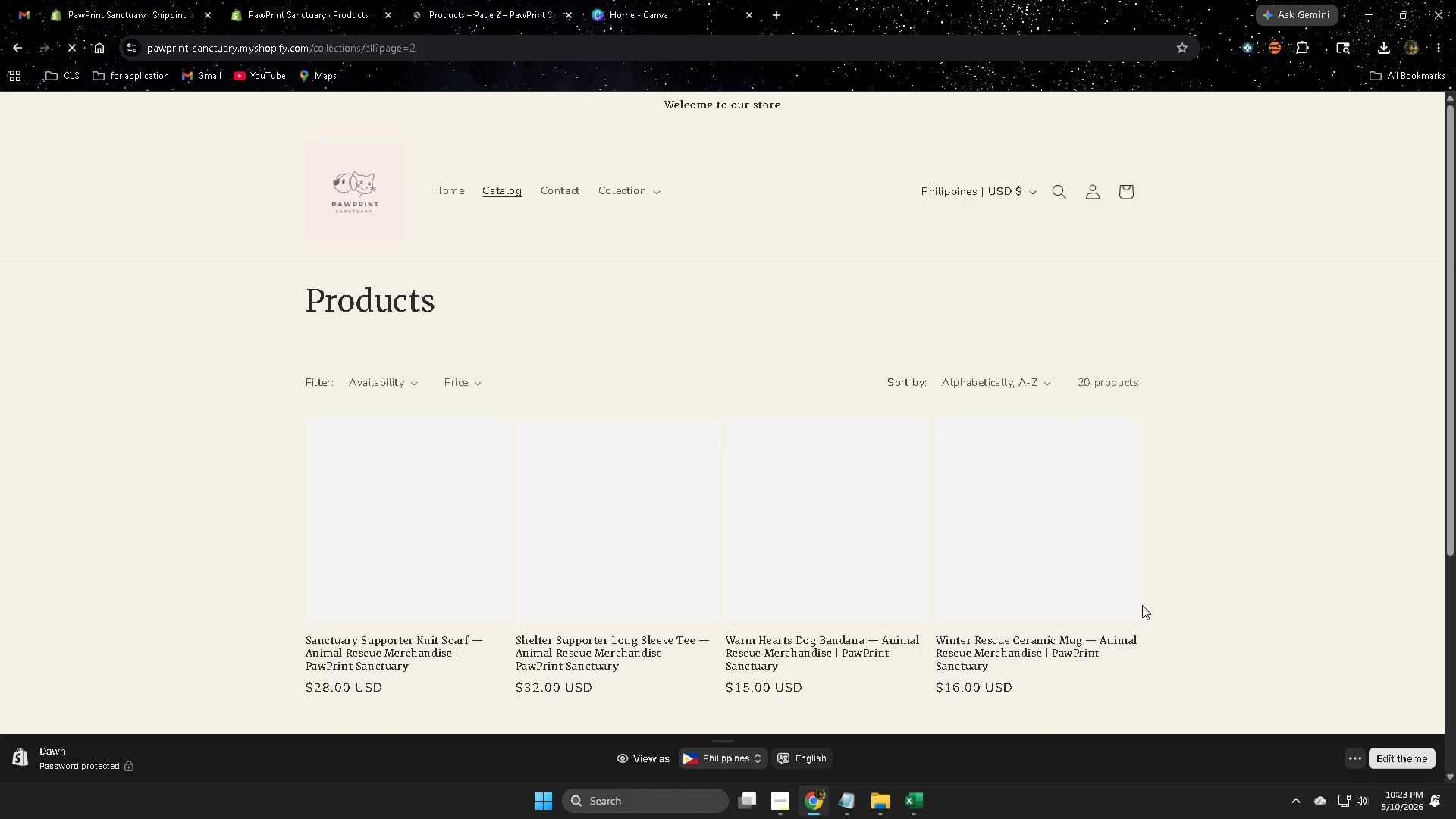 
scroll: coordinate [1142, 604], scroll_direction: down, amount: 3.0
 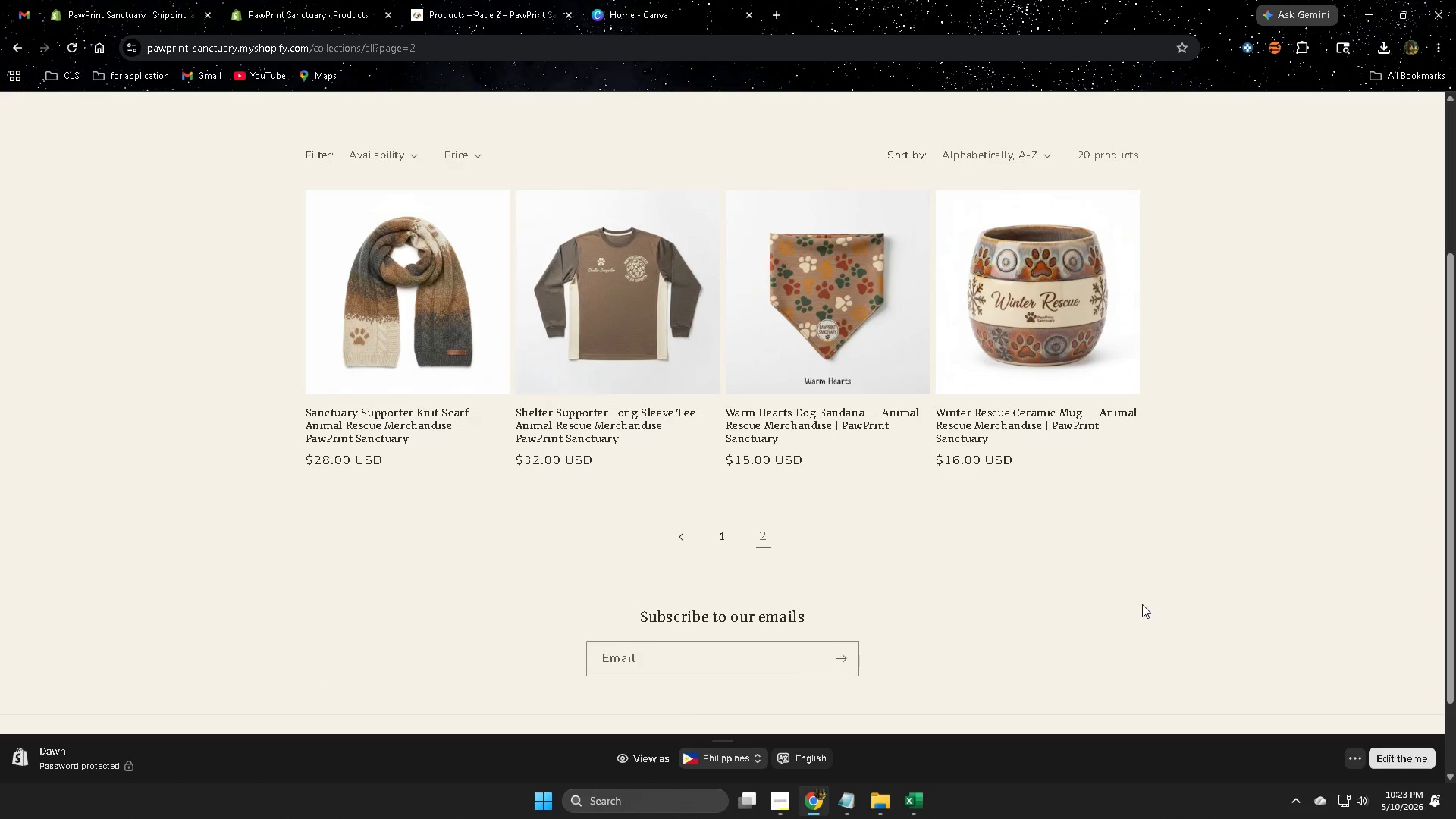 
scroll: coordinate [622, 457], scroll_direction: up, amount: 6.0
 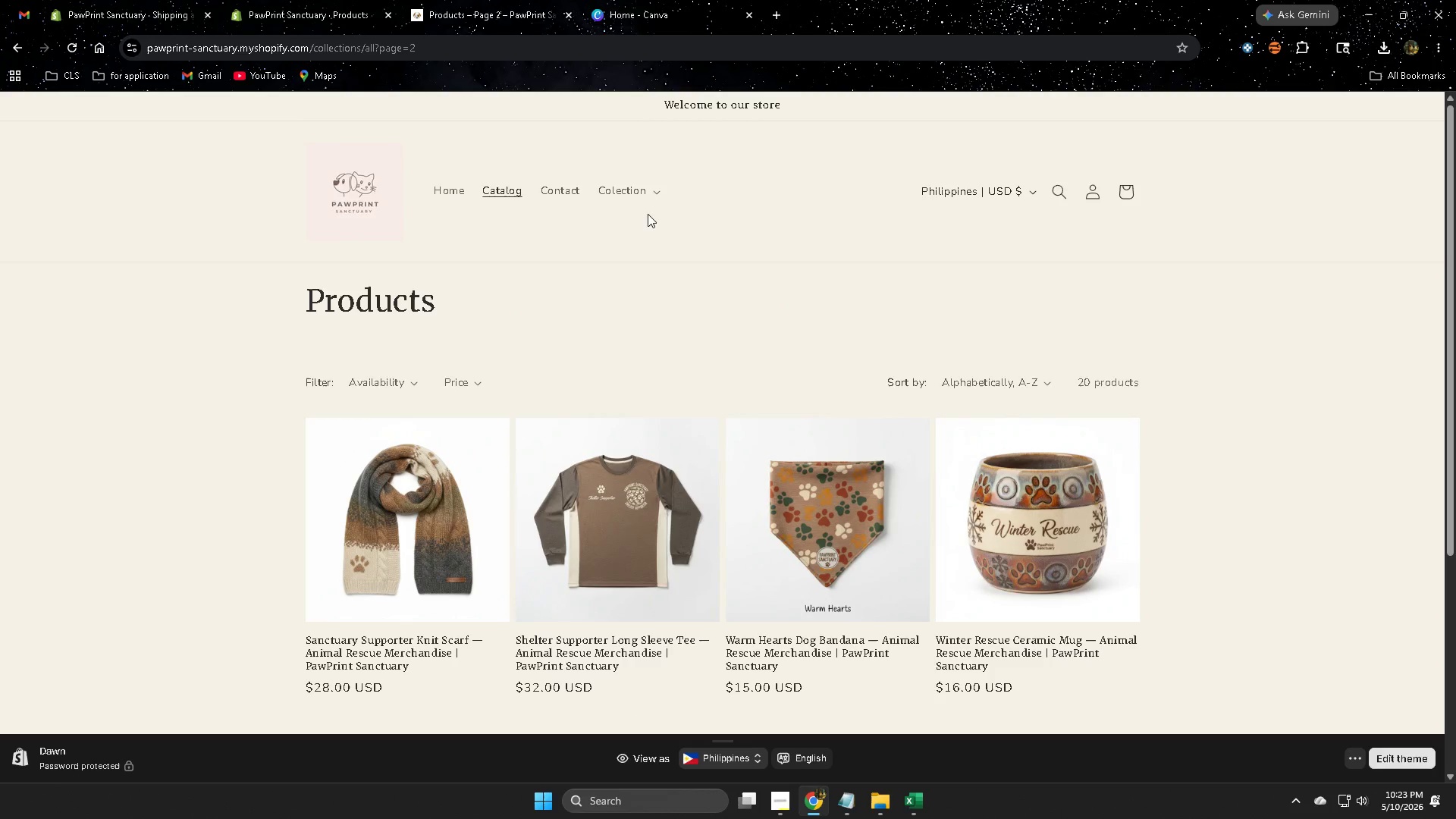 
left_click([648, 190])
 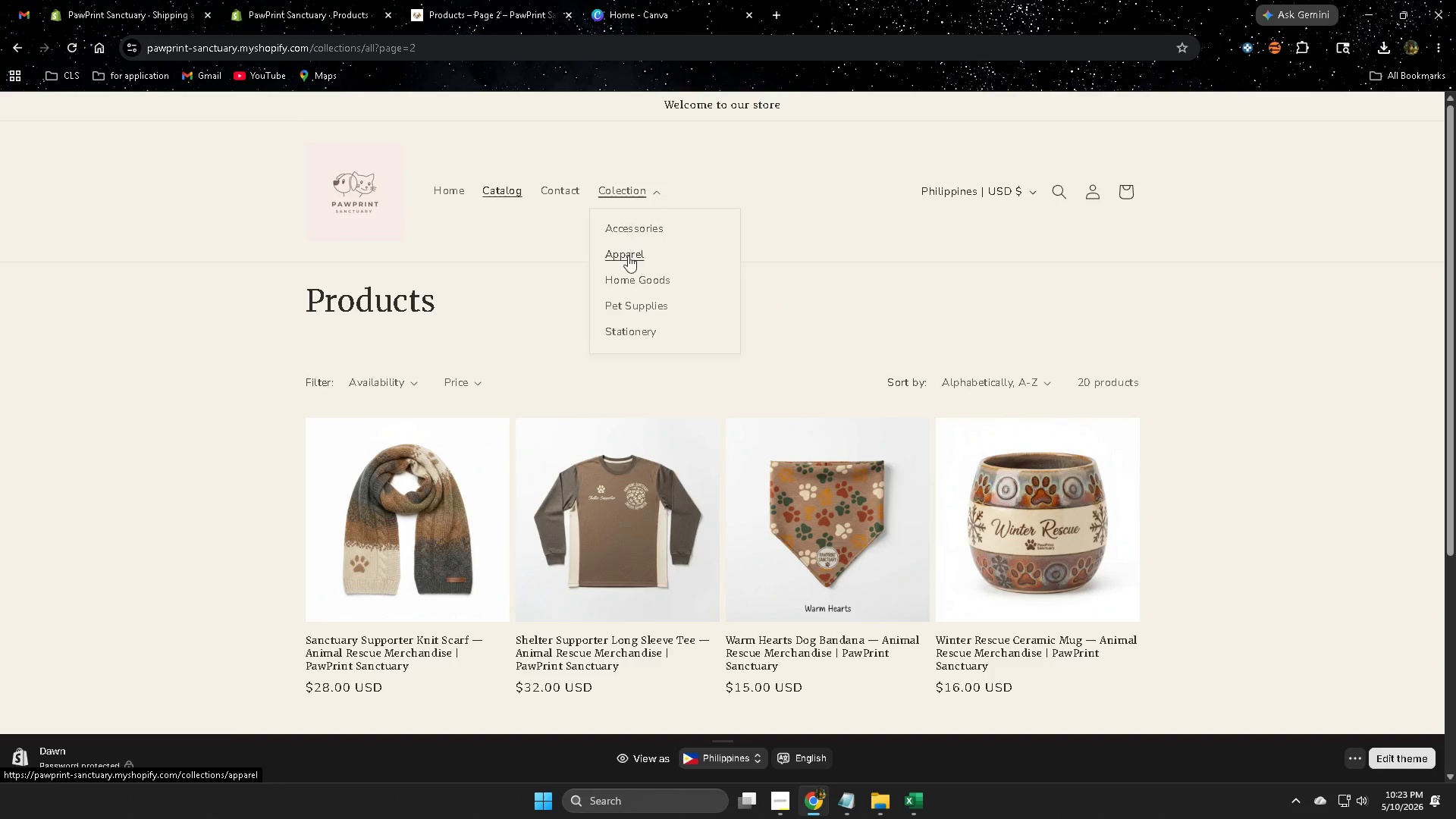 
left_click([631, 228])
 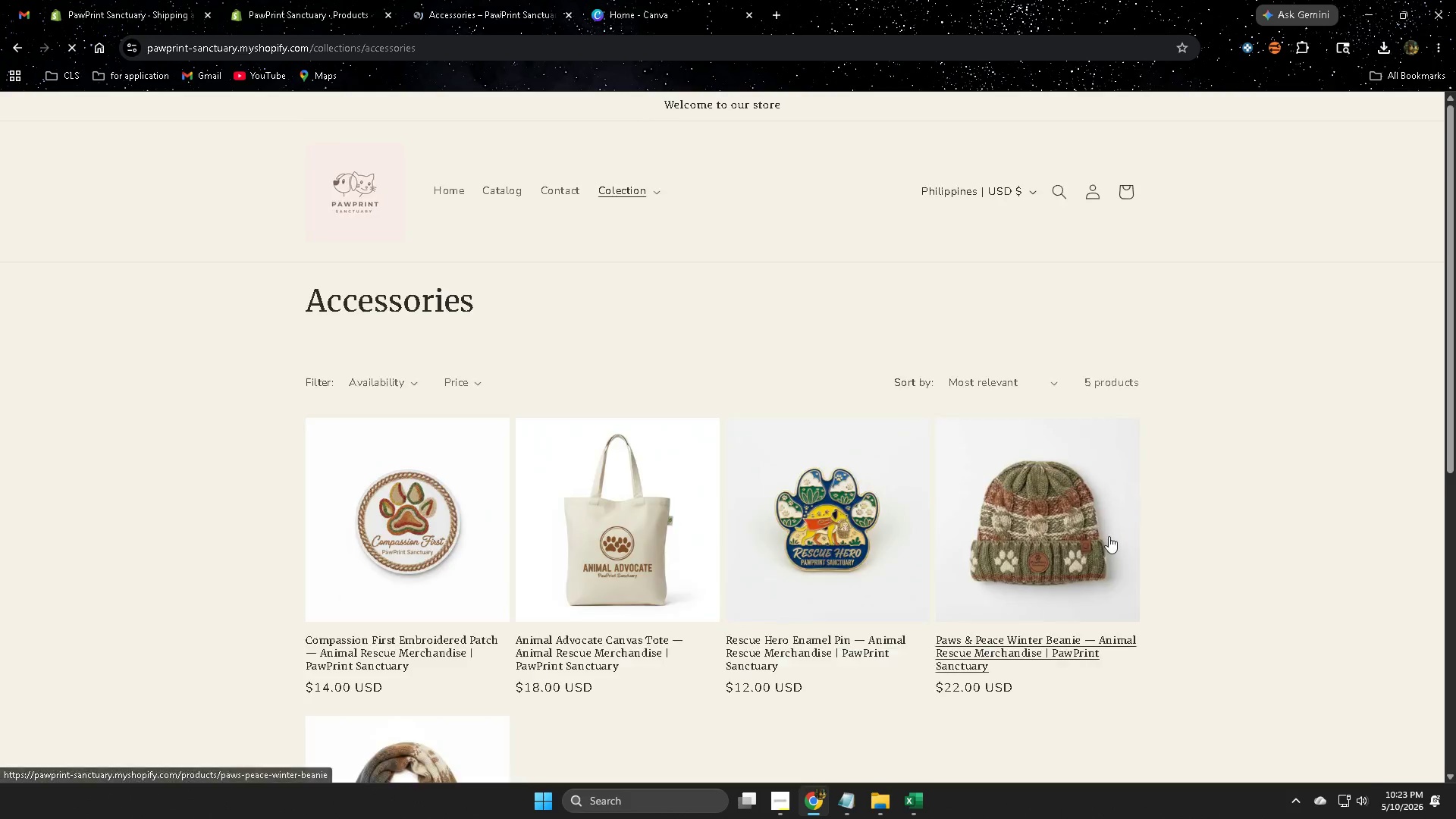 
scroll: coordinate [1103, 535], scroll_direction: down, amount: 4.0
 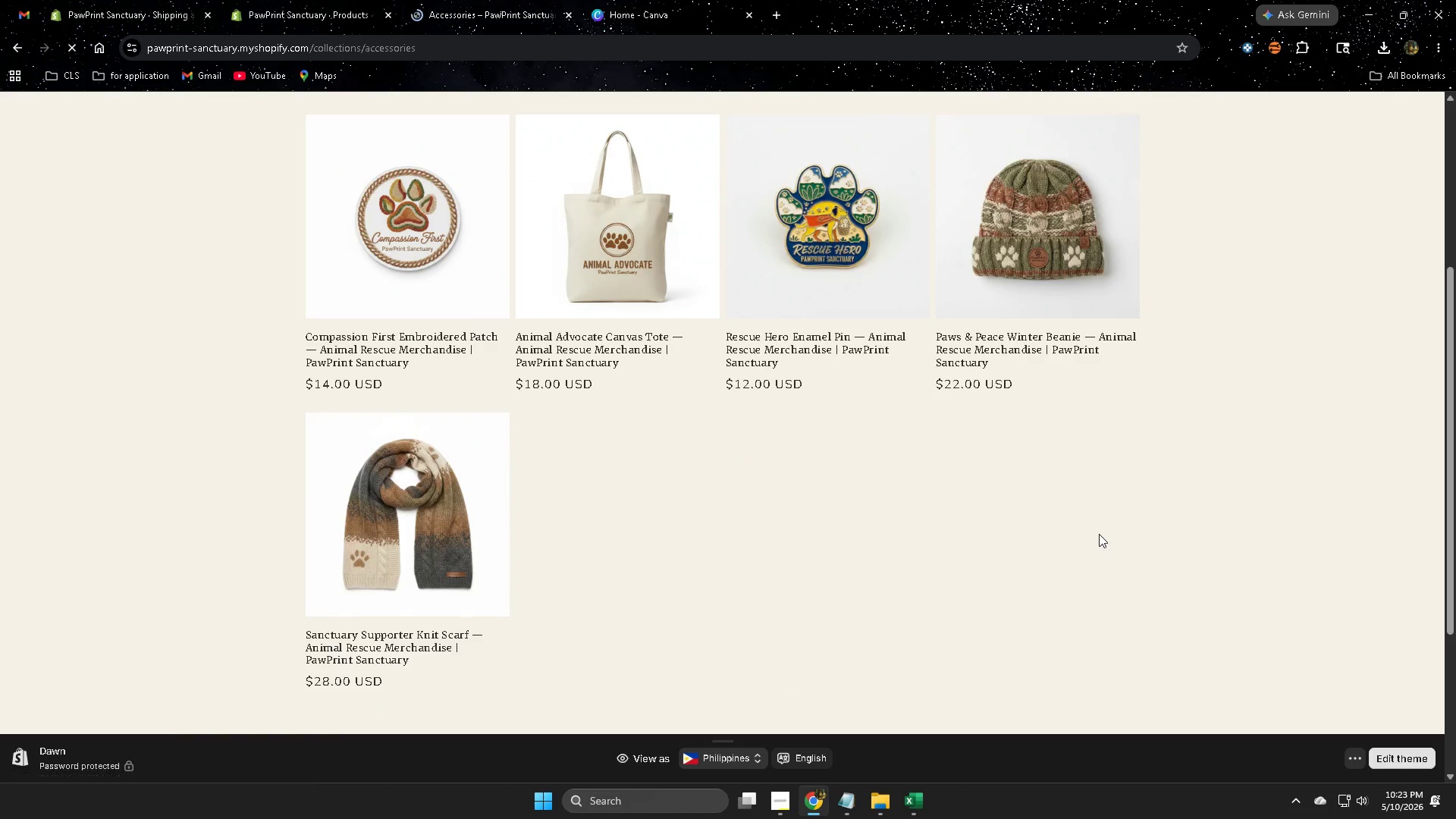 
scroll: coordinate [681, 434], scroll_direction: up, amount: 3.0
 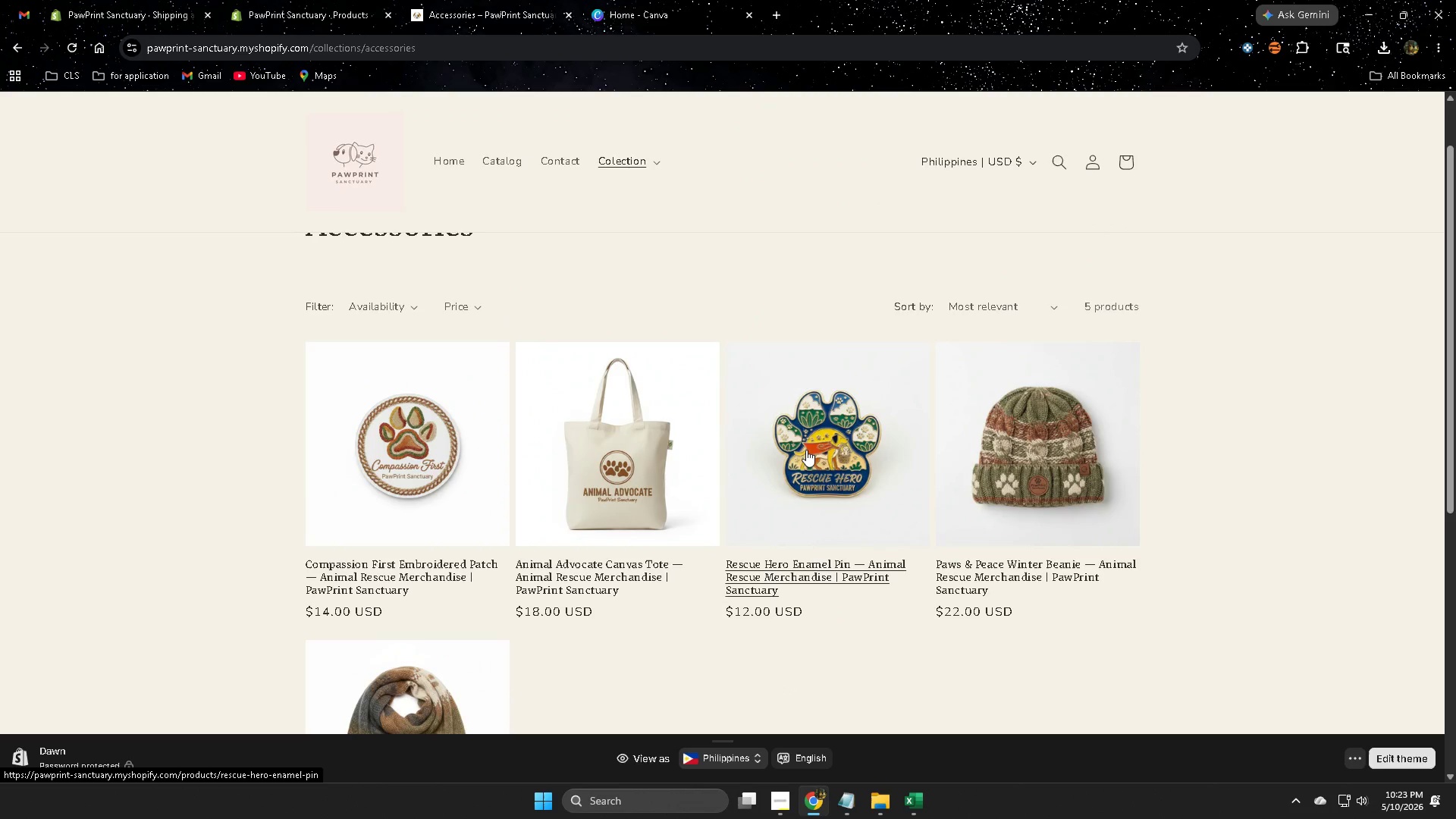 
scroll: coordinate [785, 444], scroll_direction: none, amount: 0.0
 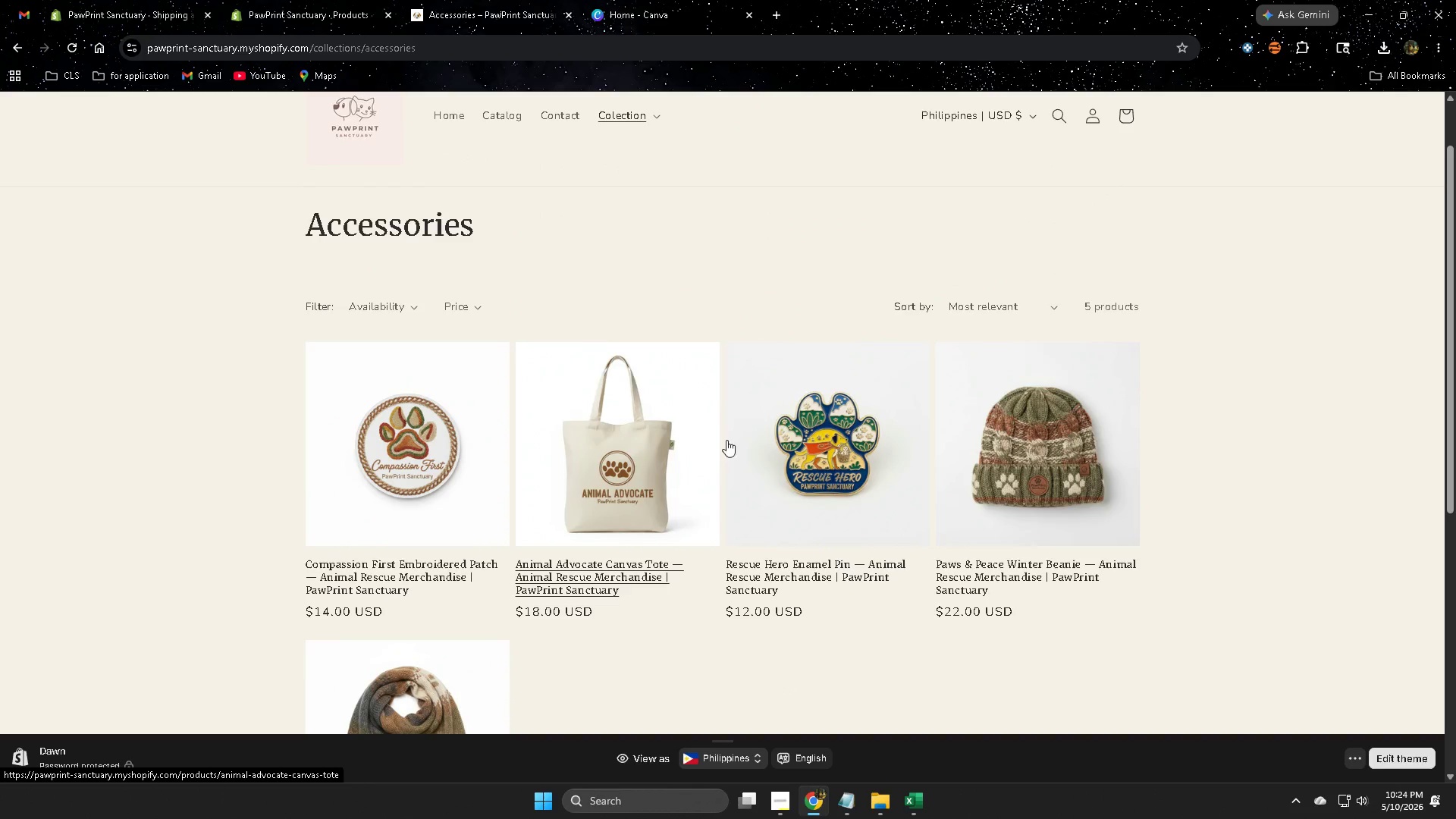 
scroll: coordinate [409, 343], scroll_direction: up, amount: 2.0
 